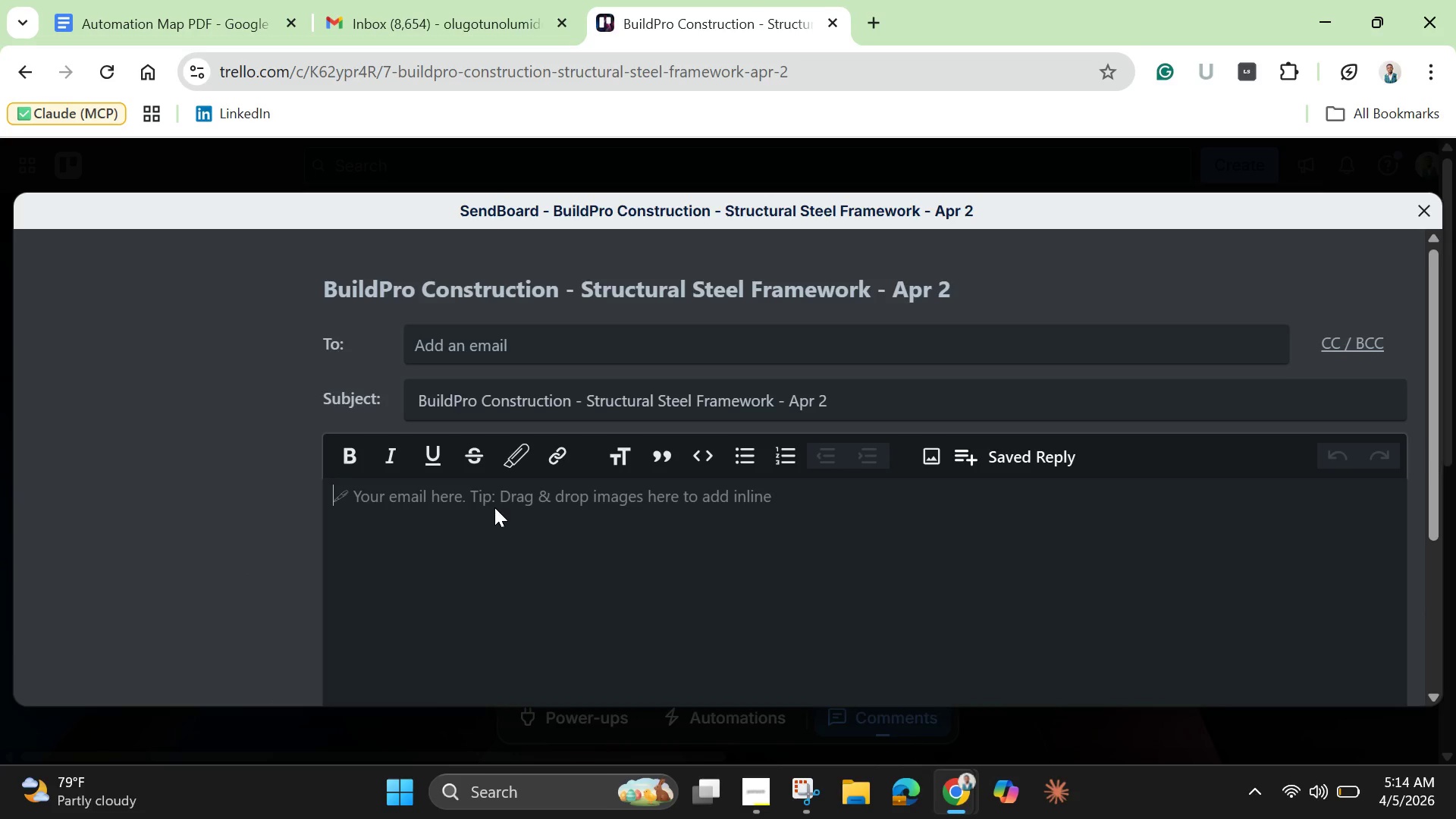 
wait(5.19)
 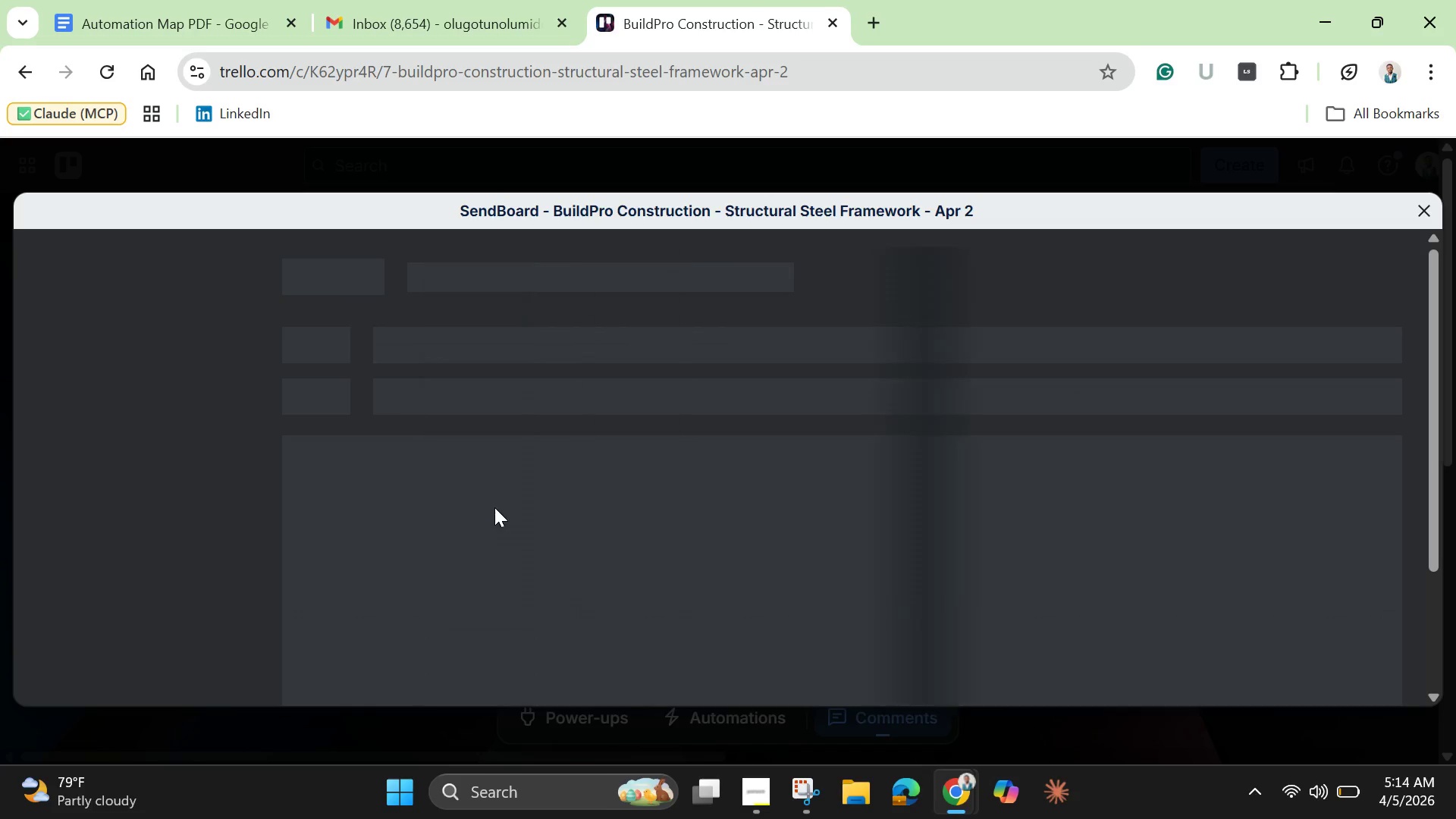 
scroll: coordinate [494, 507], scroll_direction: down, amount: 6.0
 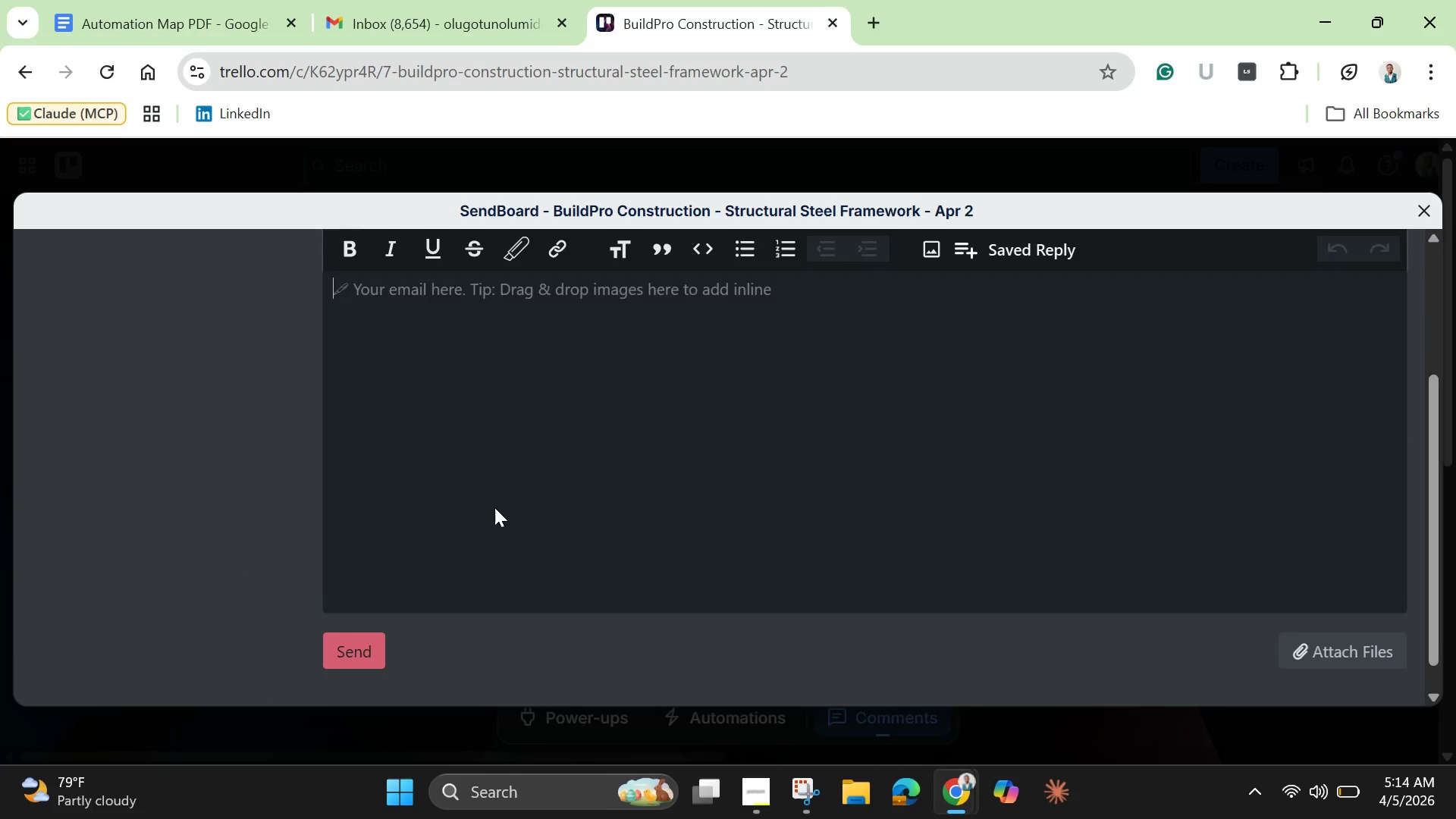 
scroll: coordinate [494, 507], scroll_direction: up, amount: 4.0
 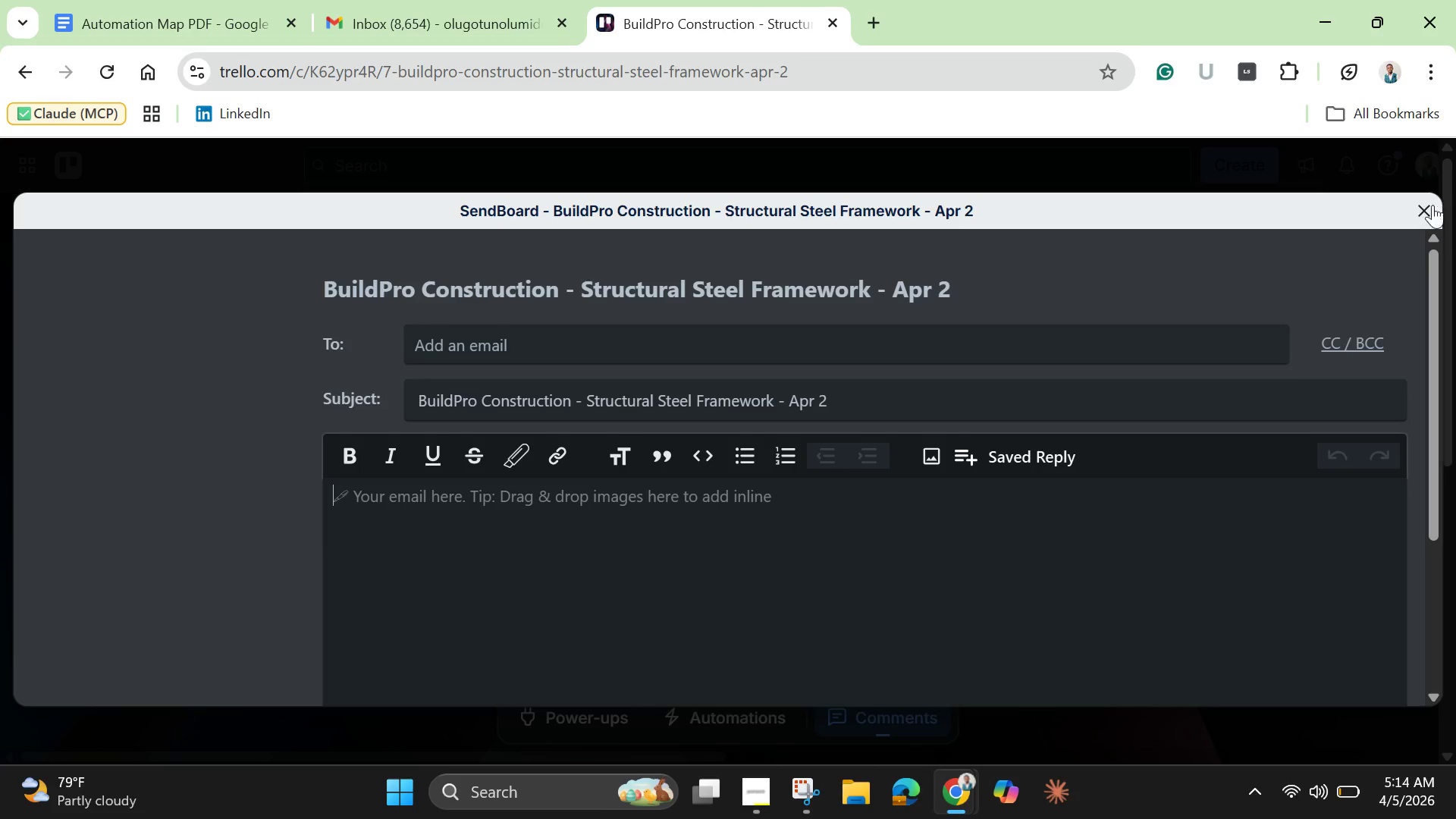 
left_click([1428, 206])
 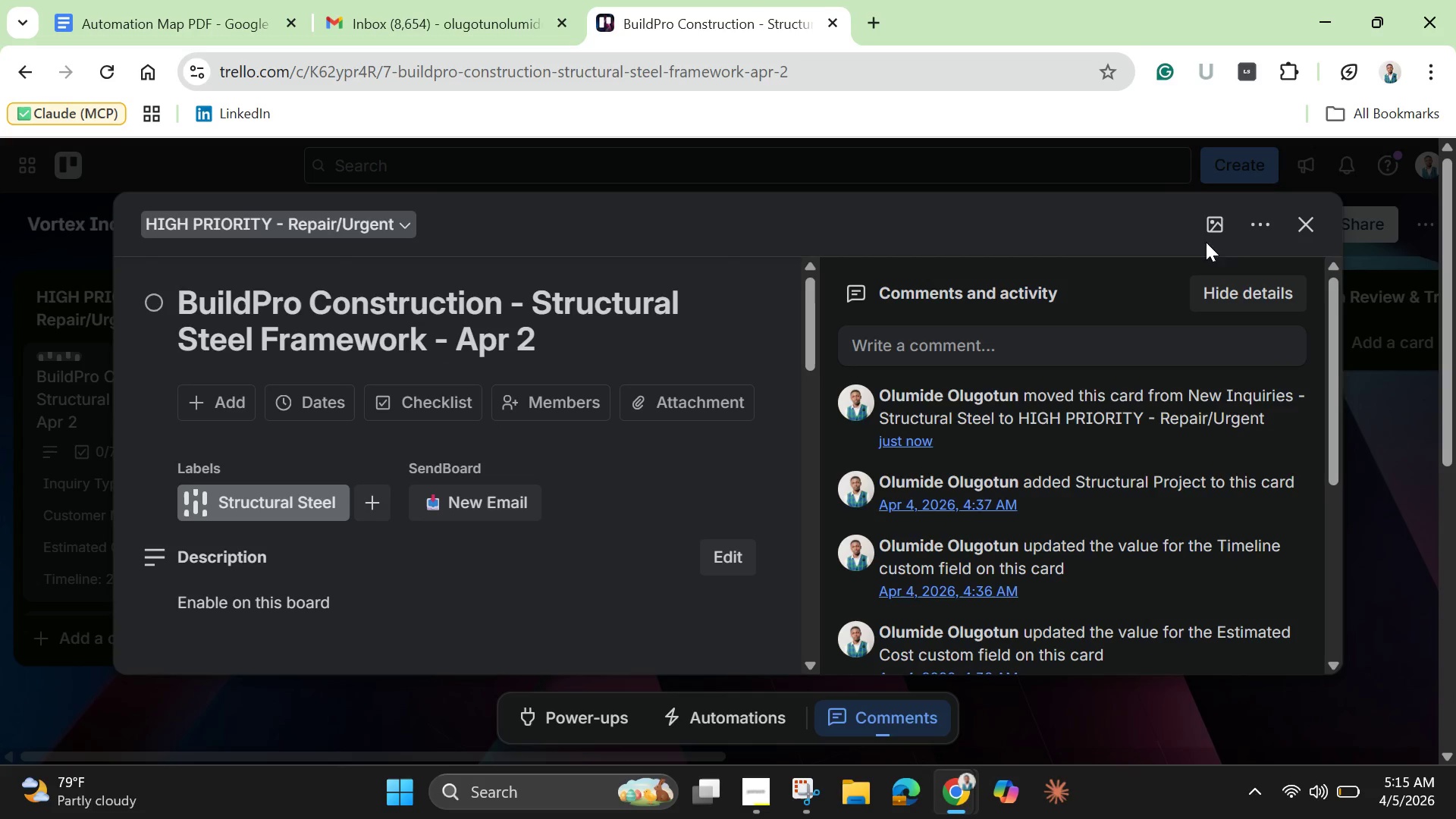 
left_click([1307, 230])
 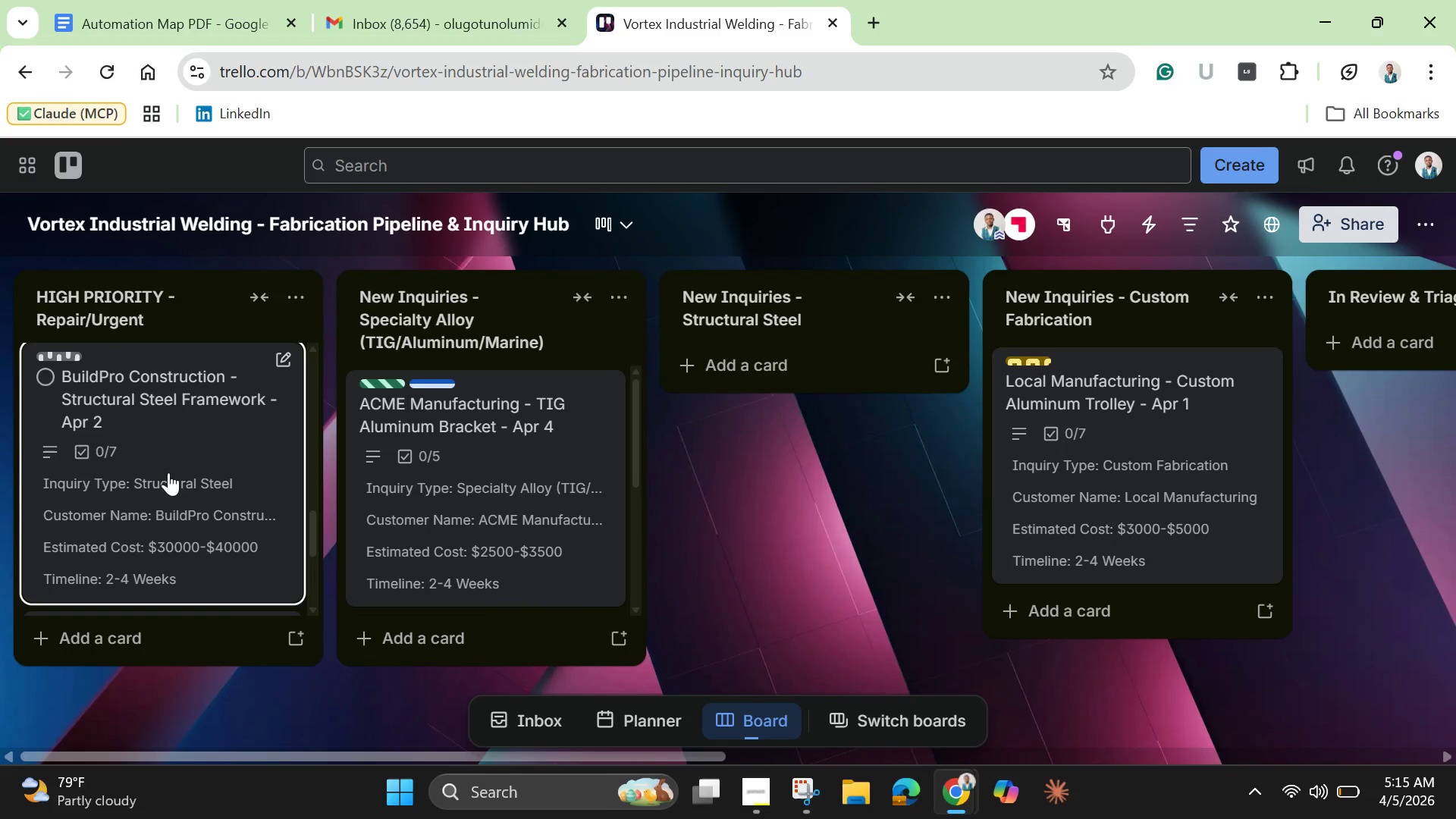 
wait(18.48)
 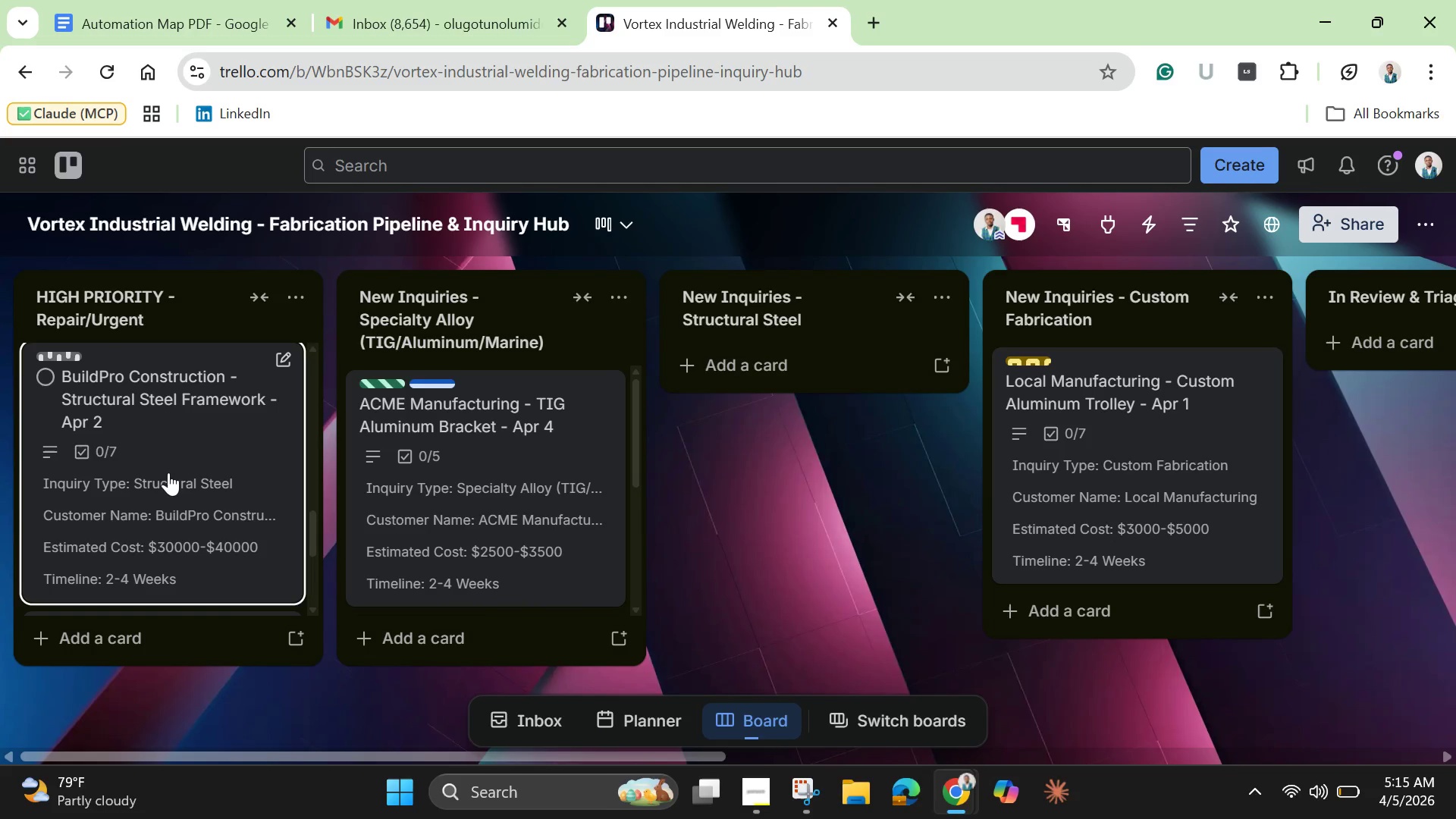 
left_click_drag(start_coordinate=[126, 486], to_coordinate=[397, 619])
 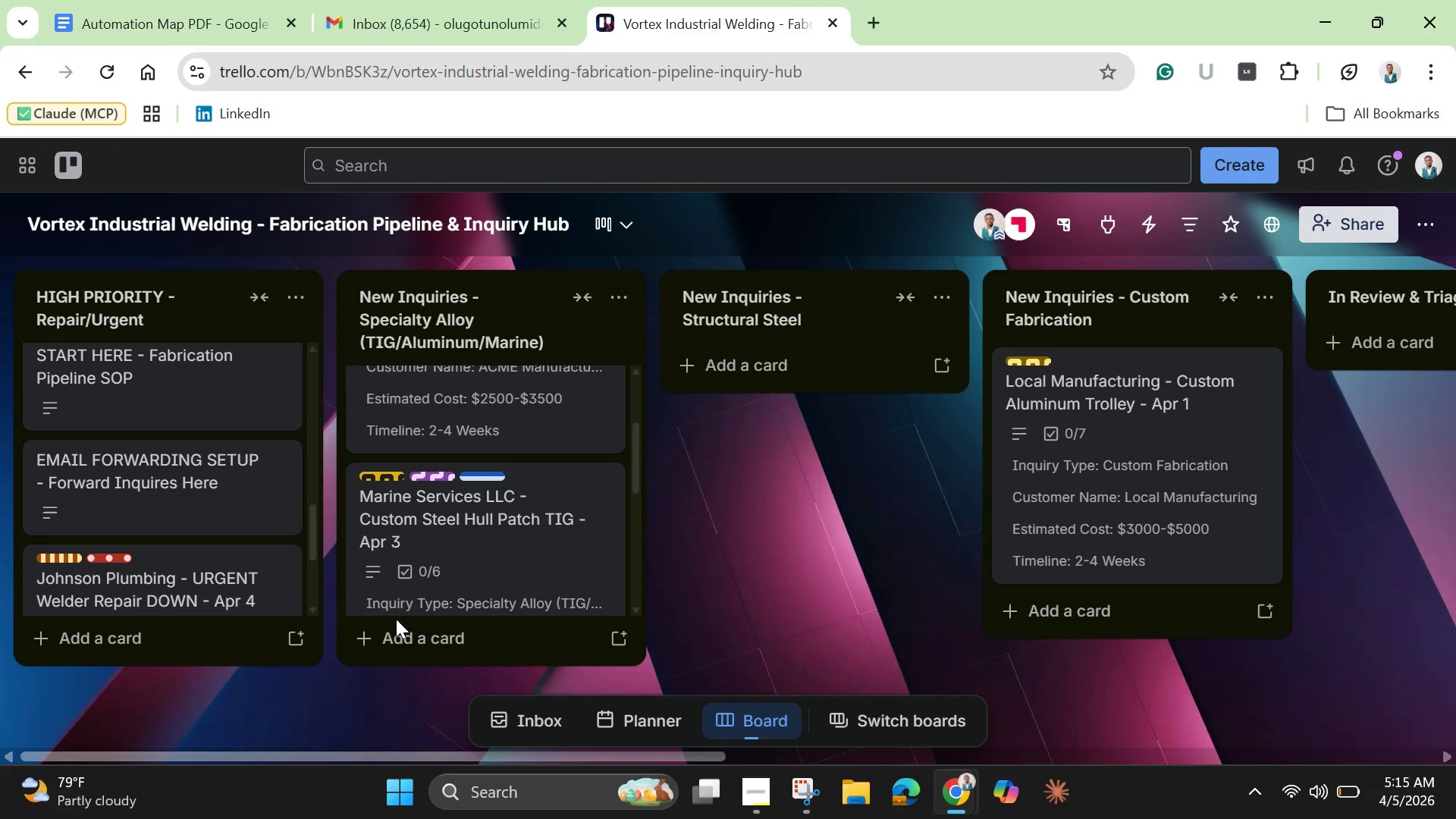 
wait(5.91)
 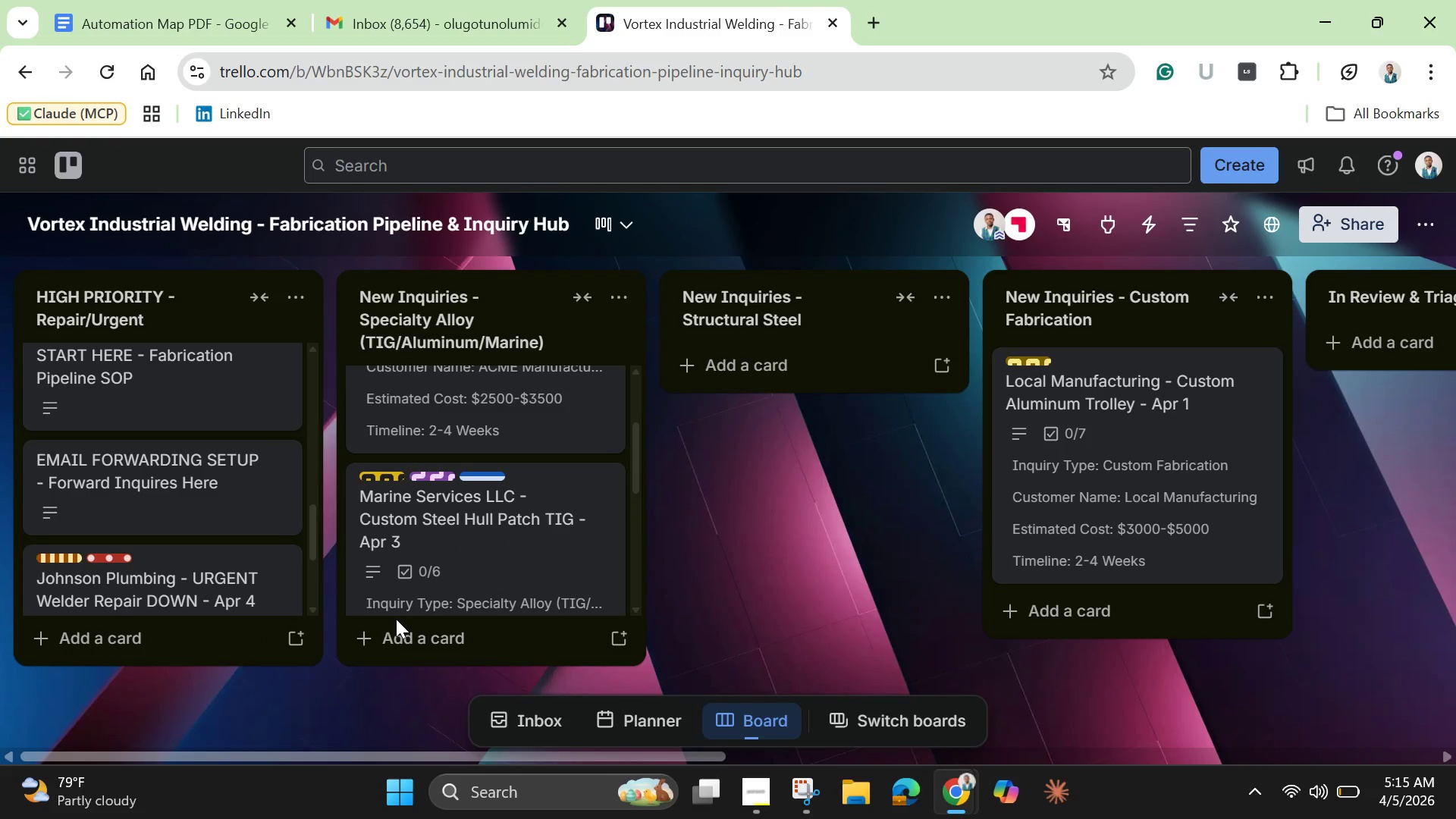 
scroll: coordinate [445, 579], scroll_direction: up, amount: 7.0
 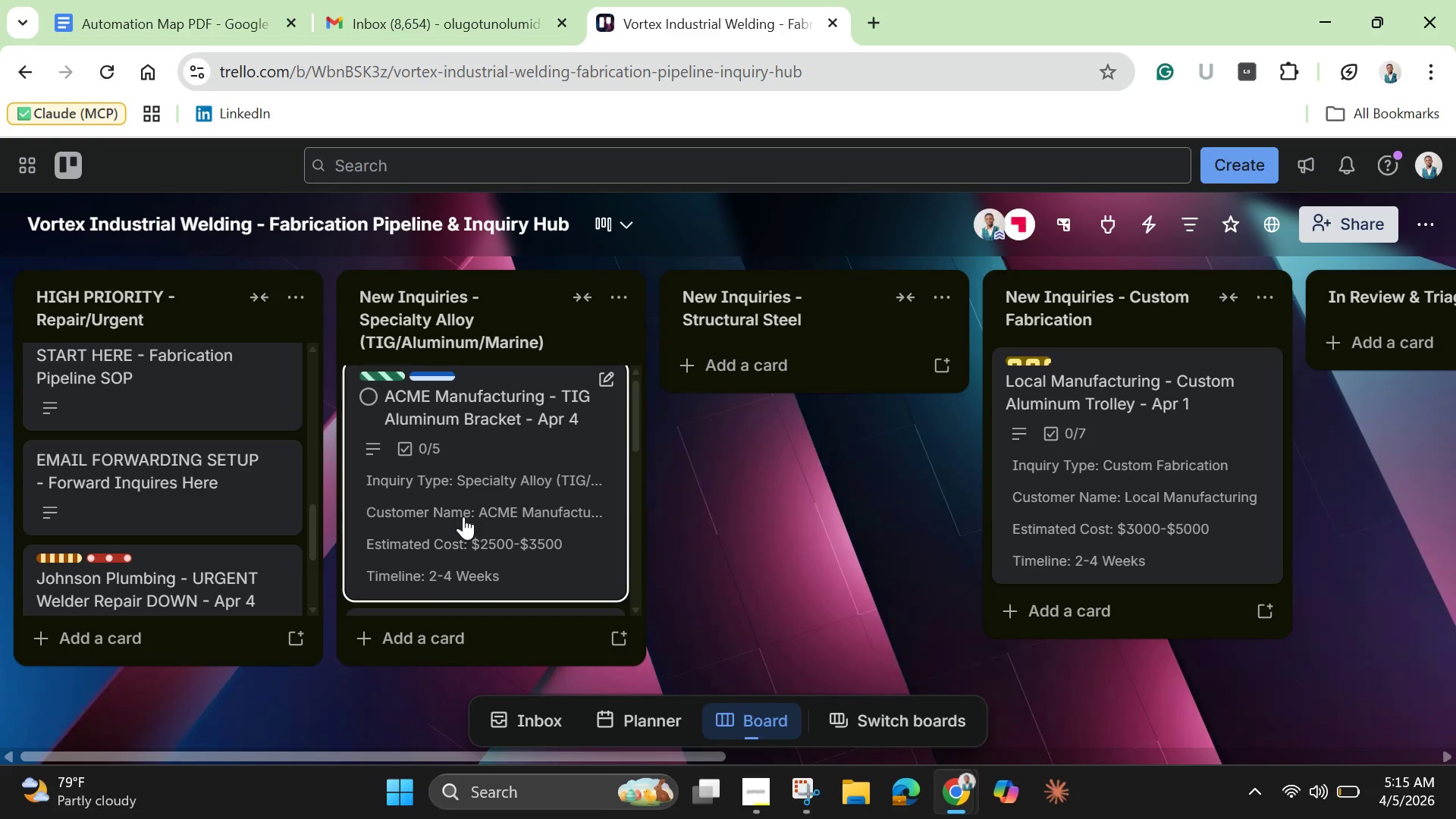 
scroll: coordinate [463, 516], scroll_direction: down, amount: 2.0
 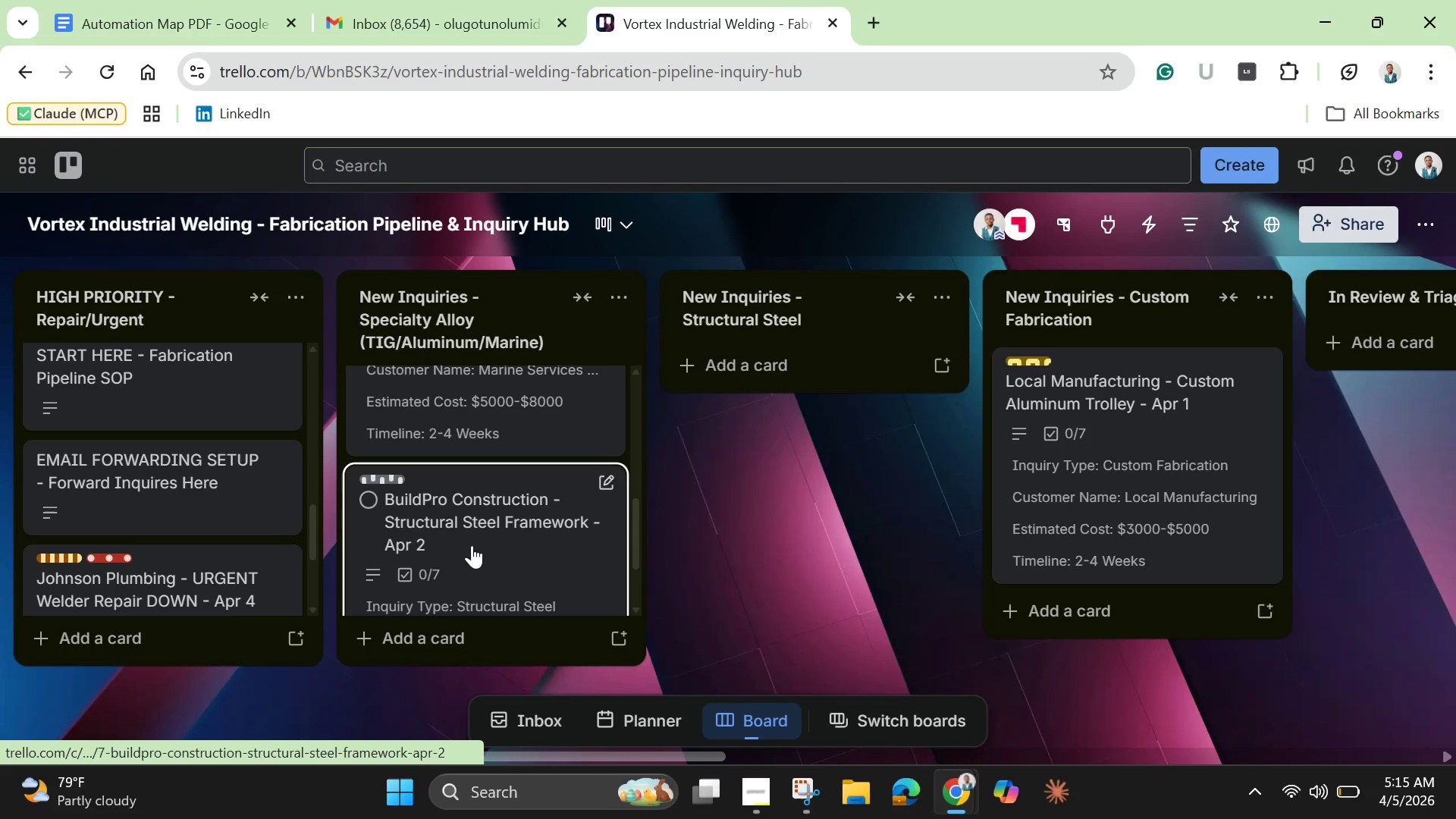 
left_click([472, 545])
 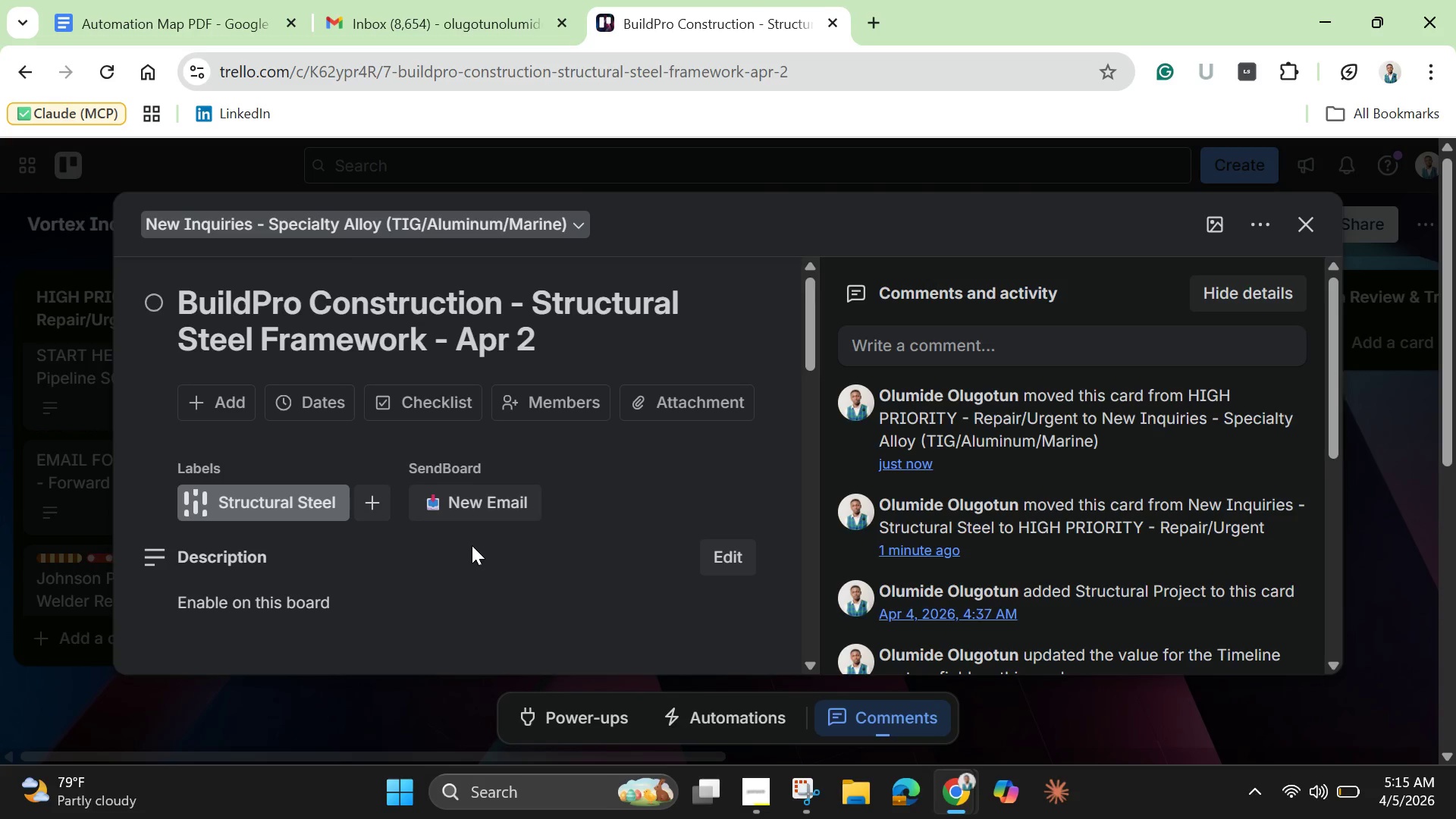 
scroll: coordinate [471, 549], scroll_direction: down, amount: 2.0
 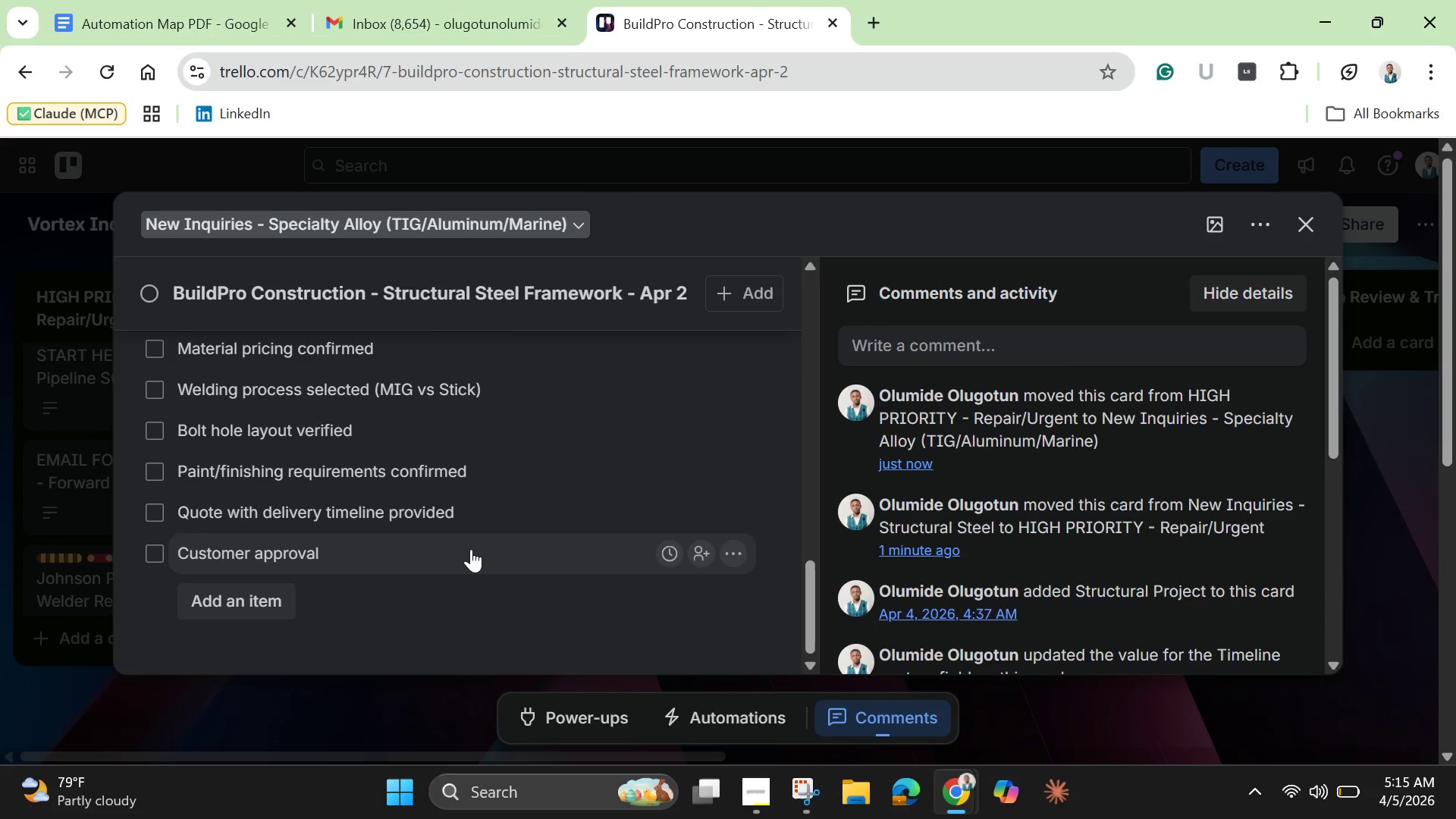 
scroll: coordinate [471, 549], scroll_direction: up, amount: 9.0
 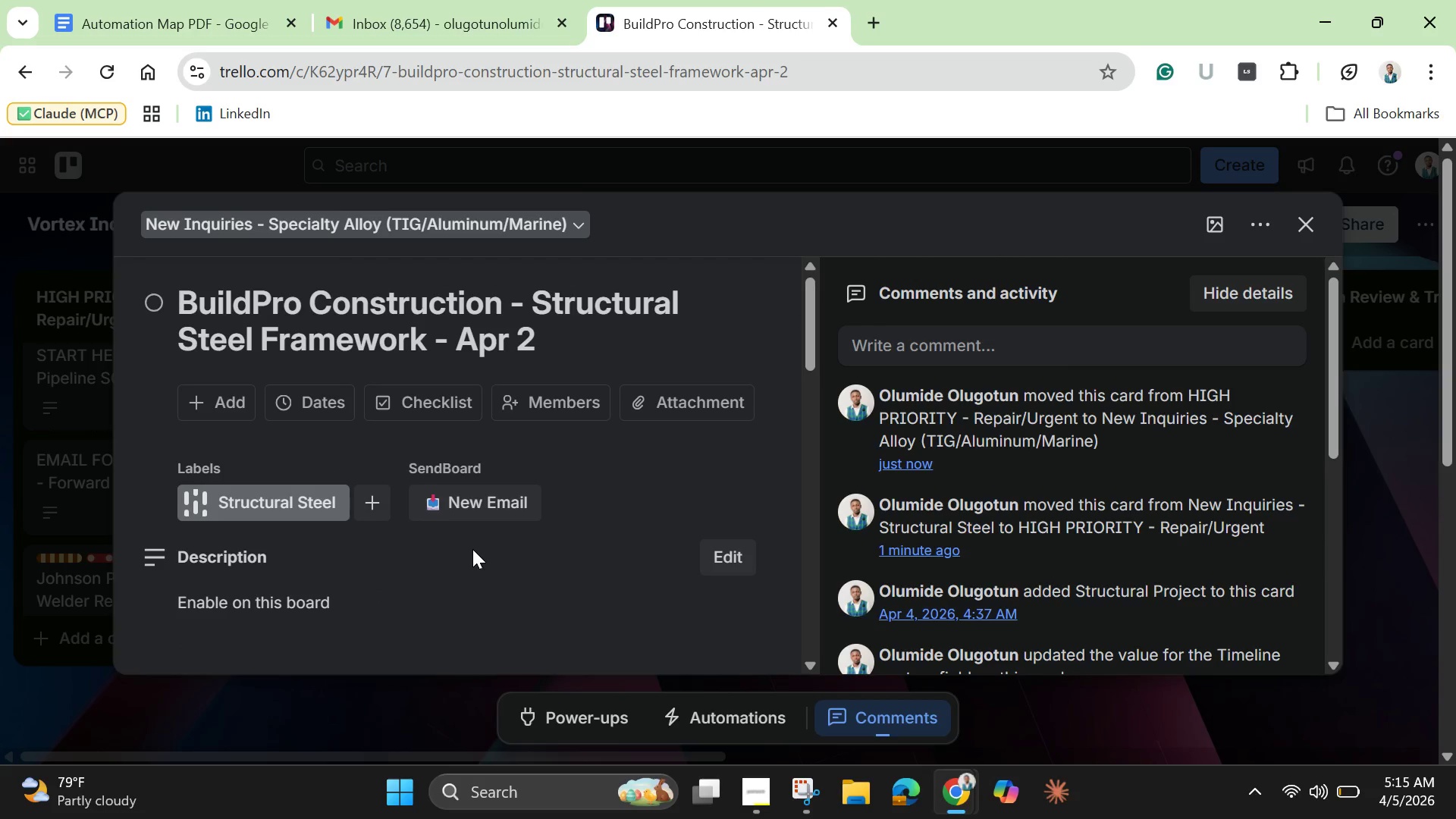 
wait(7.47)
 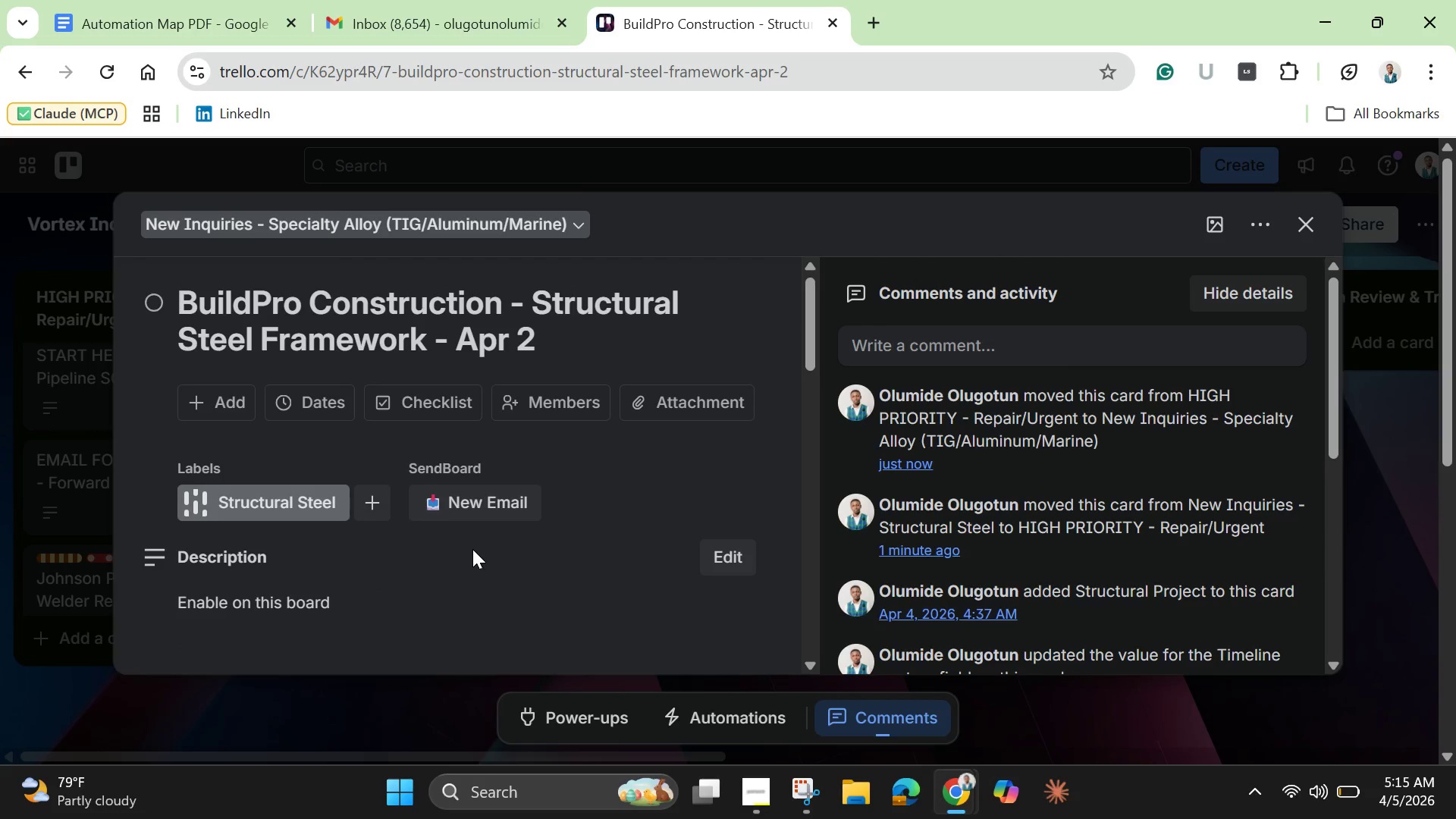 
scroll: coordinate [472, 549], scroll_direction: down, amount: 2.0
 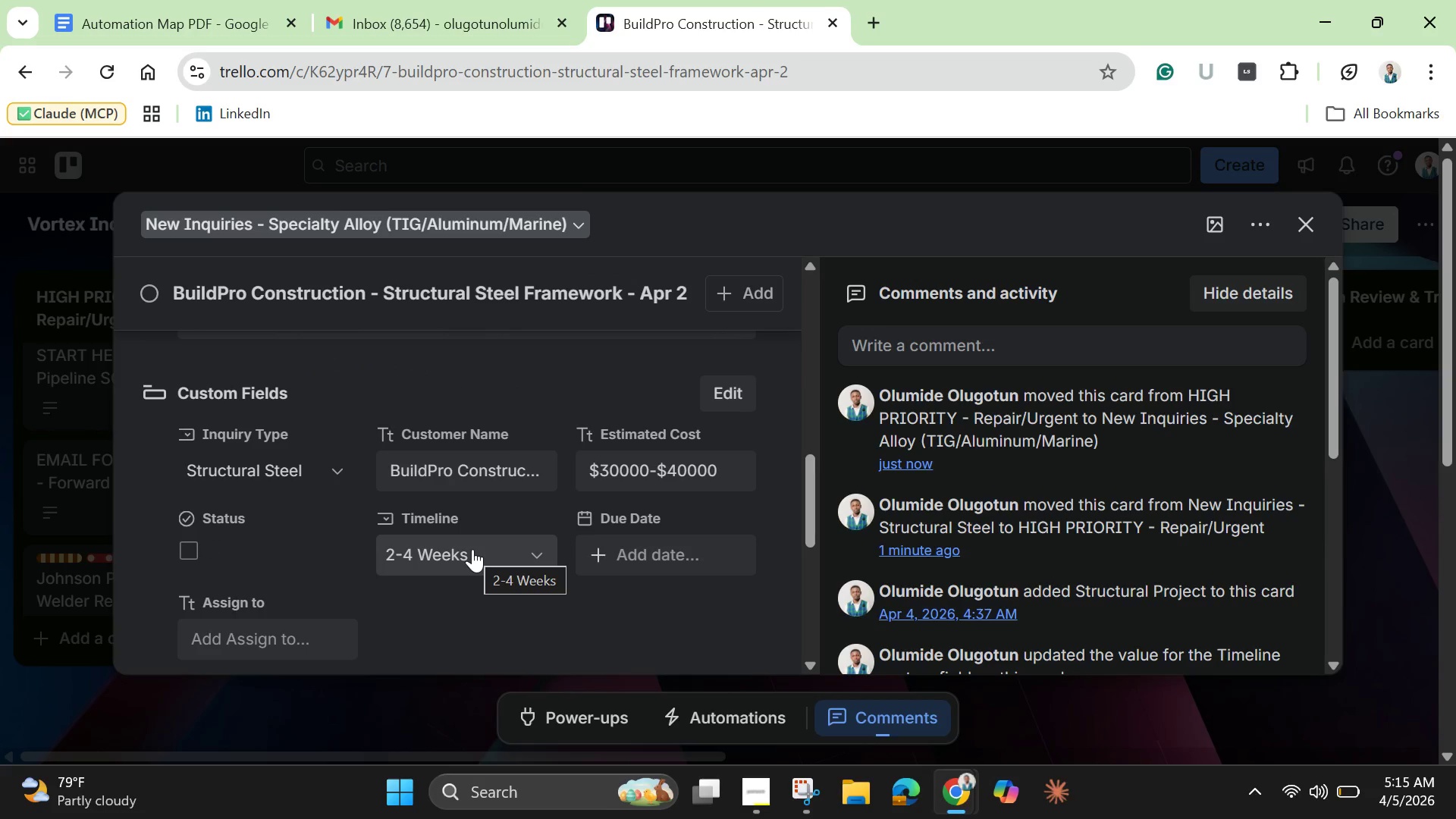 
left_click([343, 477])
 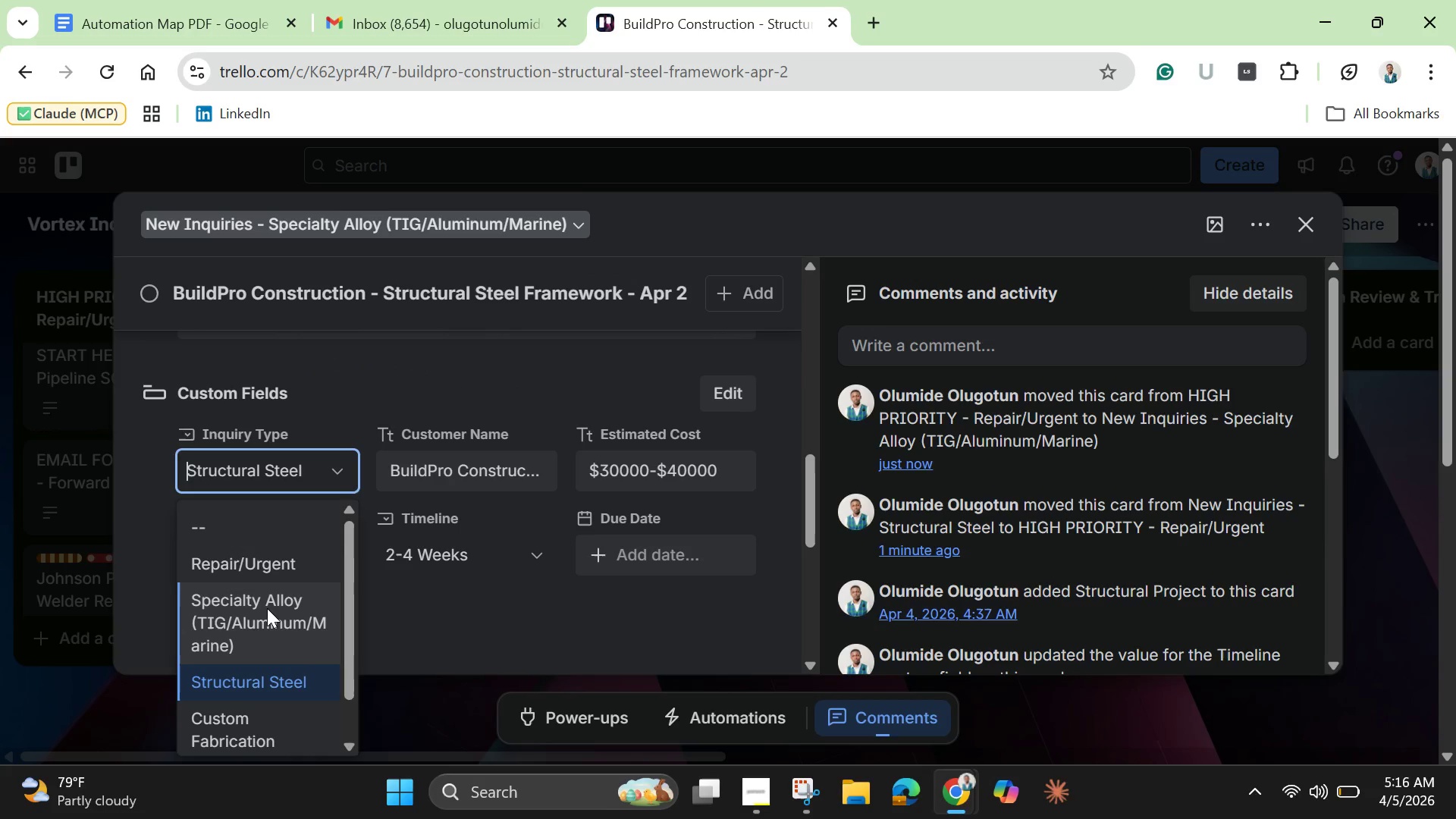 
left_click([267, 608])
 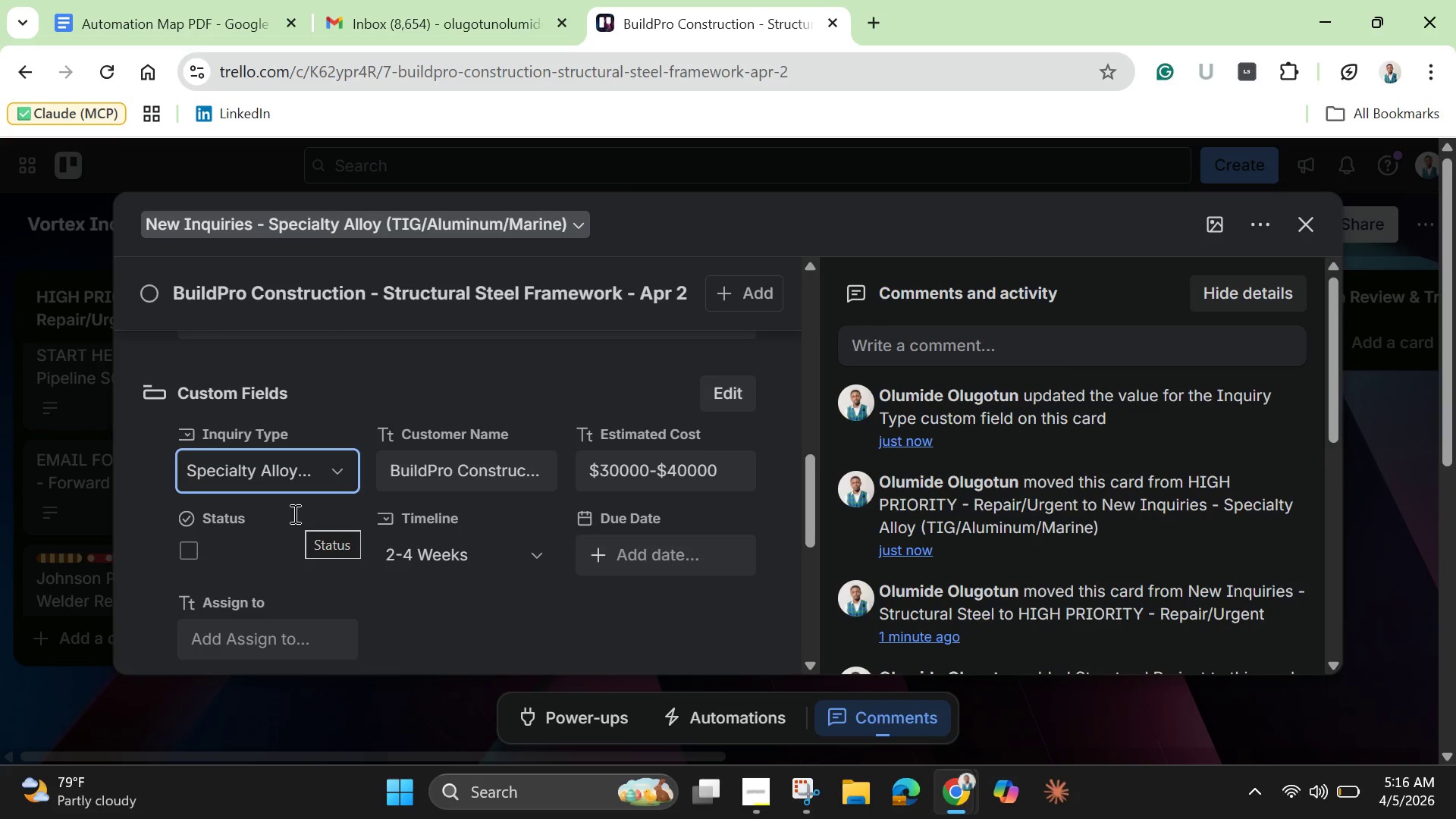 
wait(6.59)
 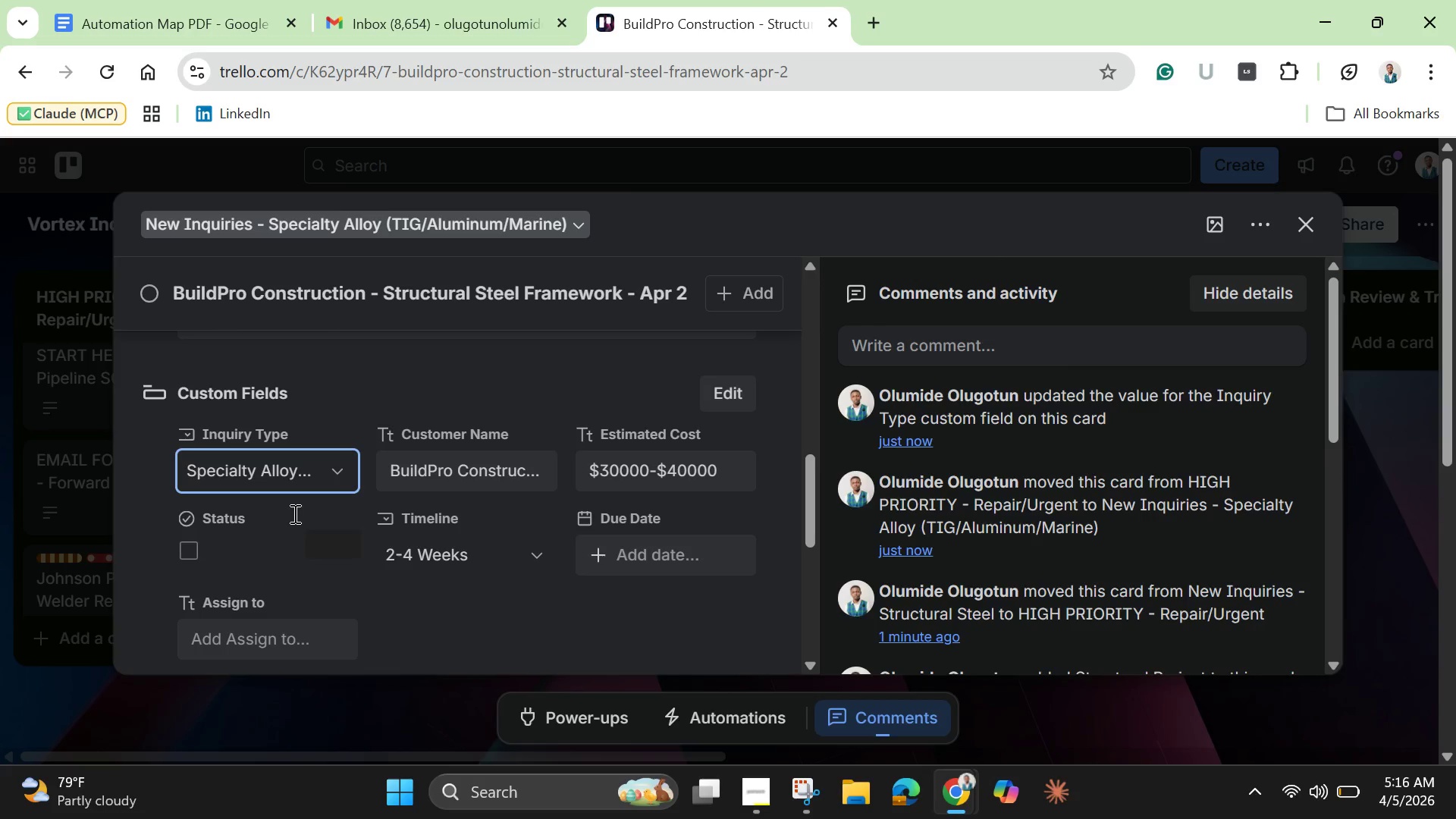 
left_click([346, 474])
 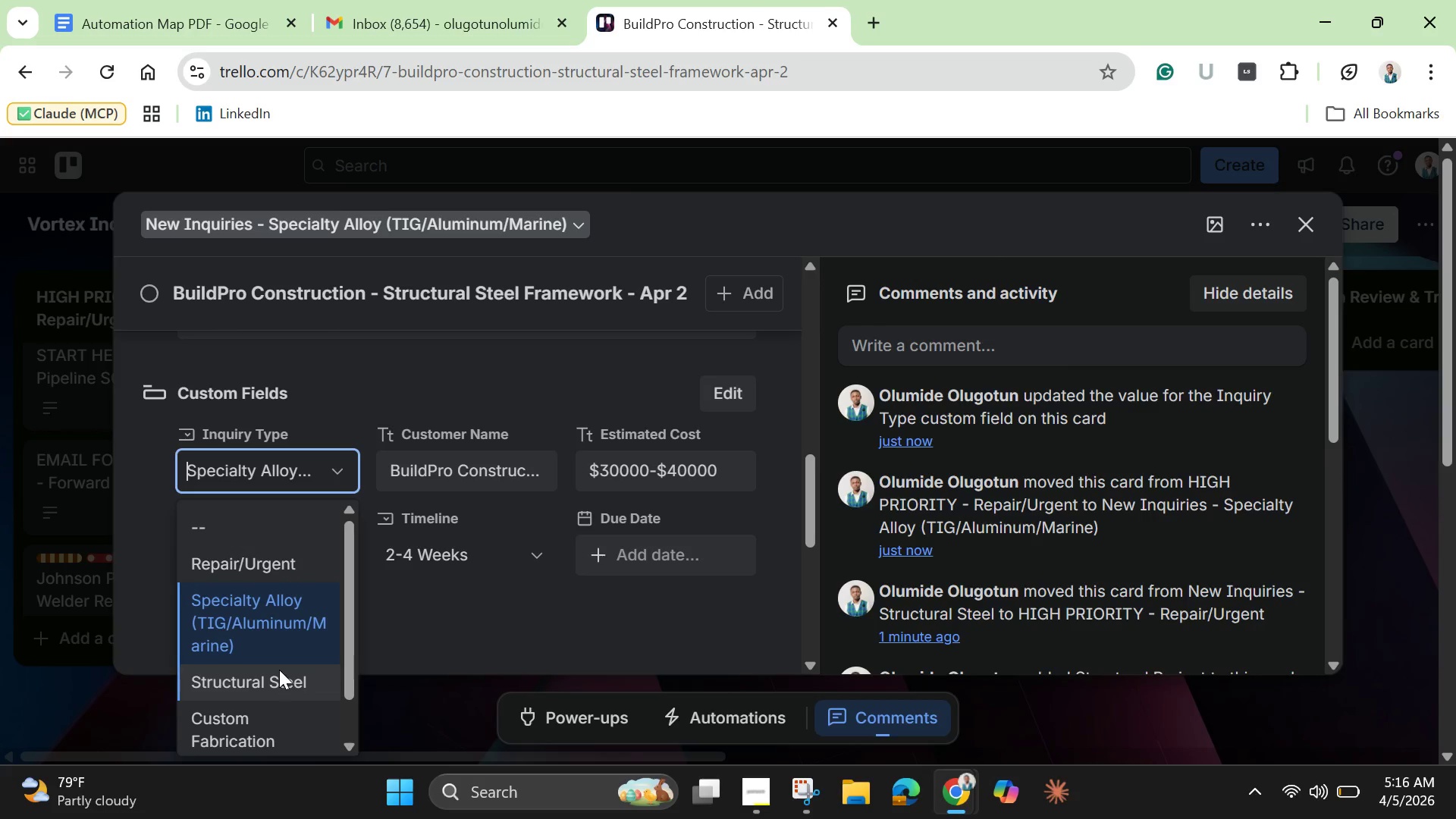 
left_click([279, 670])
 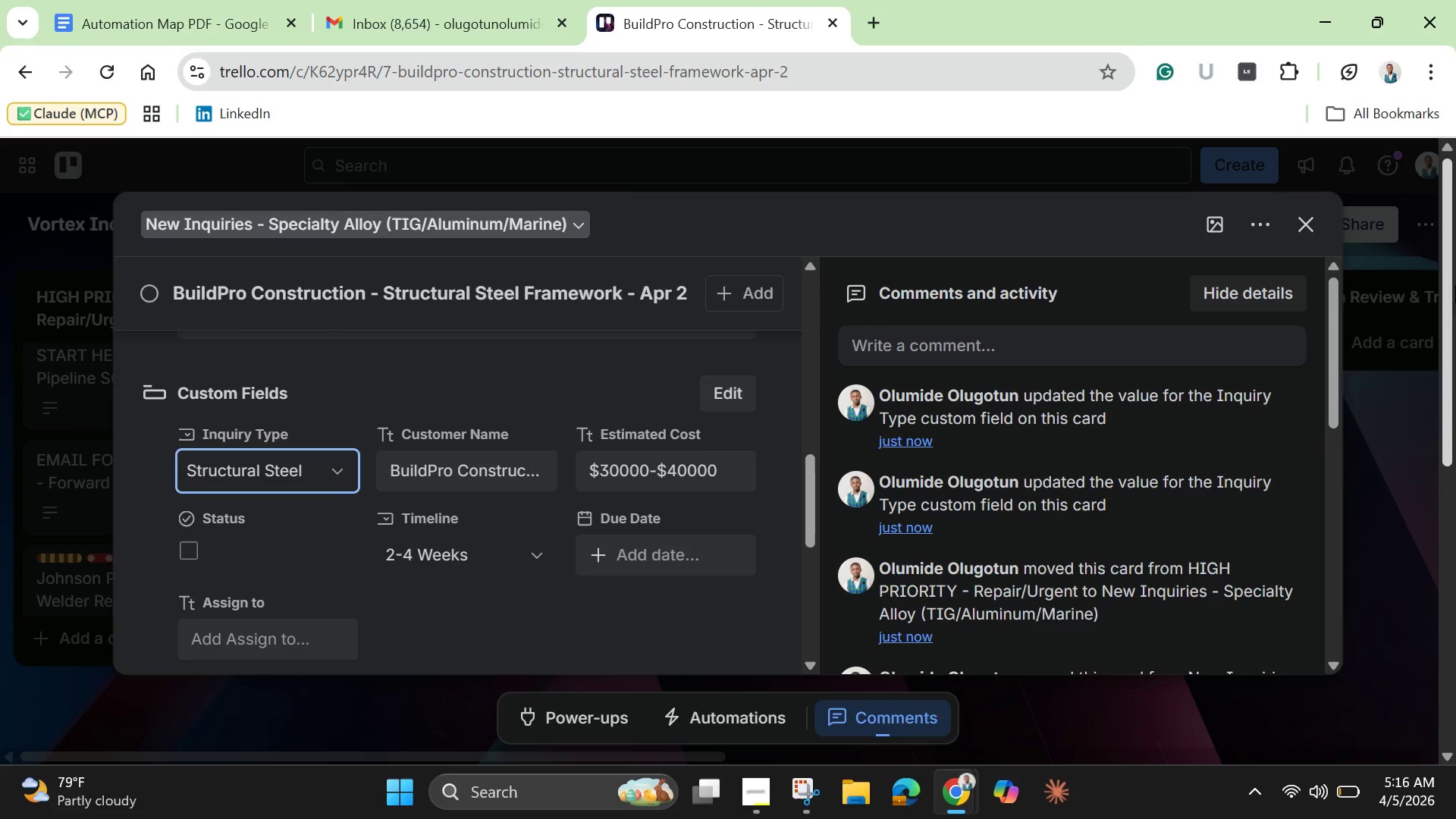 
wait(7.23)
 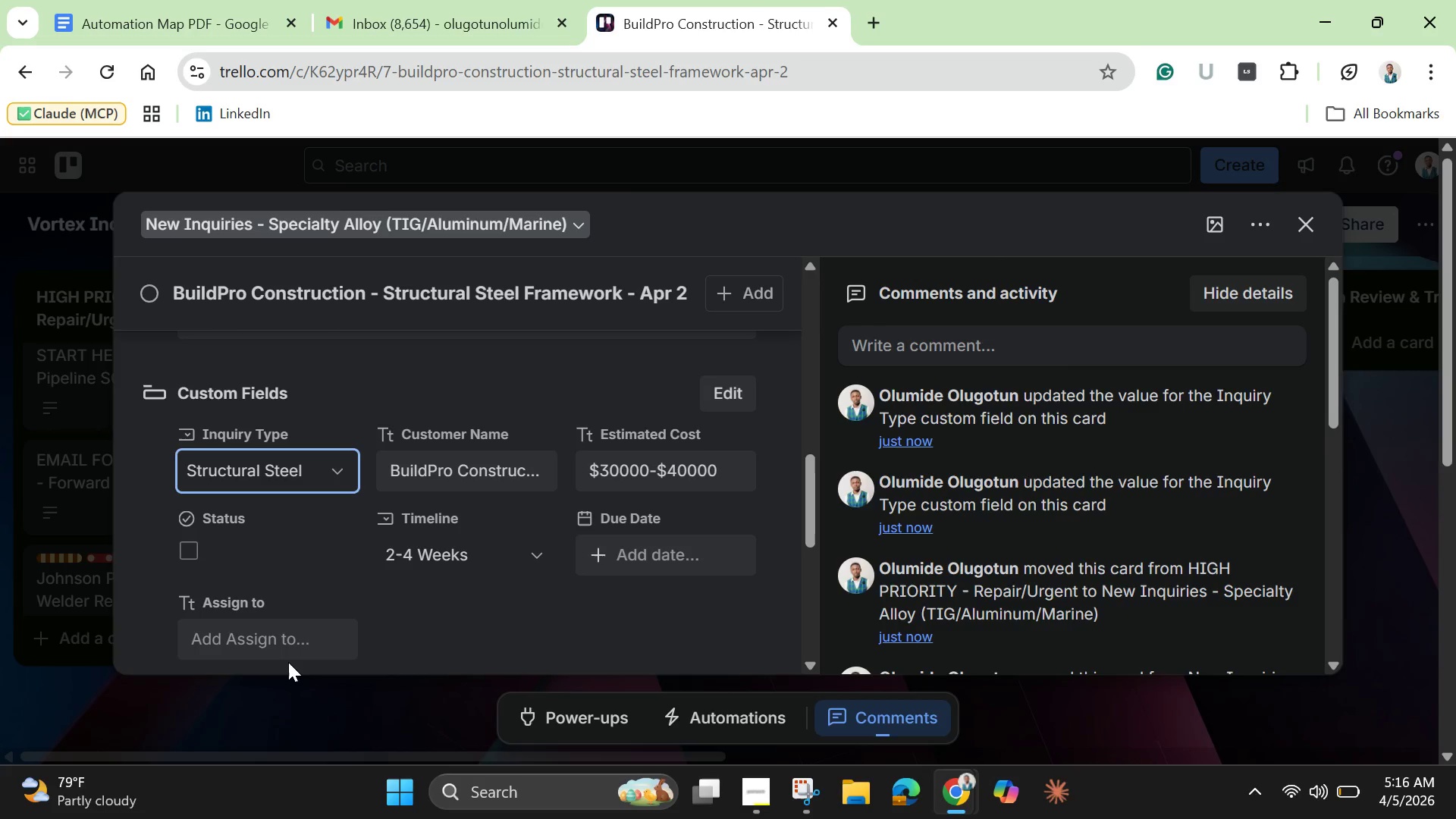 
left_click([1299, 228])
 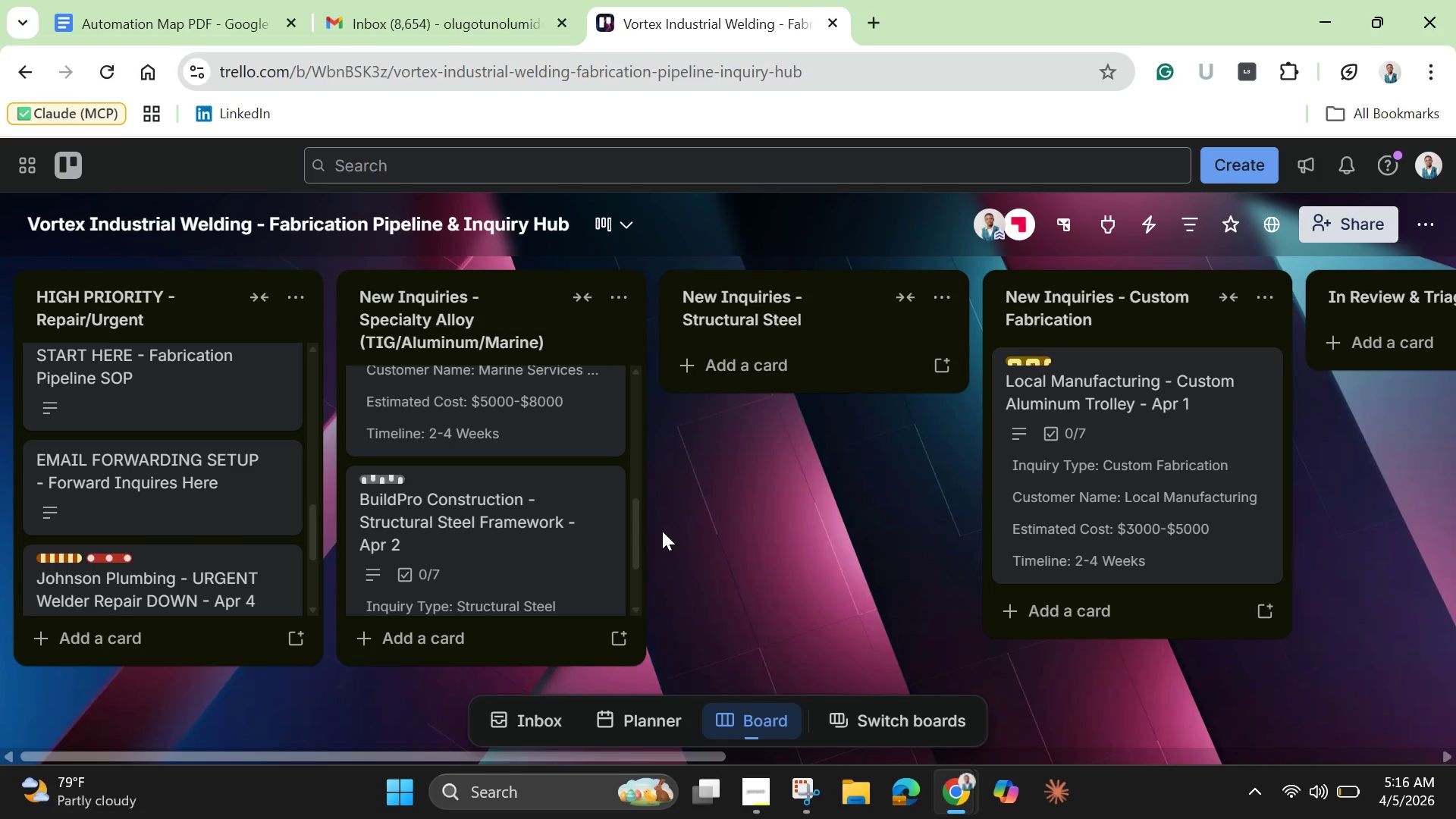 
wait(16.16)
 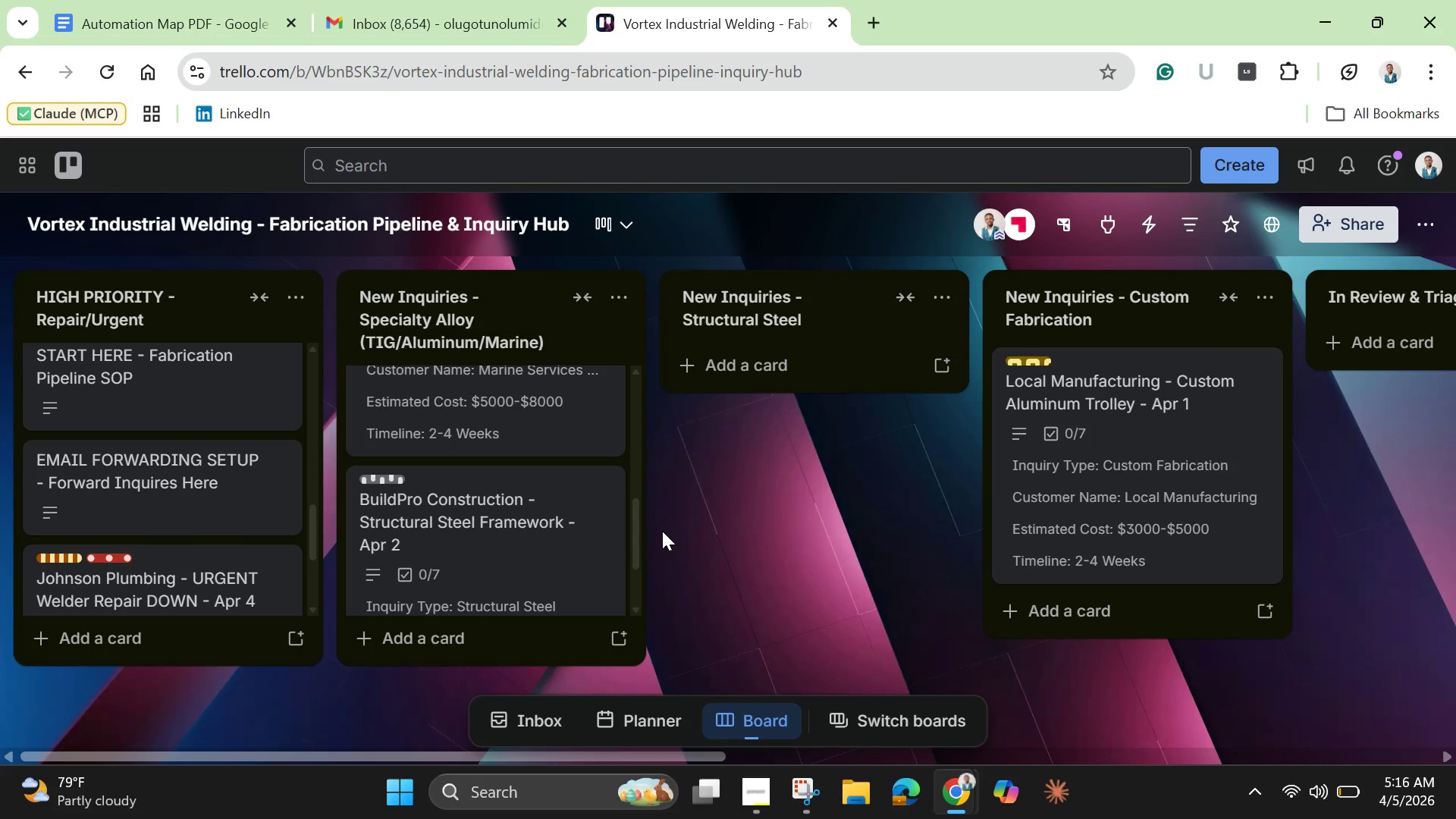 
left_click([500, 567])
 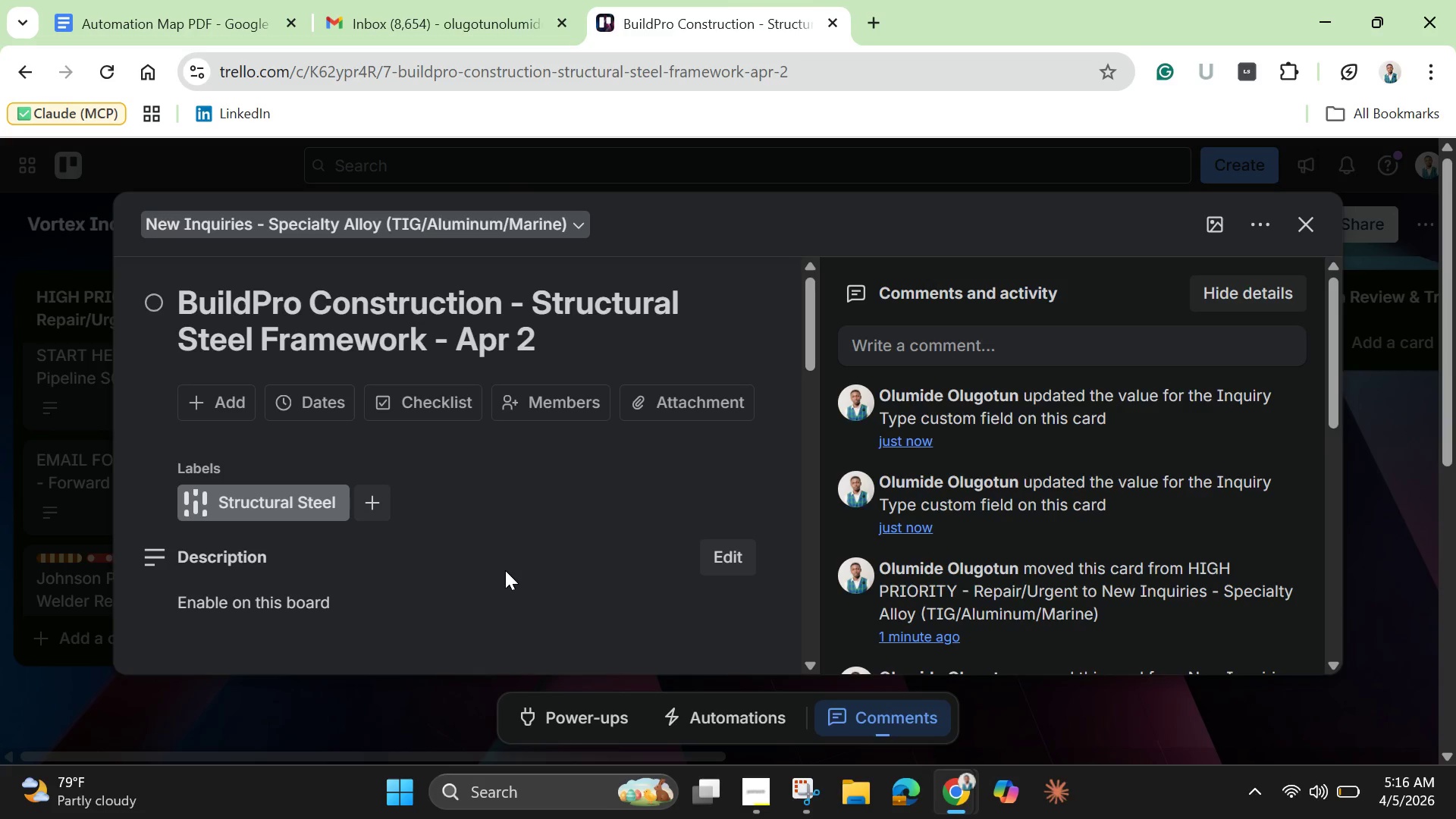 
scroll: coordinate [505, 570], scroll_direction: none, amount: 0.0
 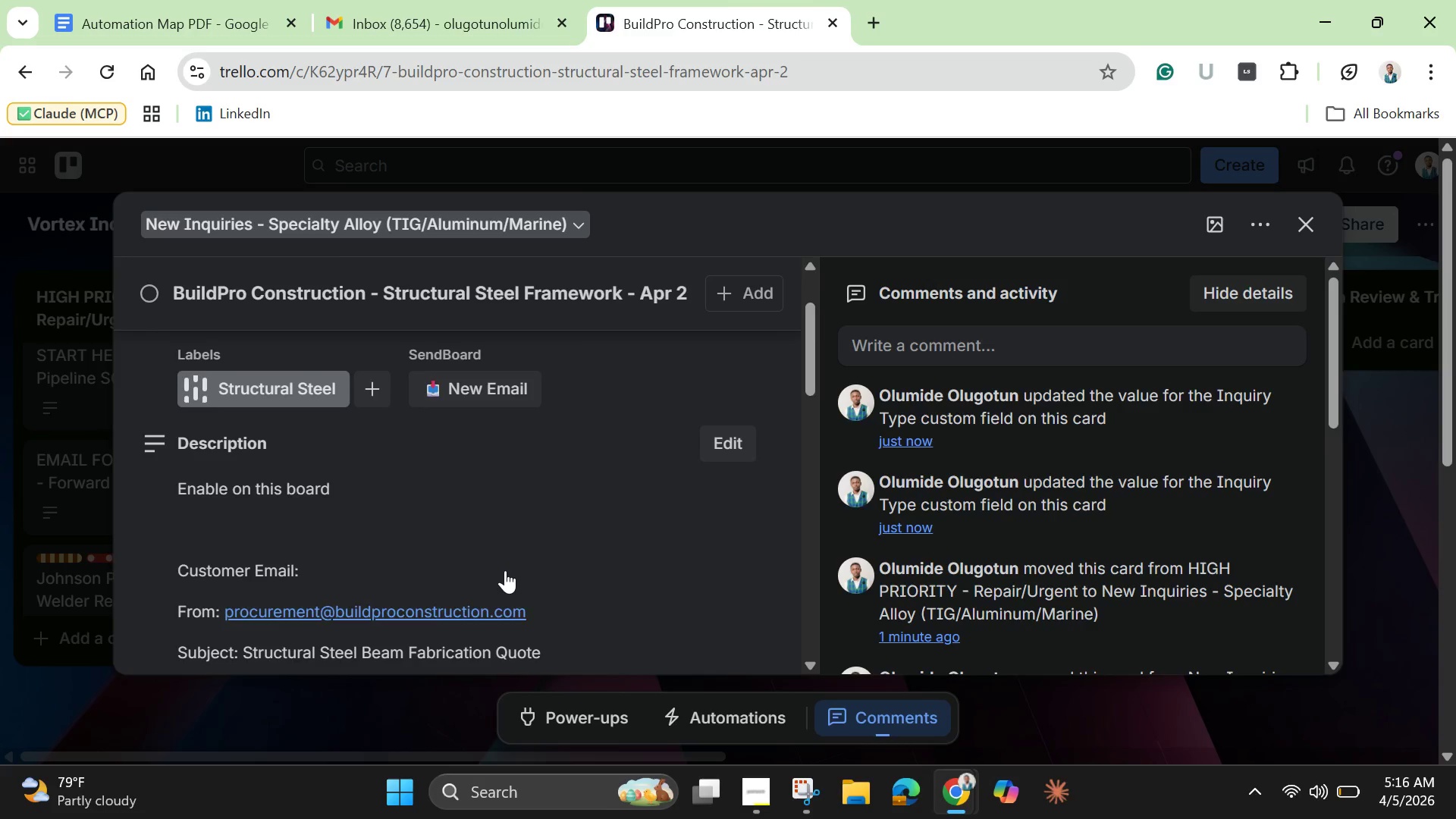 
scroll: coordinate [505, 570], scroll_direction: down, amount: 2.0
 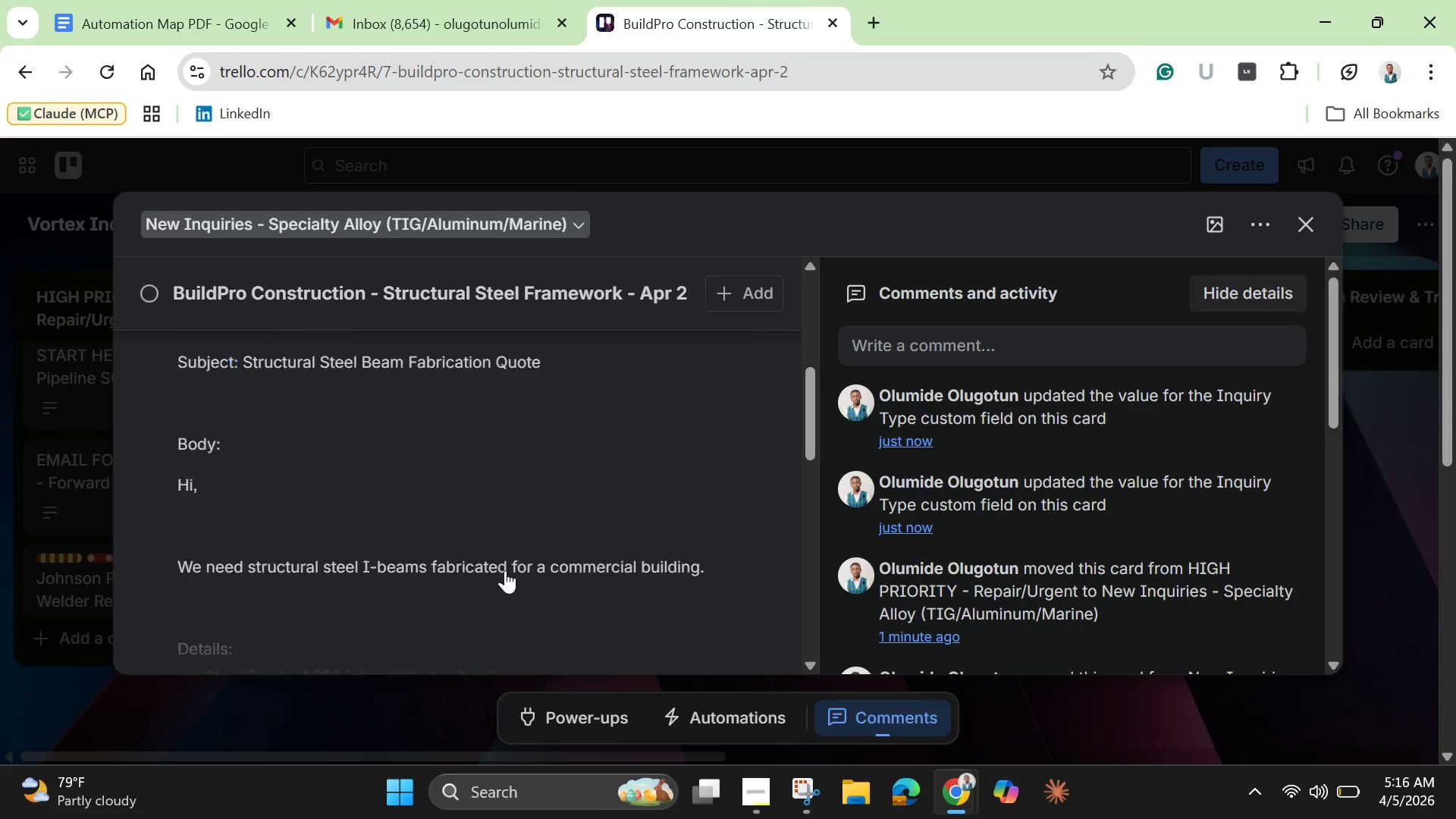 
scroll: coordinate [505, 570], scroll_direction: up, amount: 2.0
 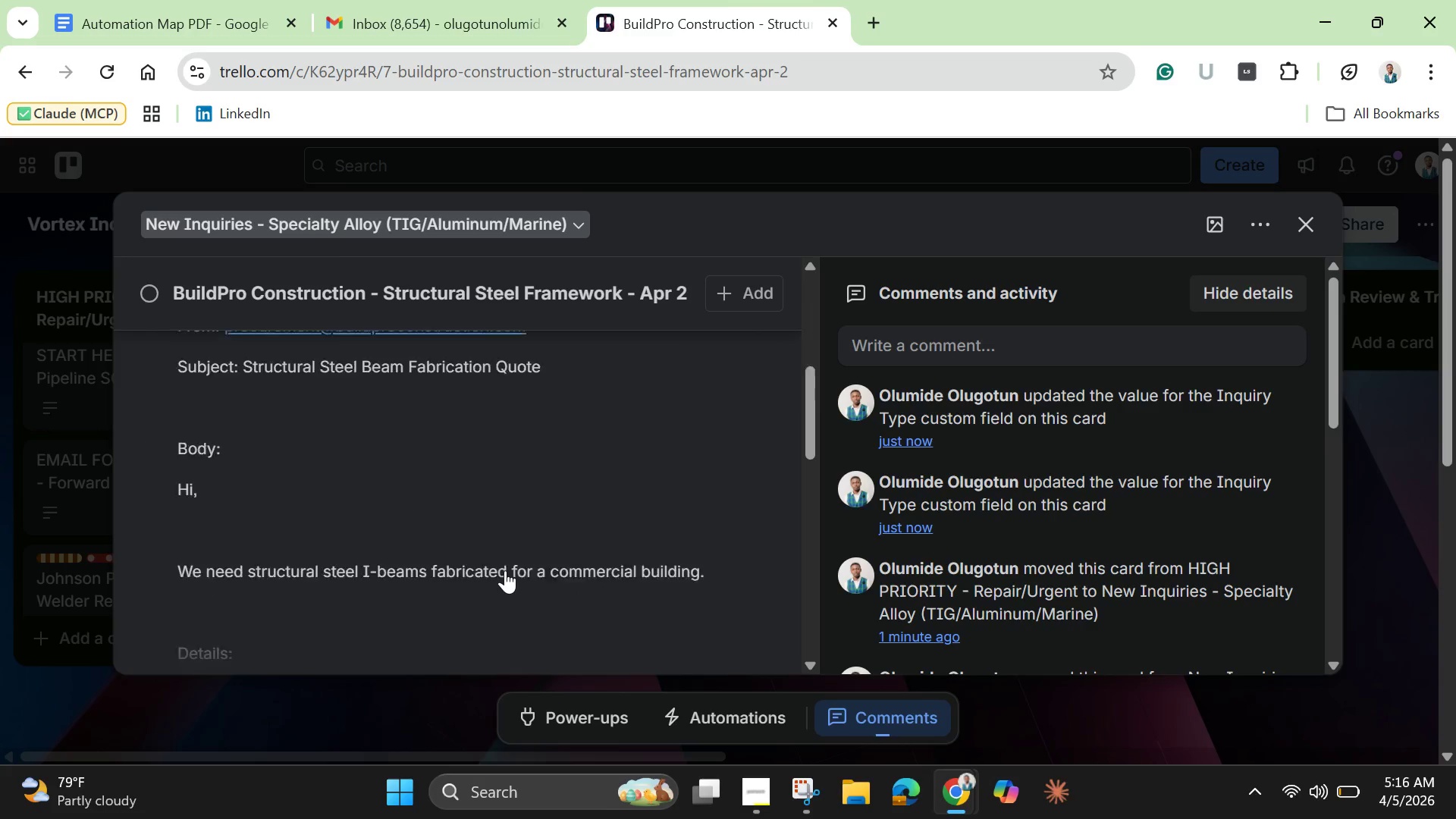 
scroll: coordinate [505, 570], scroll_direction: down, amount: 5.0
 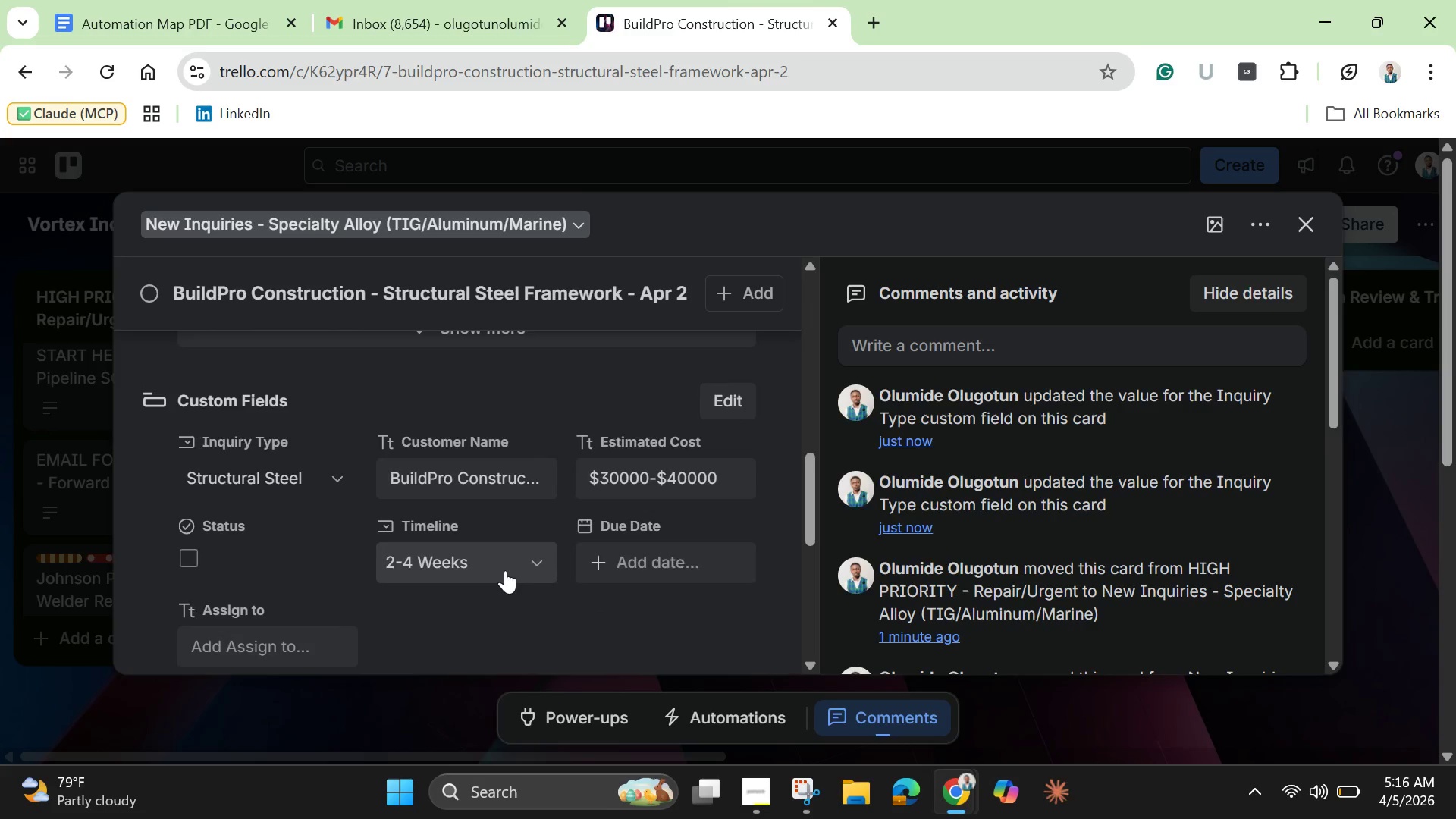 
scroll: coordinate [505, 570], scroll_direction: up, amount: 14.0
 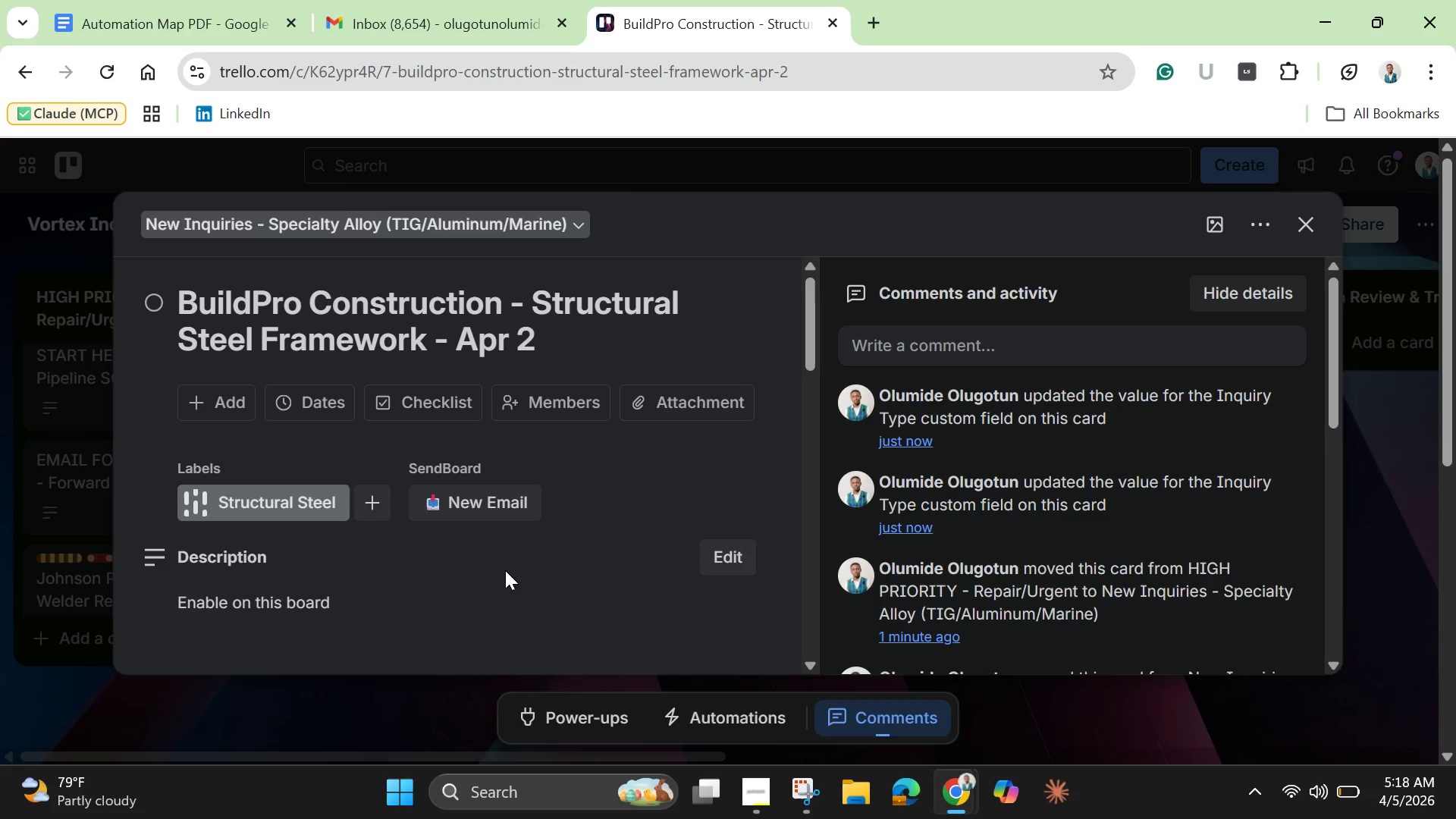 
wait(87.44)
 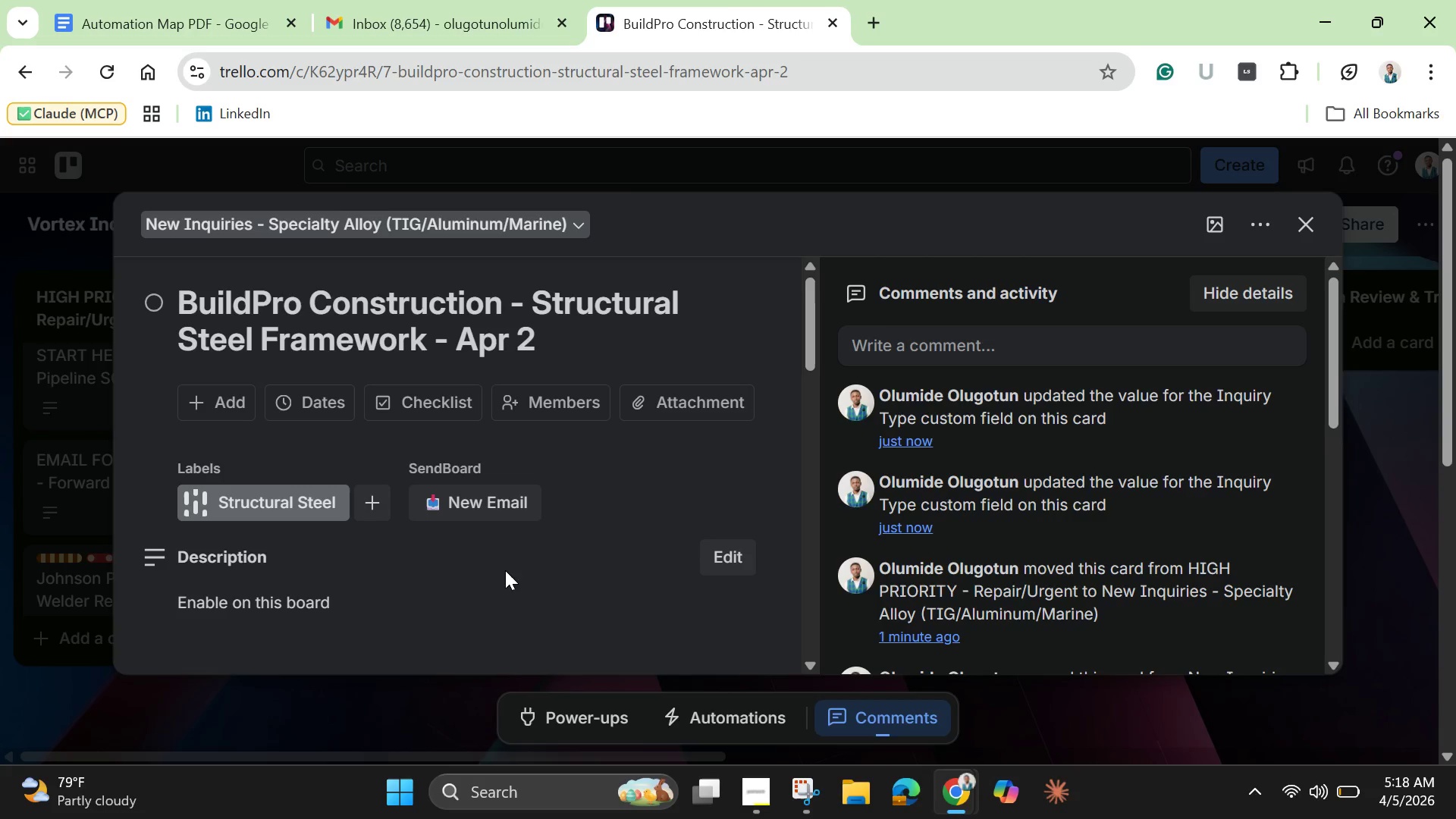 
left_click([378, 500])
 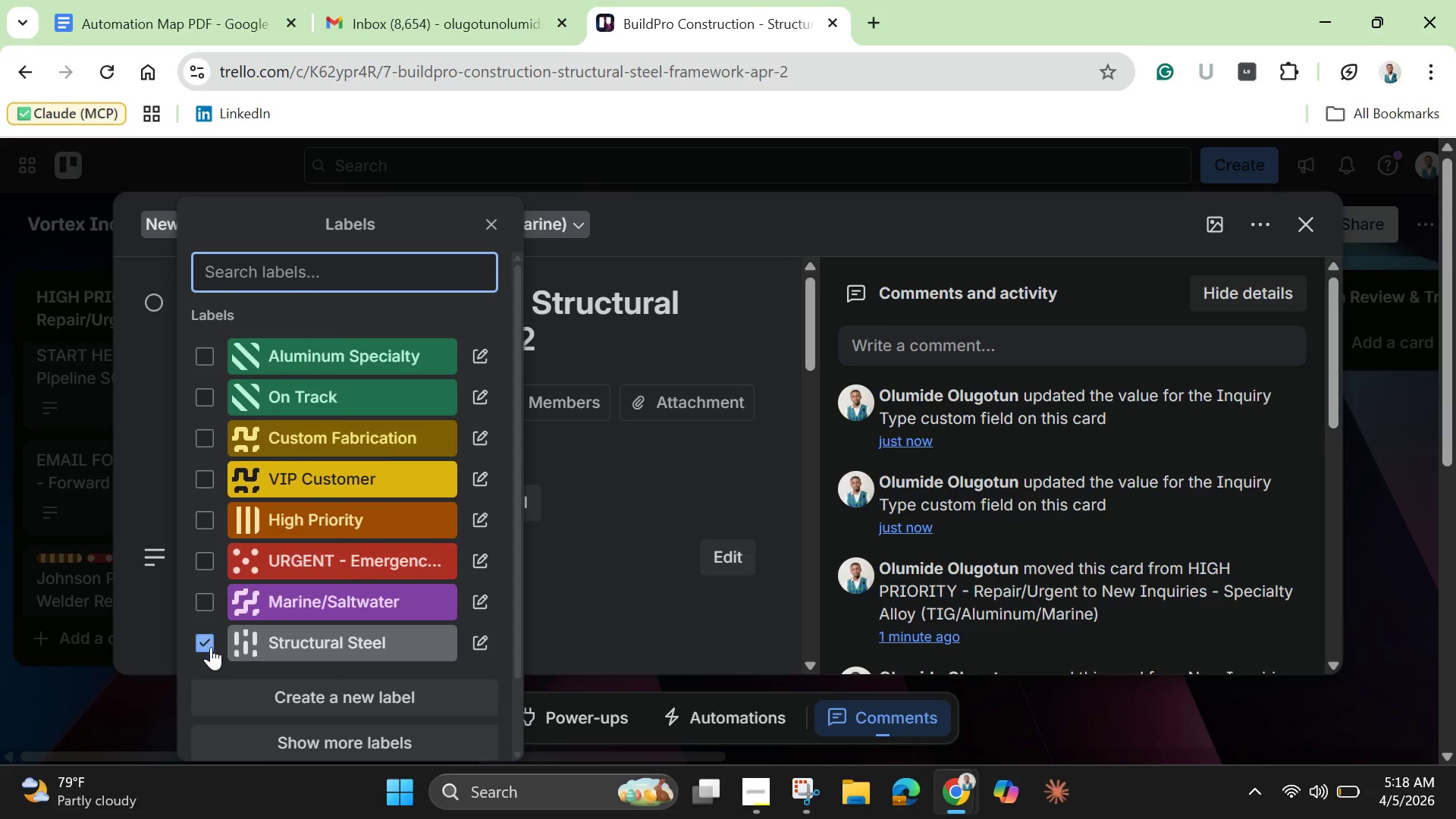 
left_click([210, 648])
 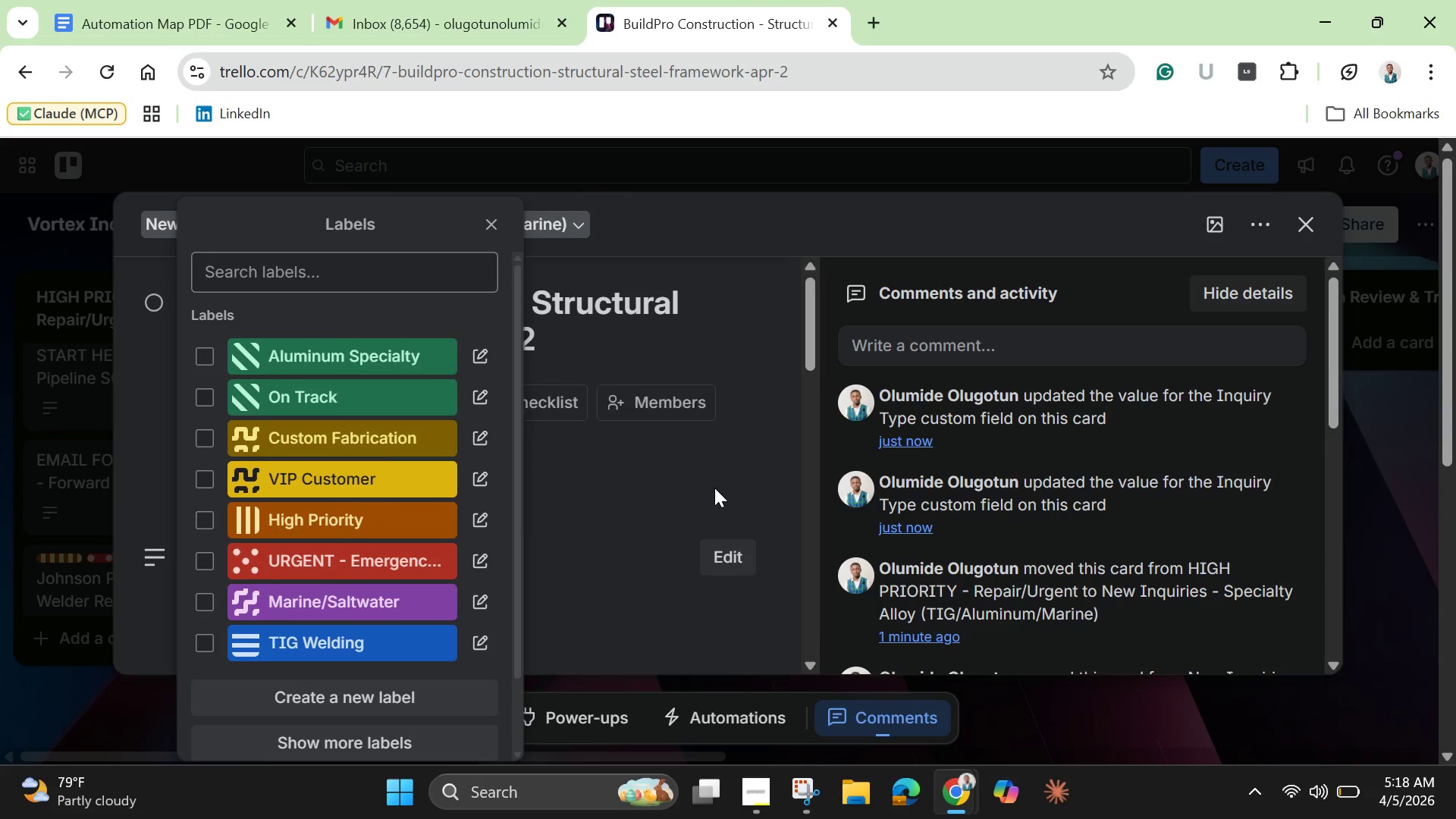 
left_click([714, 488])
 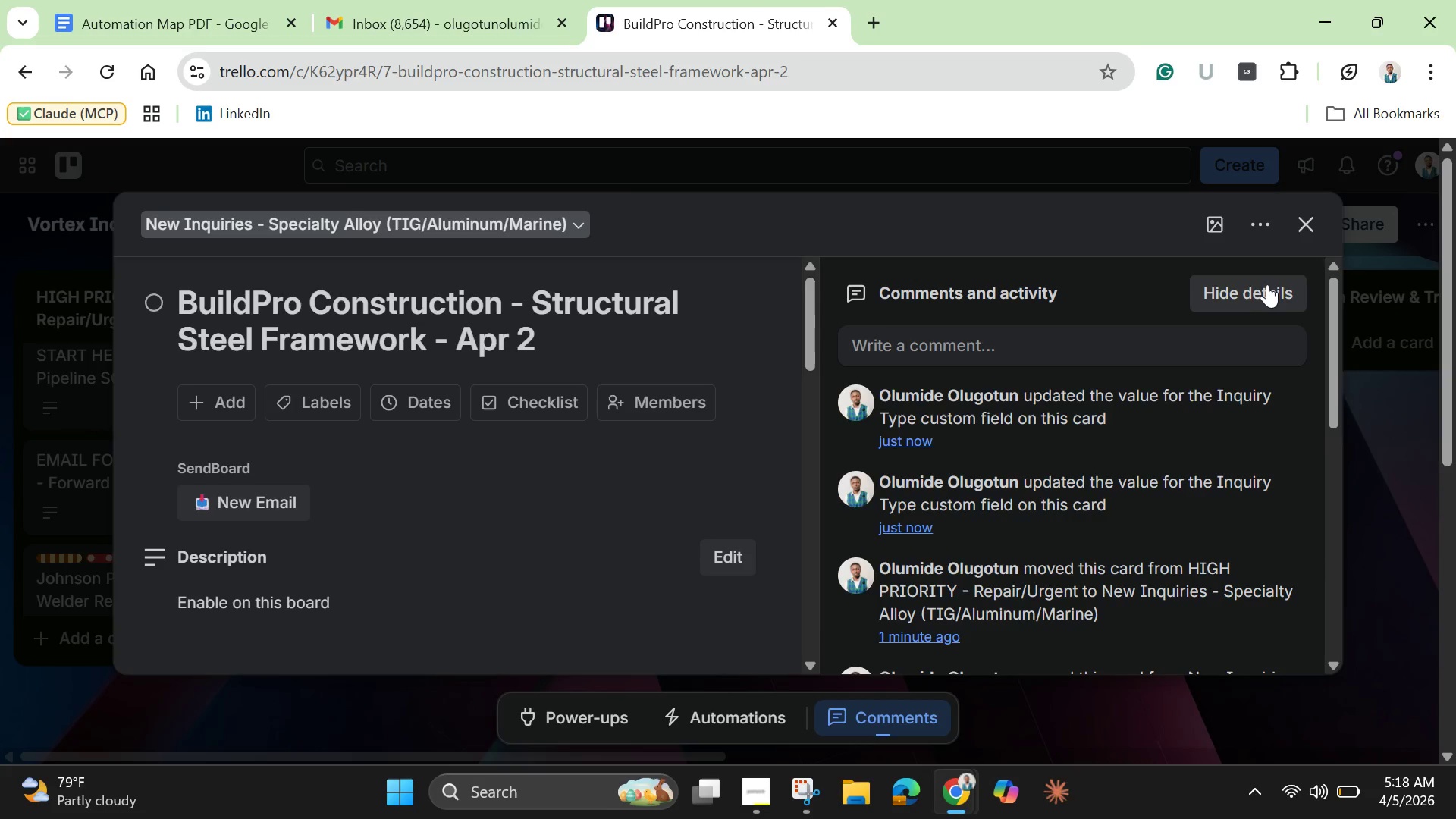 
left_click([1302, 230])
 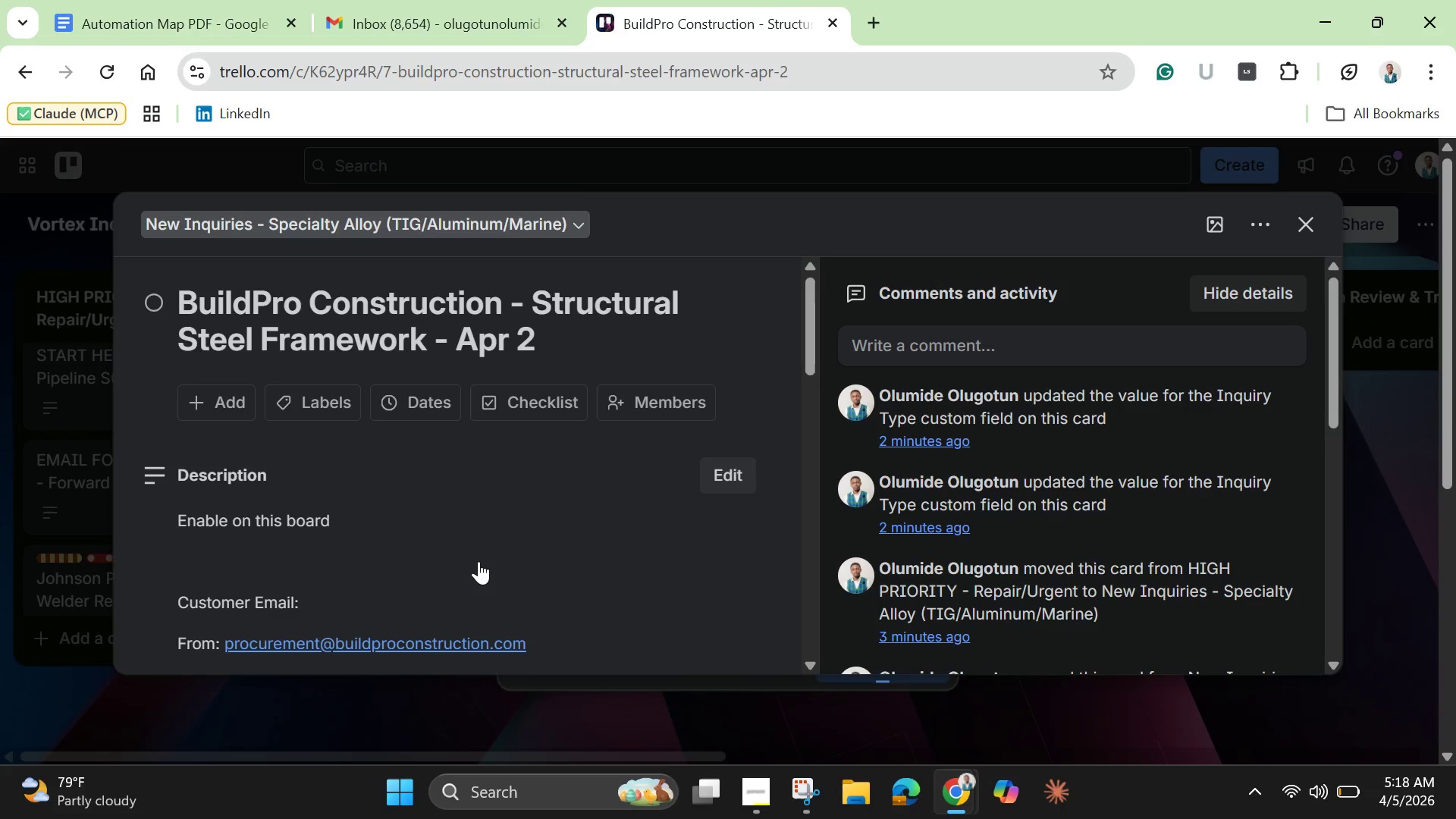 
wait(5.76)
 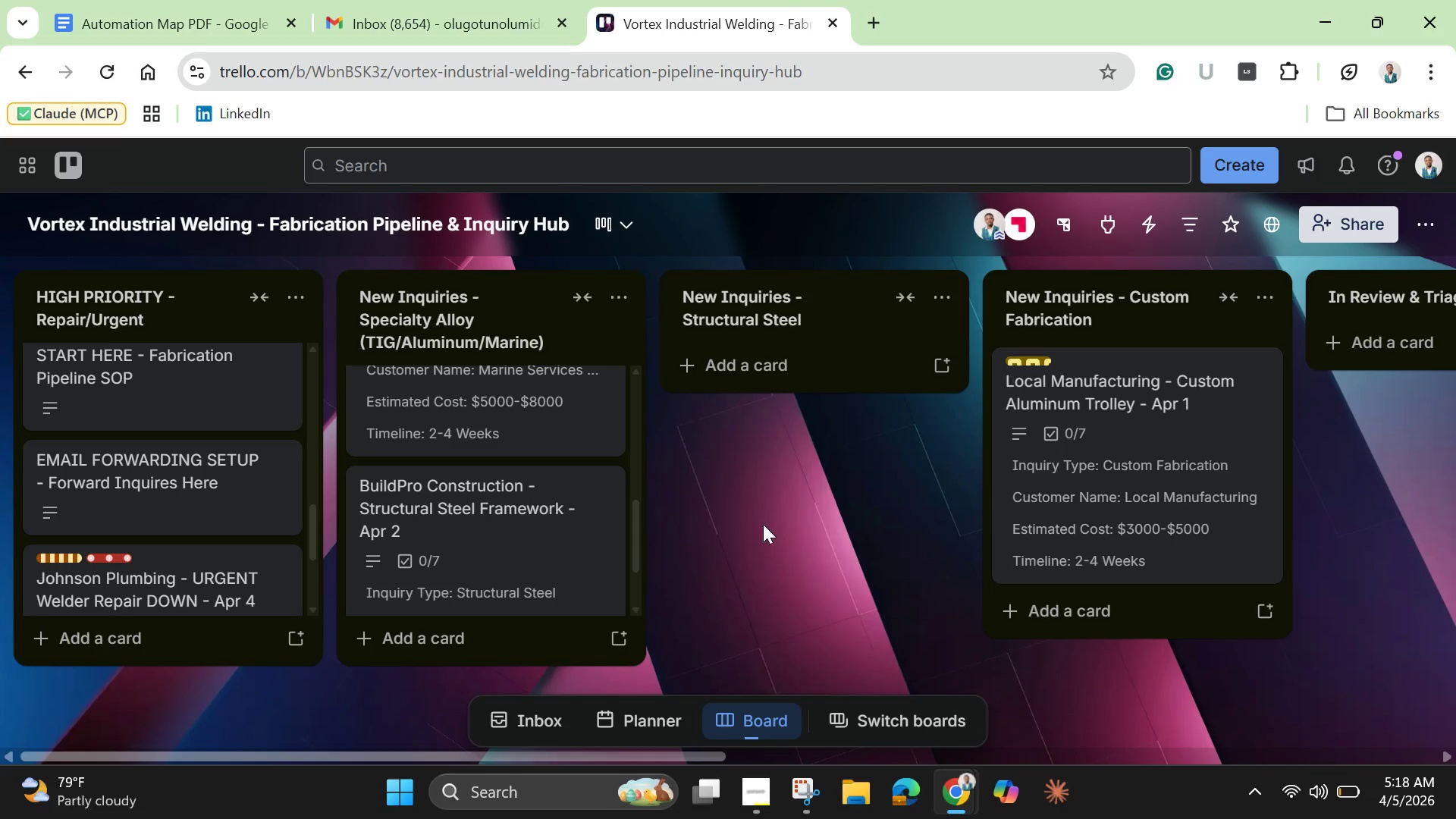 
mouse_move([315, 401])
 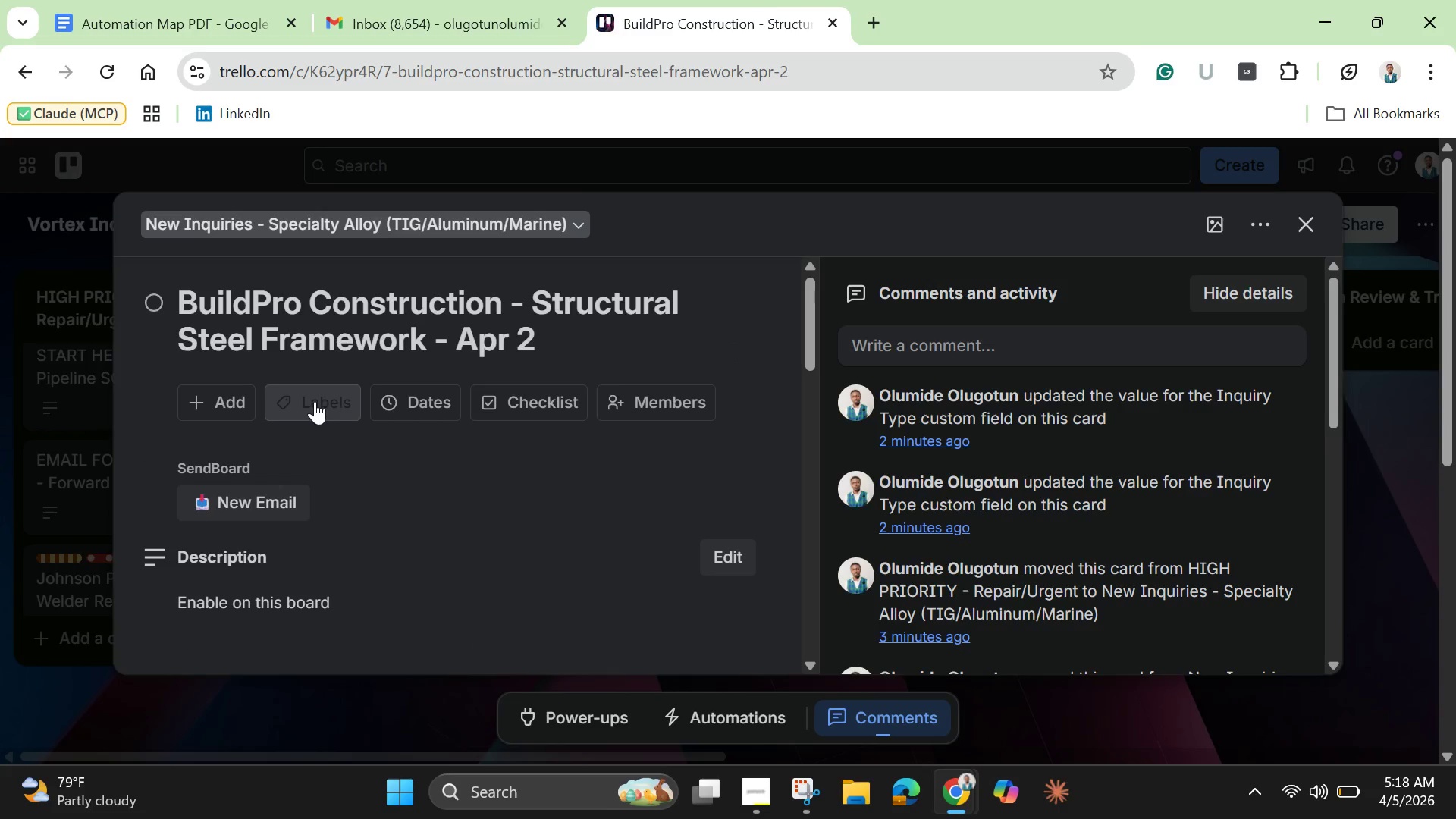 
left_click([315, 401])
 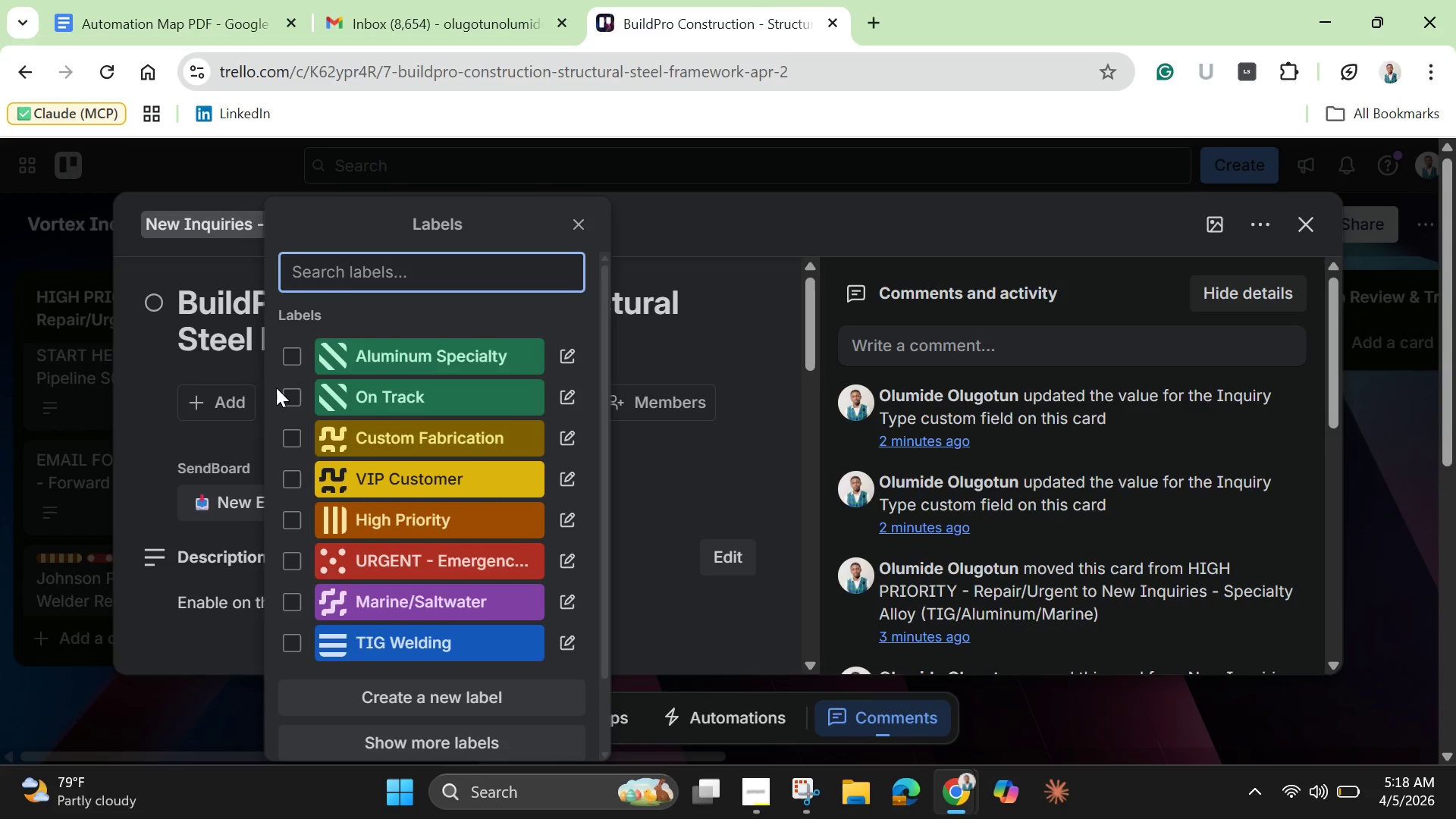 
scroll: coordinate [297, 486], scroll_direction: down, amount: 5.0
 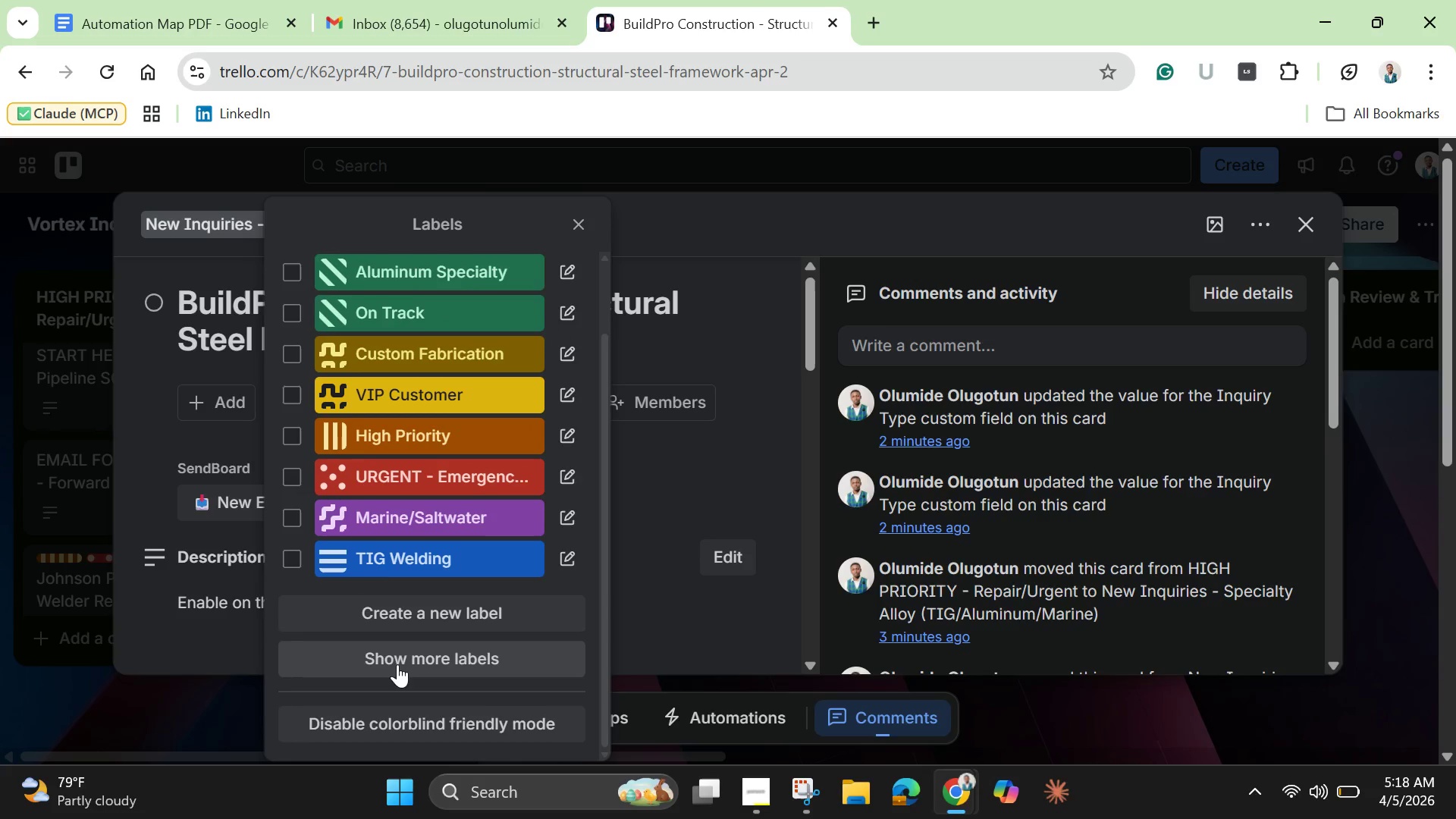 
left_click([397, 664])
 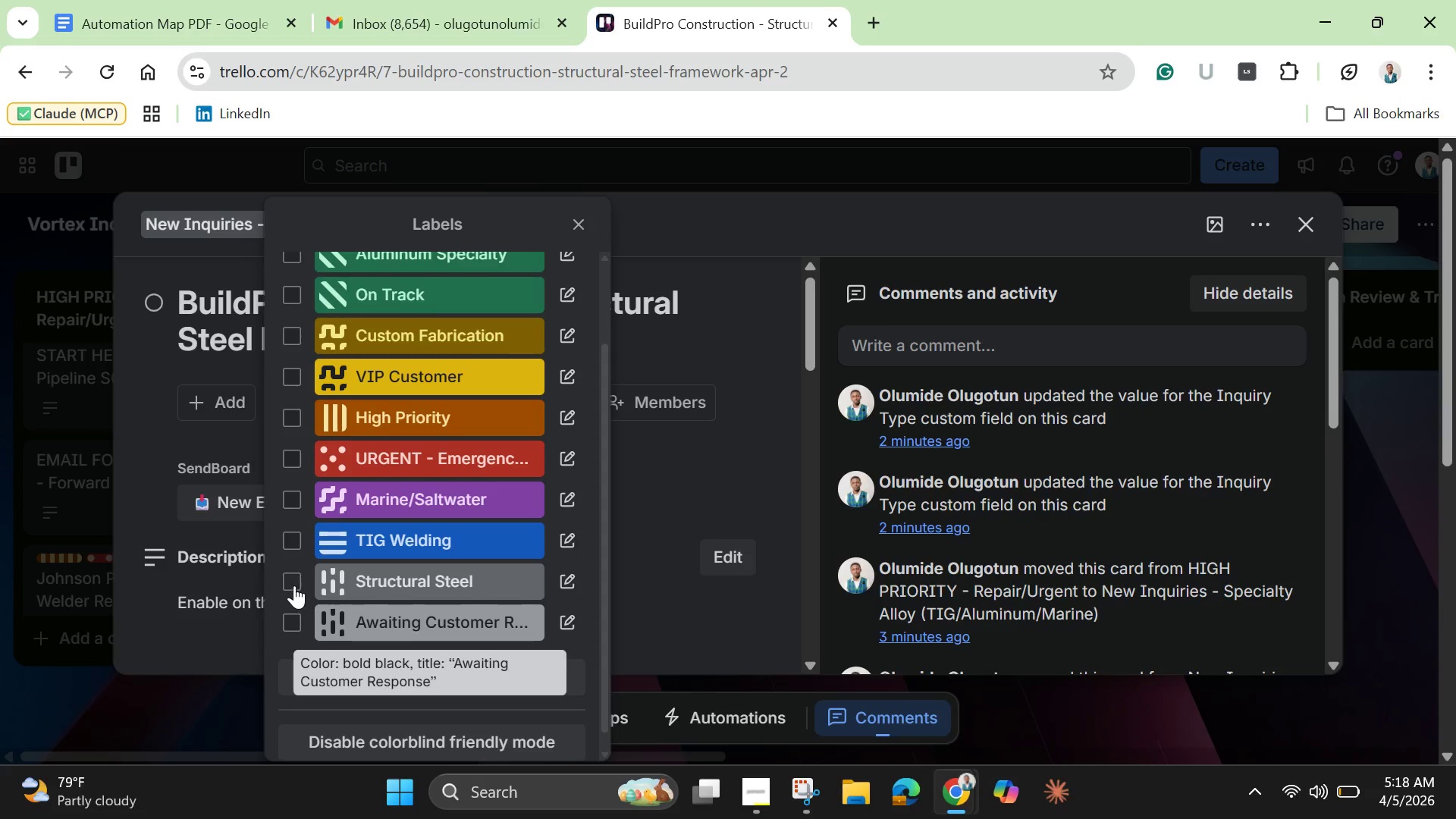 
left_click([294, 585])
 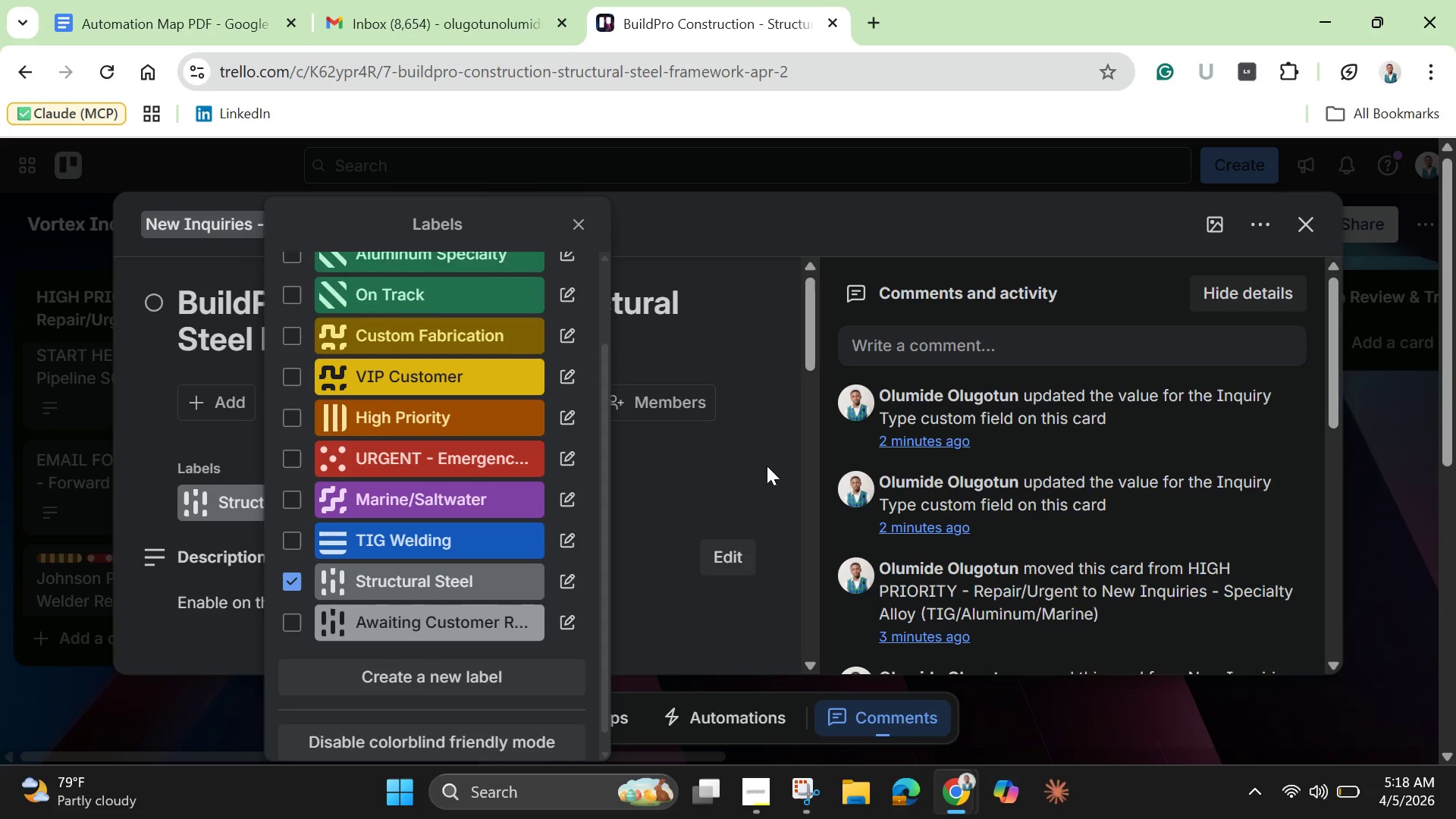 
left_click([768, 464])
 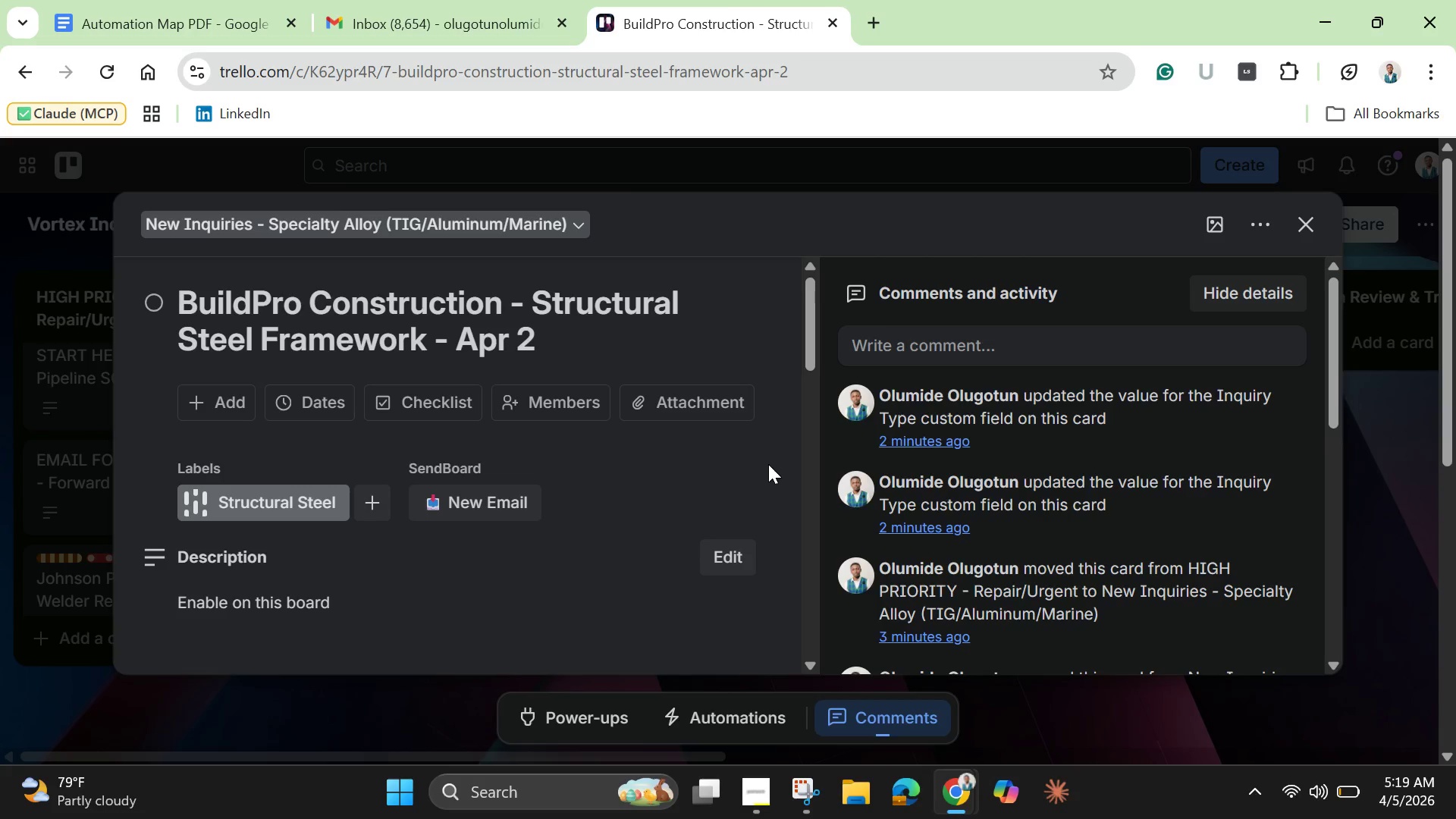 
wait(73.06)
 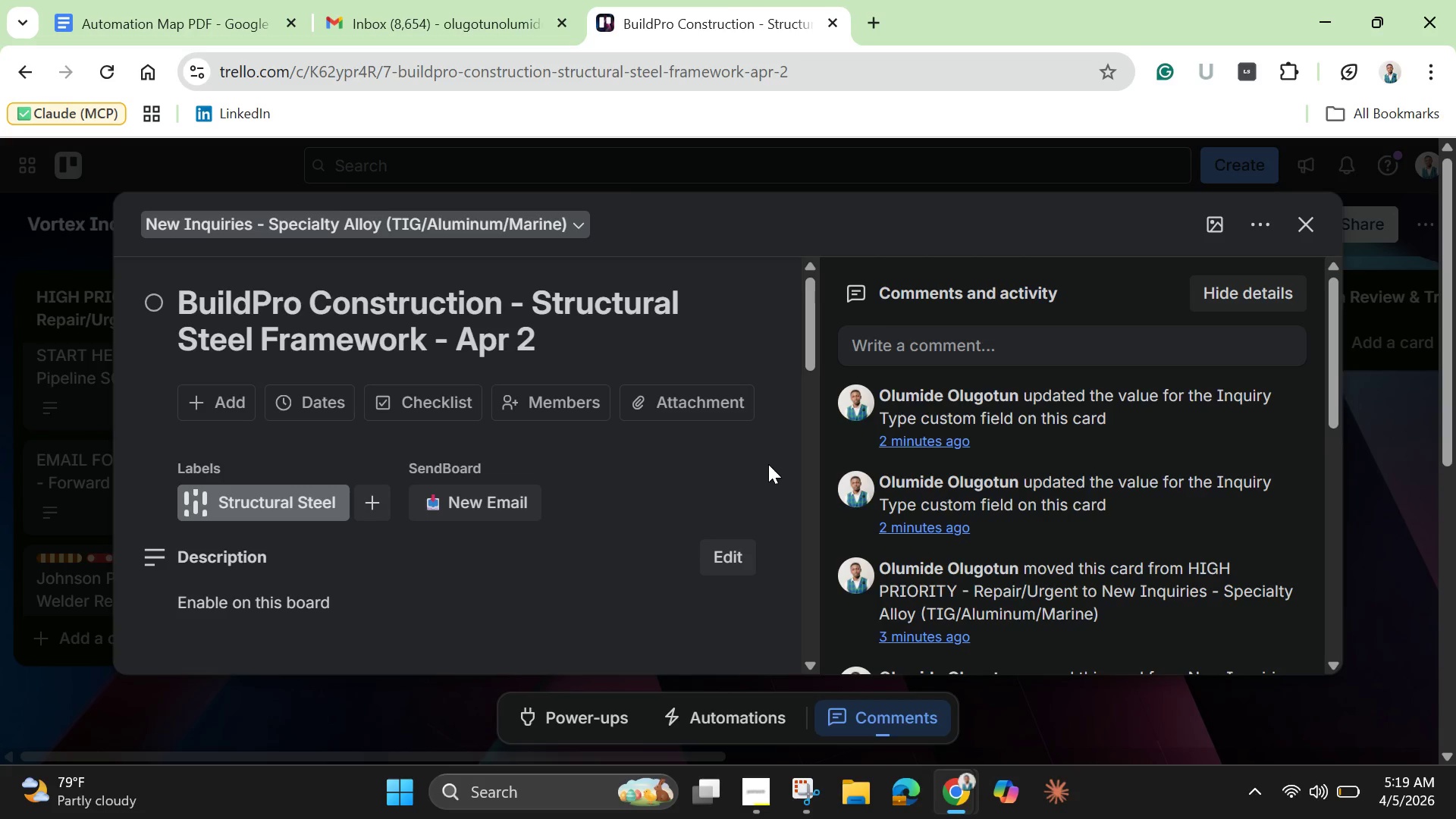 
left_click([1303, 228])
 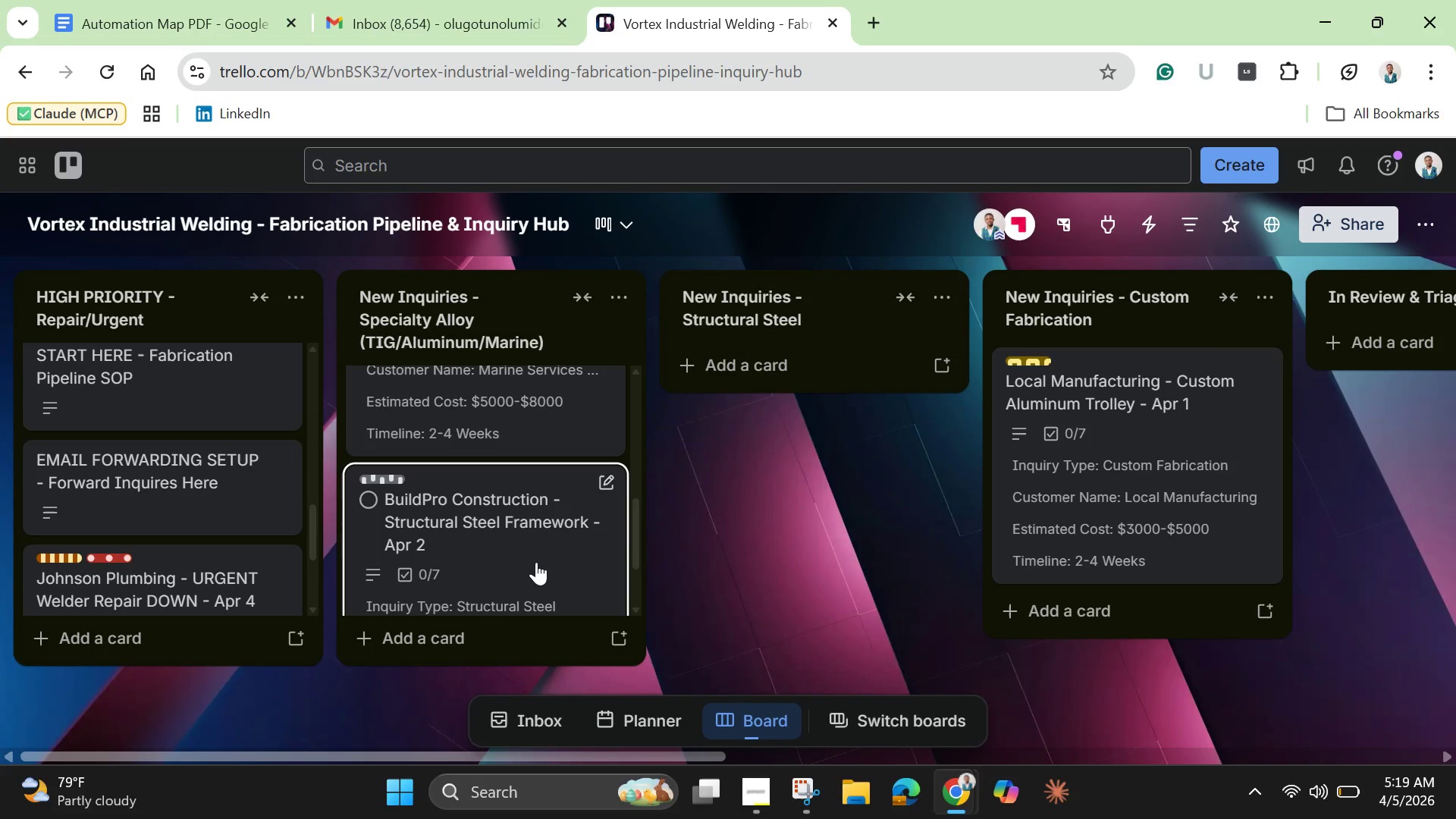 
left_click_drag(start_coordinate=[536, 562], to_coordinate=[206, 555])
 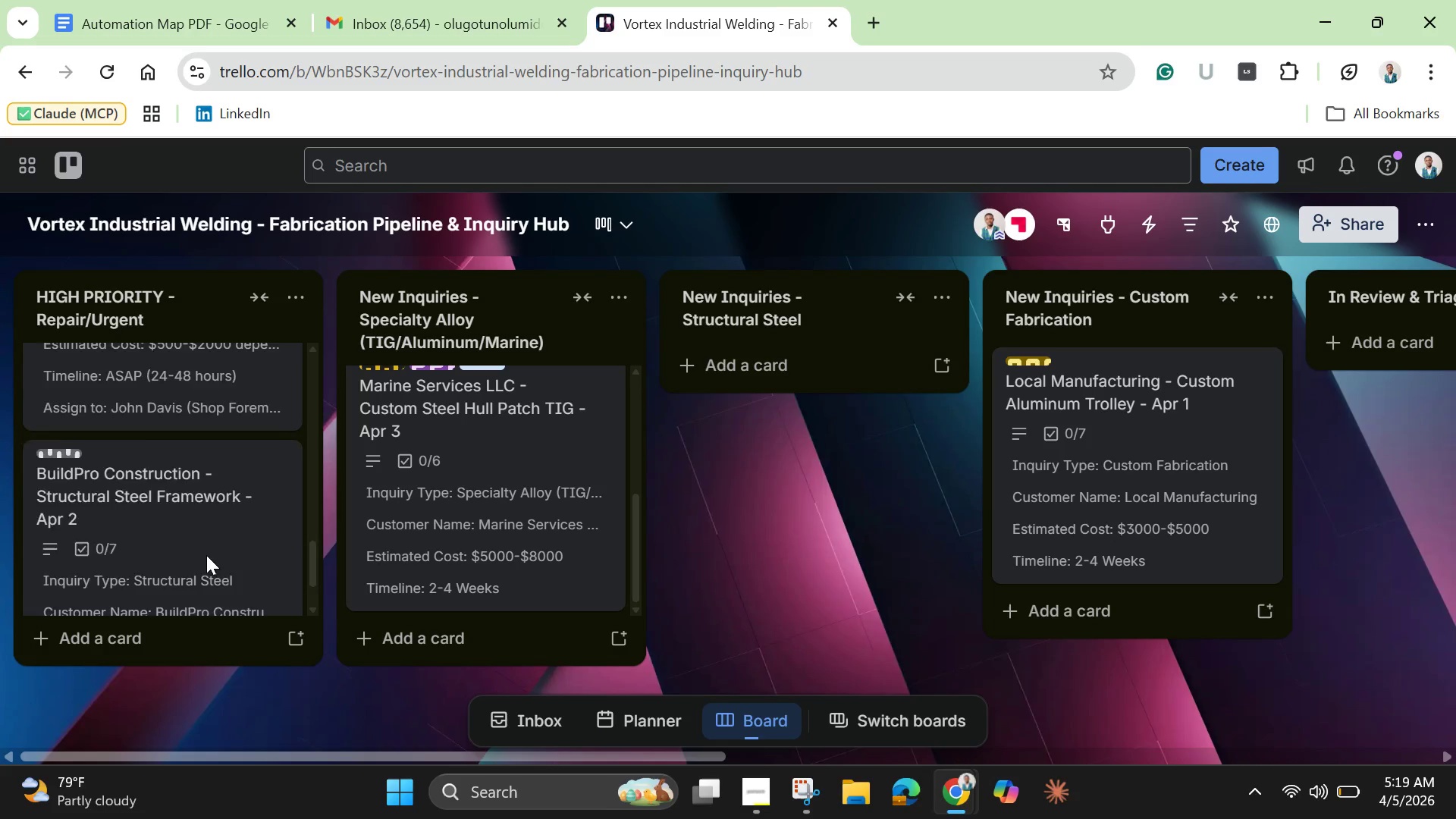 
scroll: coordinate [206, 555], scroll_direction: down, amount: 1.0
 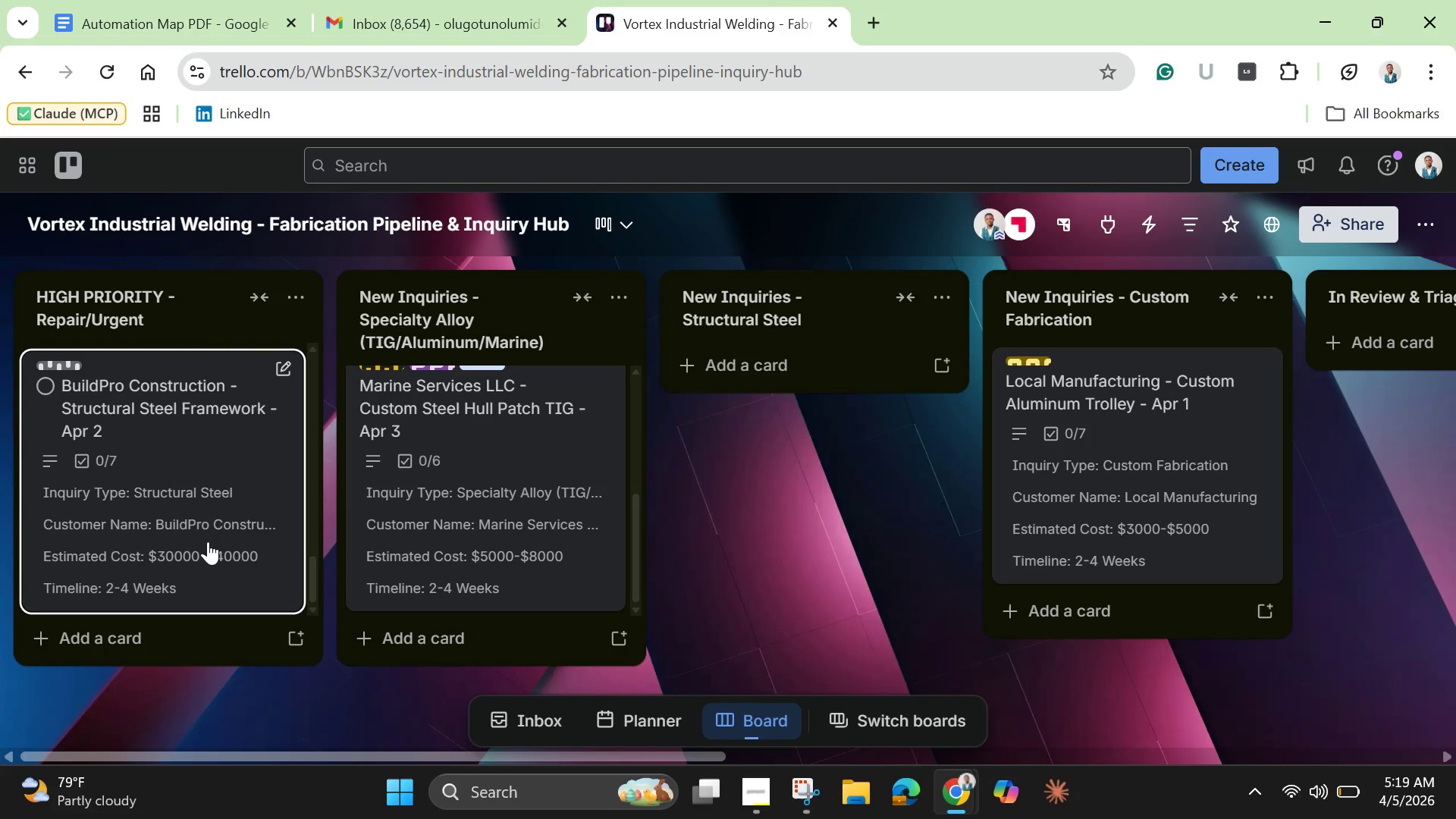 
left_click([208, 541])
 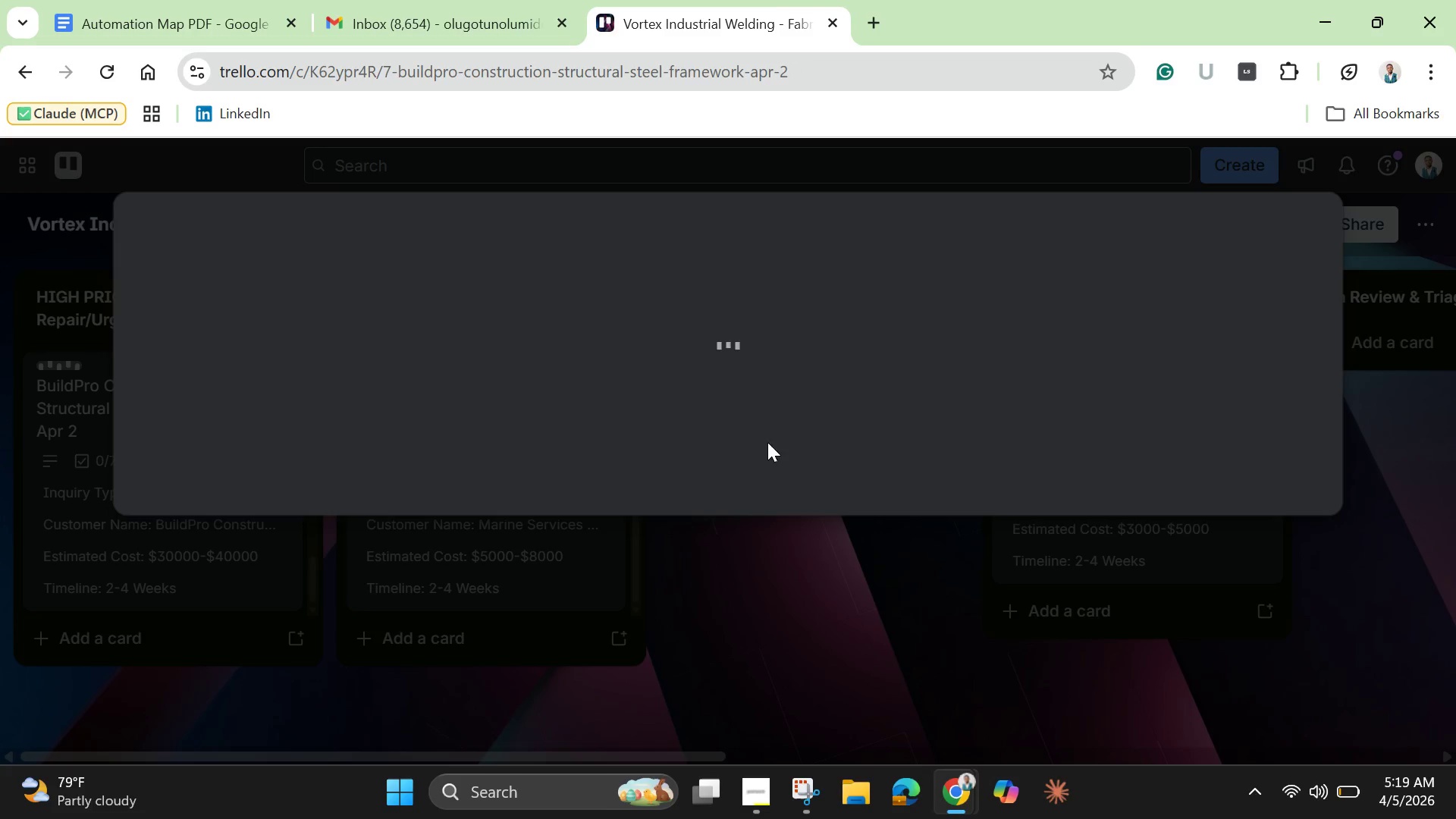 
mouse_move([886, 415])
 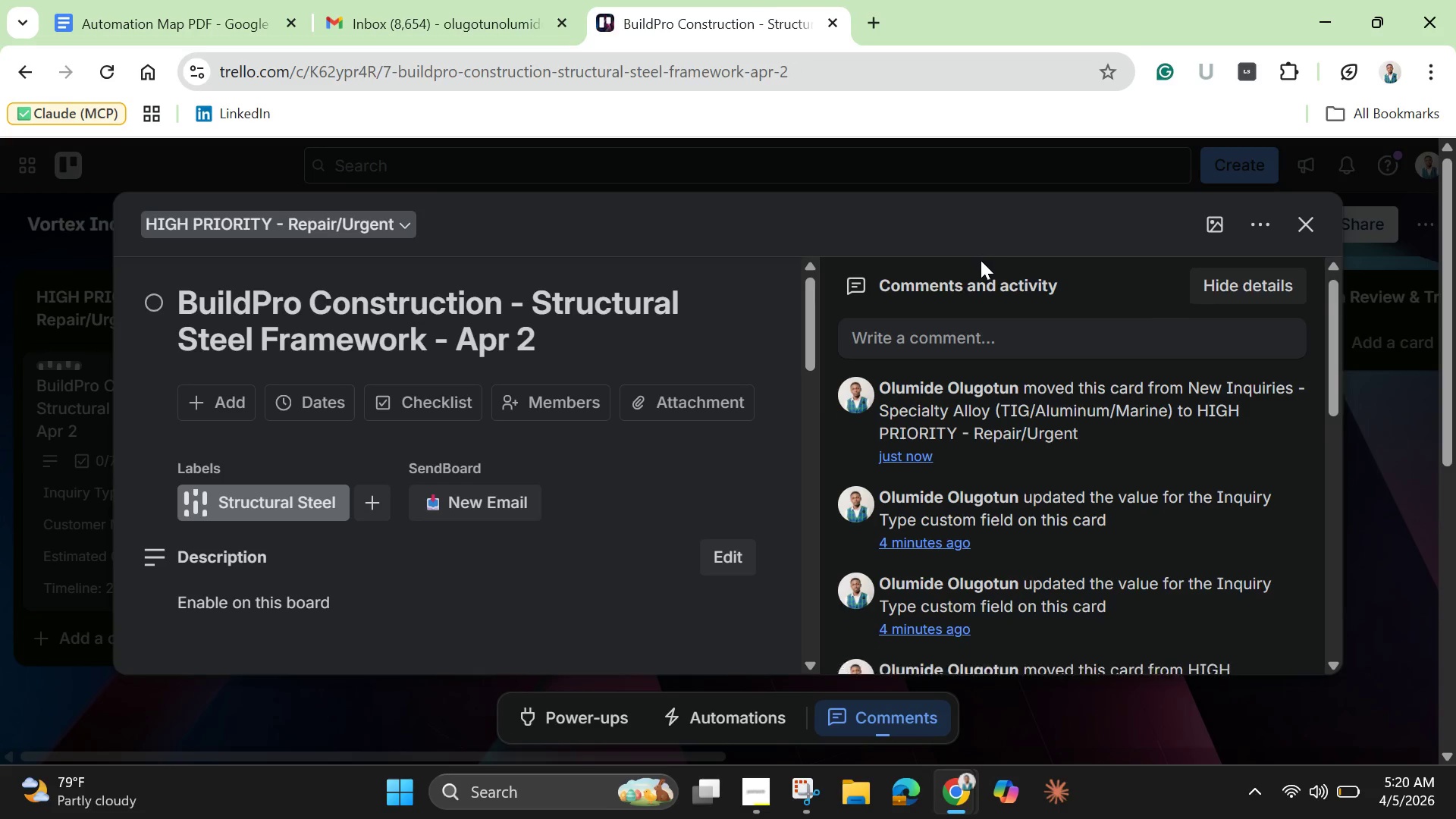 
scroll: coordinate [981, 260], scroll_direction: down, amount: 4.0
 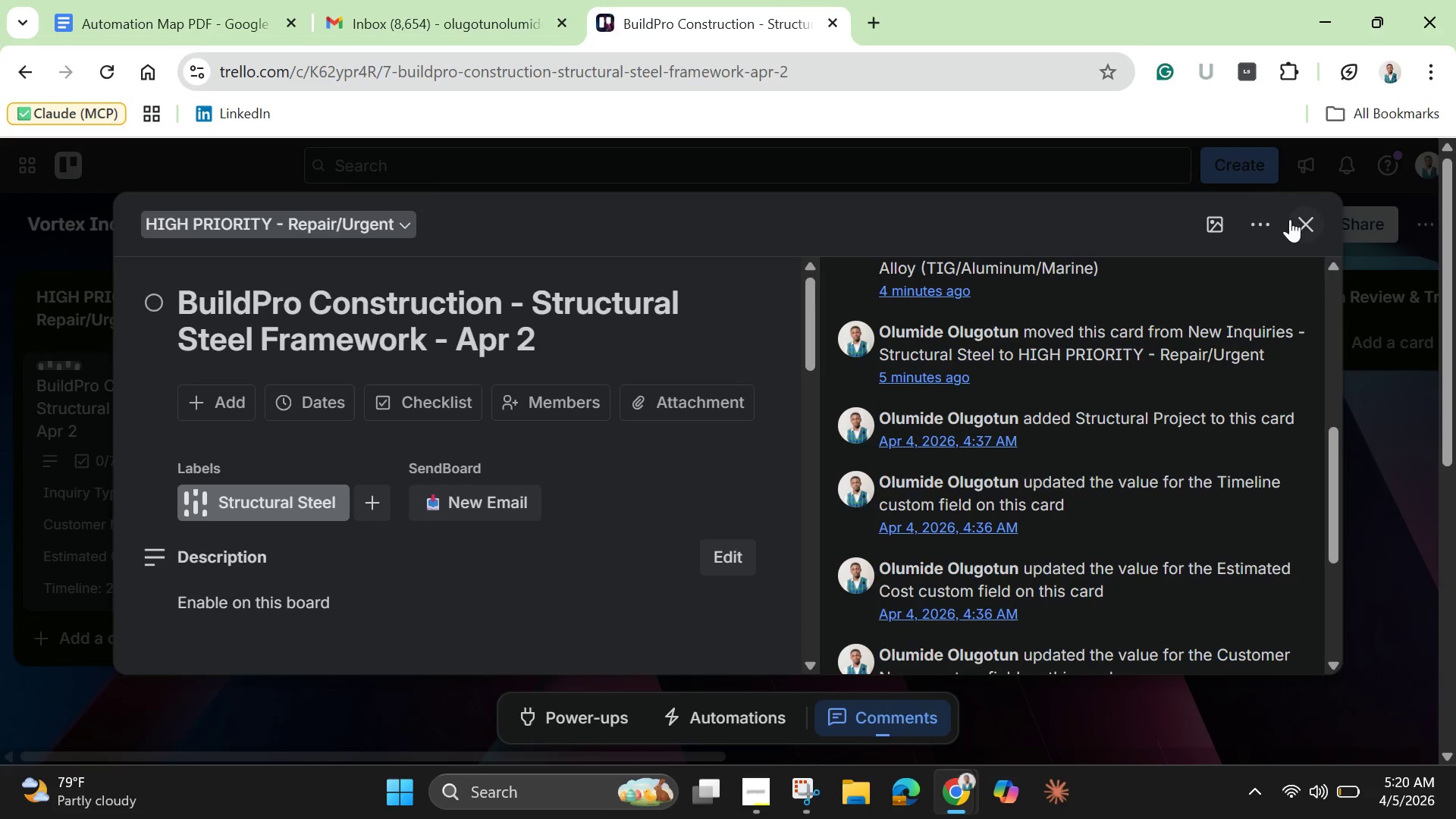 
left_click([1290, 219])
 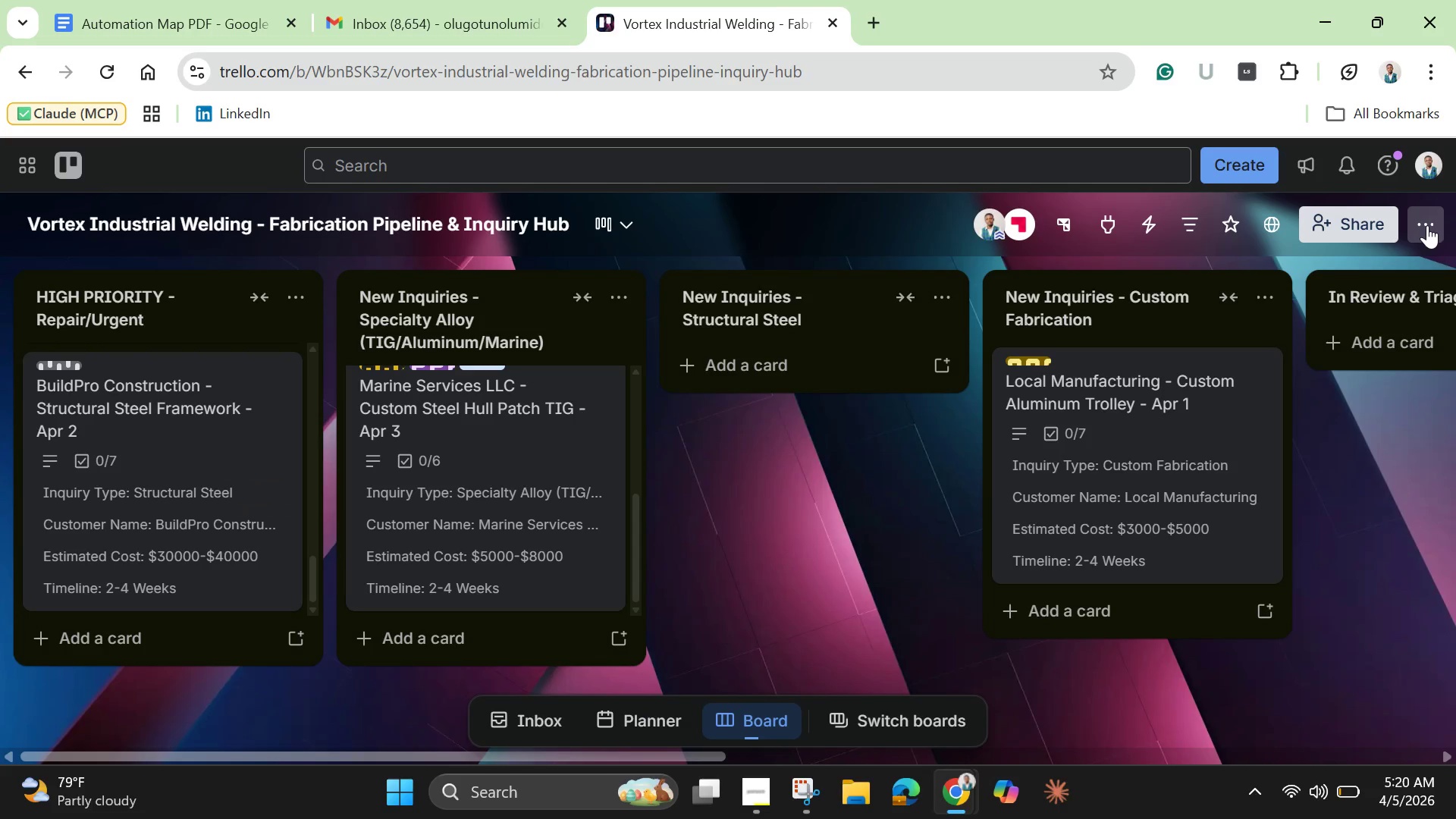 
left_click([1427, 224])
 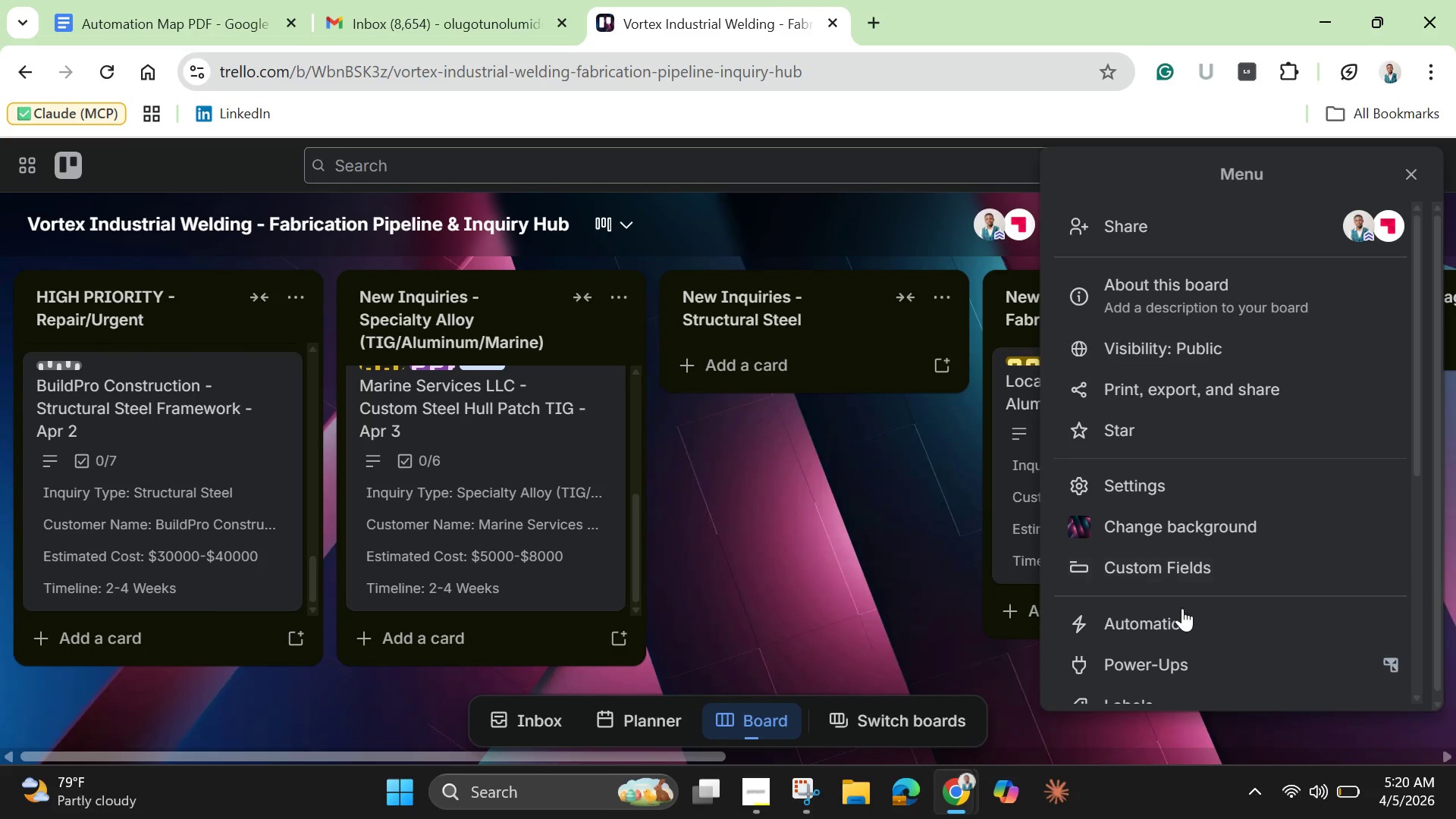 
left_click([1175, 623])
 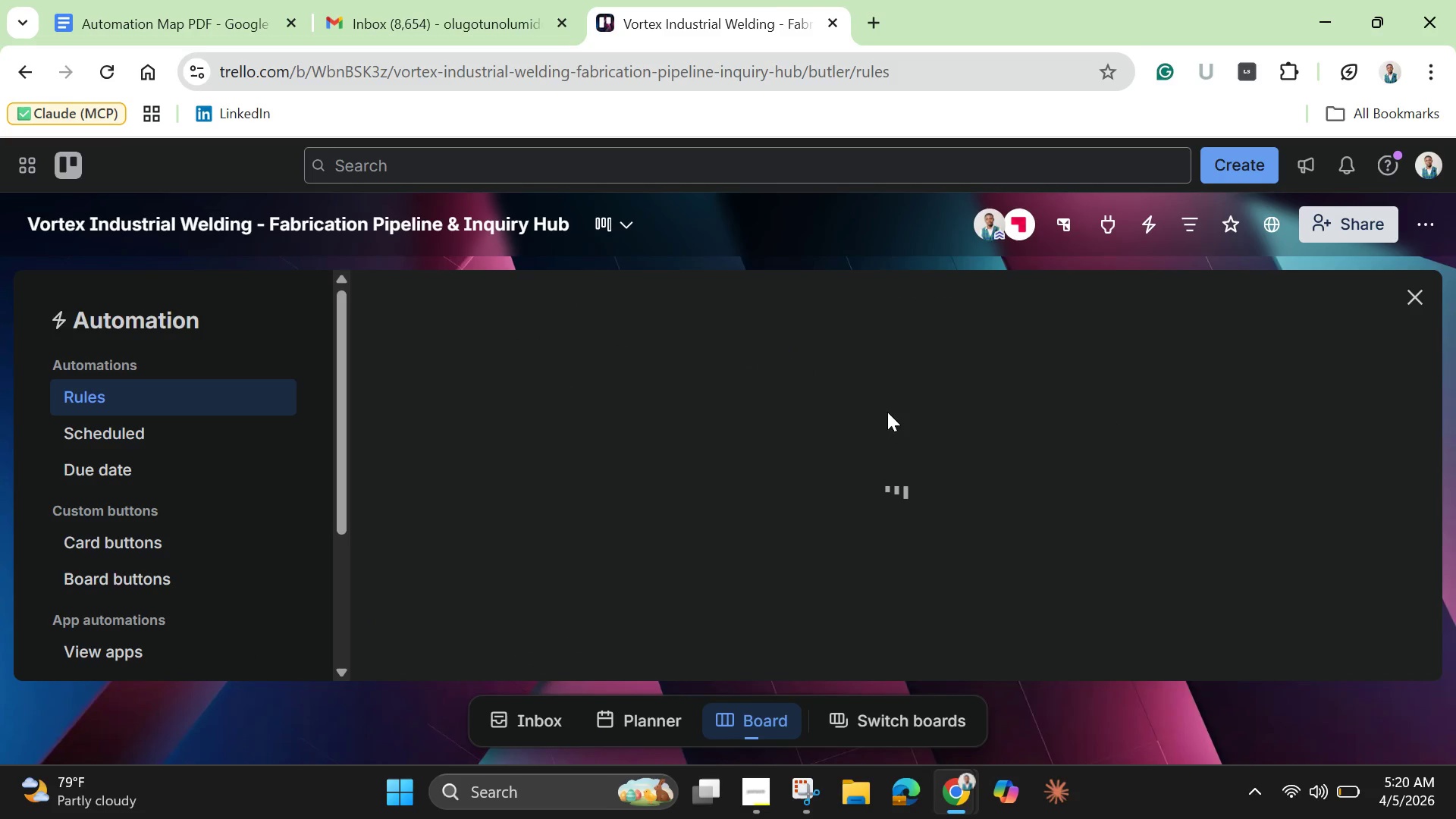 
mouse_move([878, 362])
 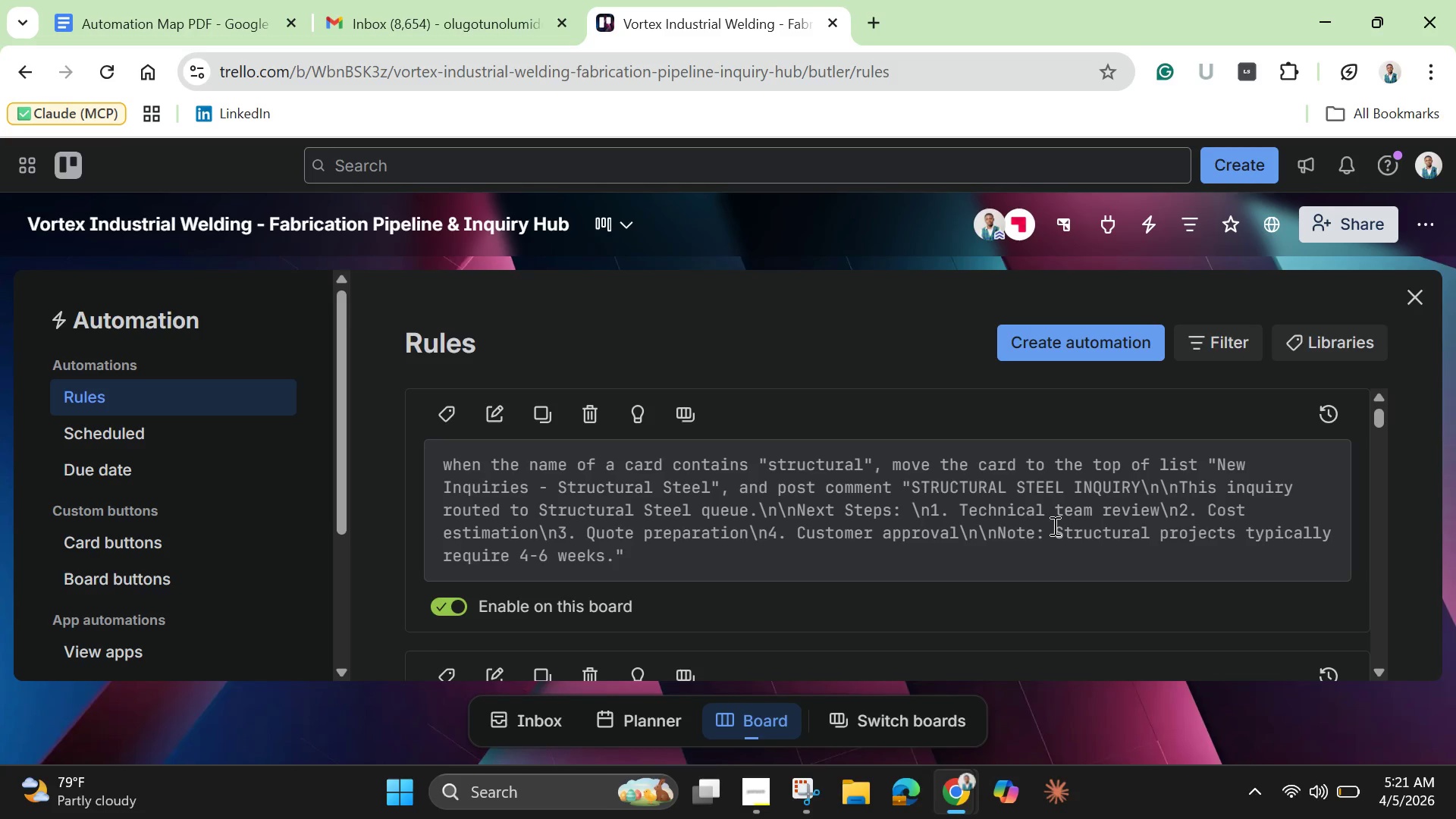 
wait(57.84)
 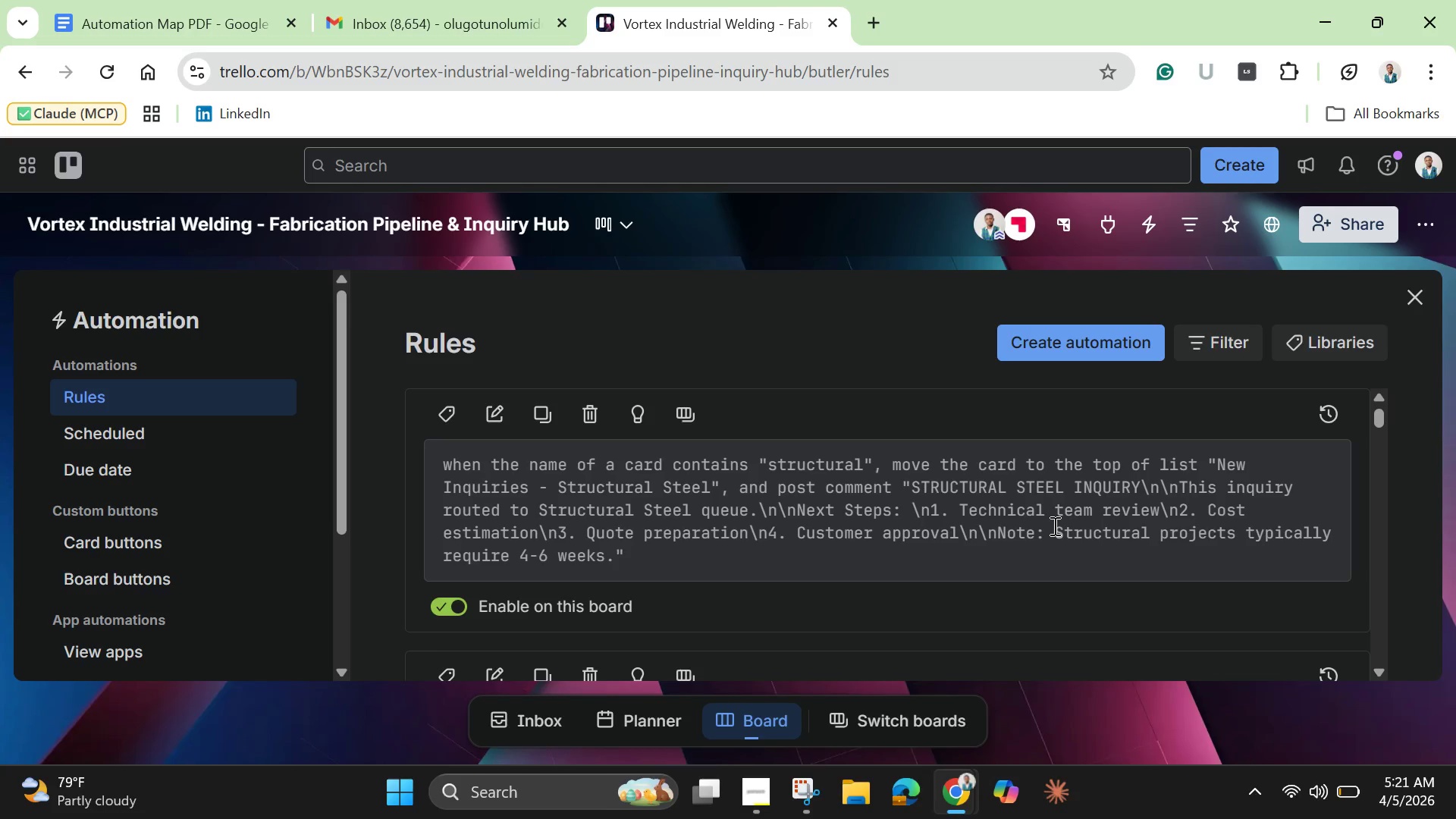 
scroll: coordinate [1063, 601], scroll_direction: down, amount: 5.0
 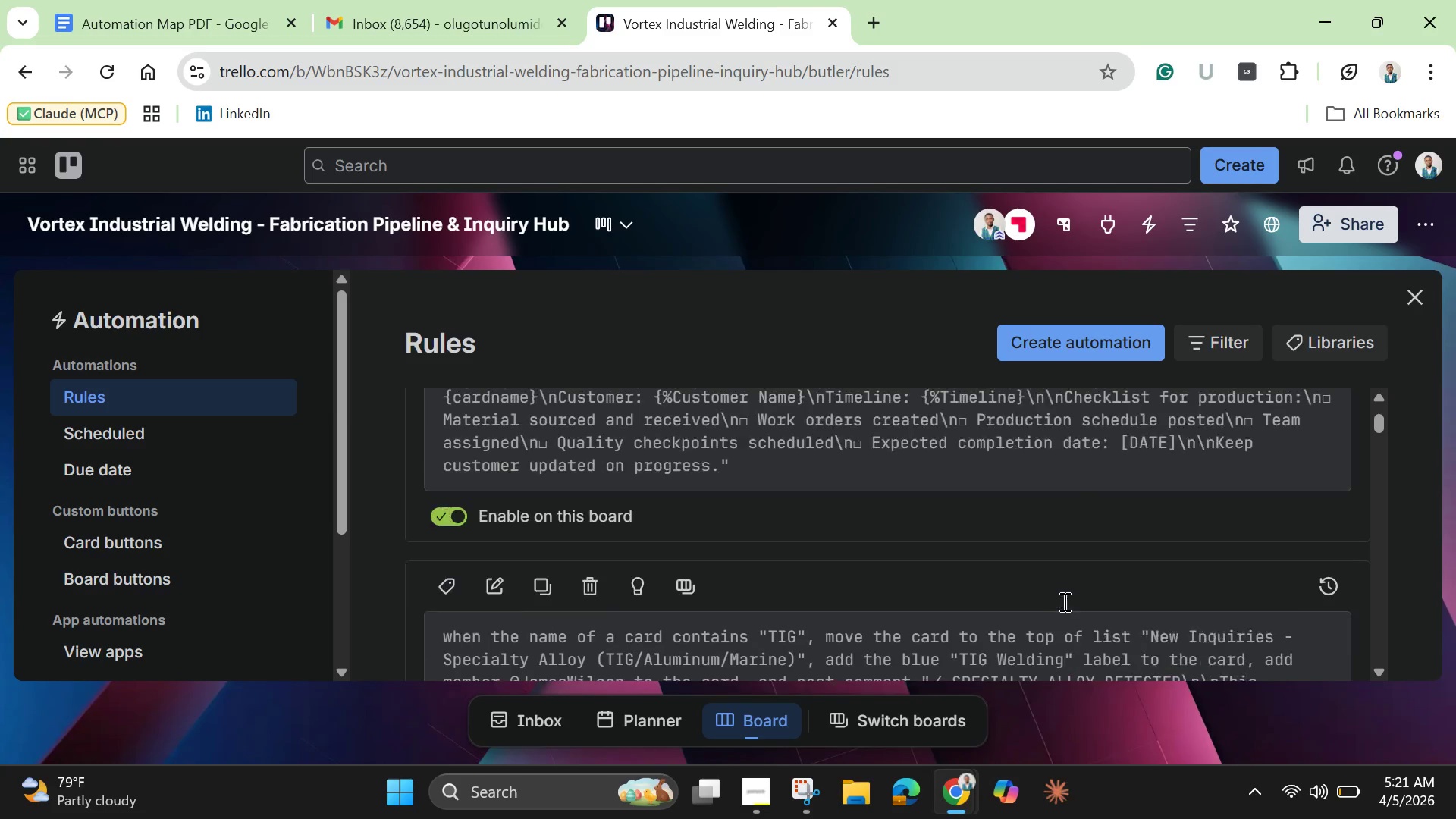 
scroll: coordinate [1063, 601], scroll_direction: none, amount: 0.0
 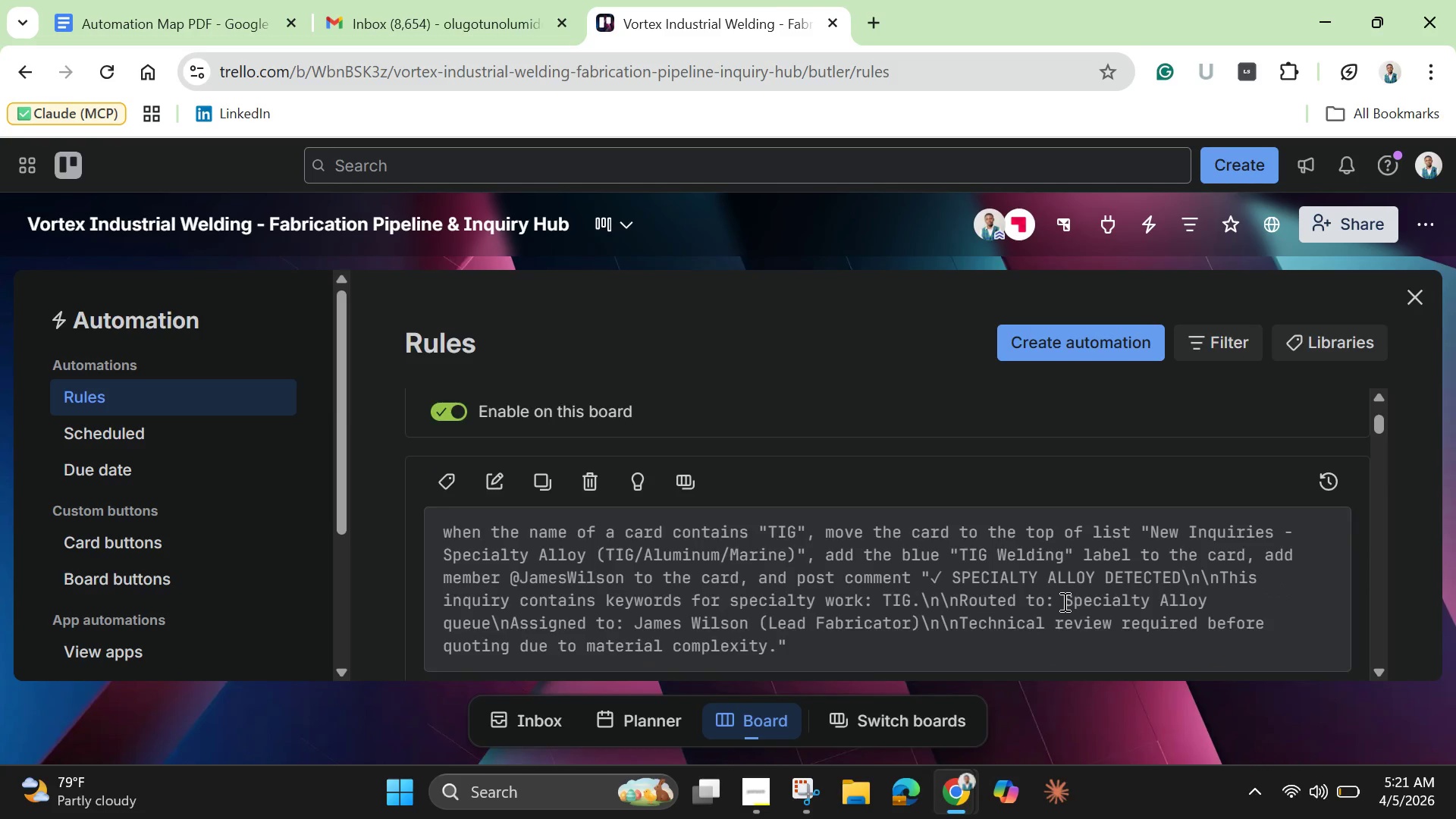 
scroll: coordinate [1063, 601], scroll_direction: down, amount: 4.0
 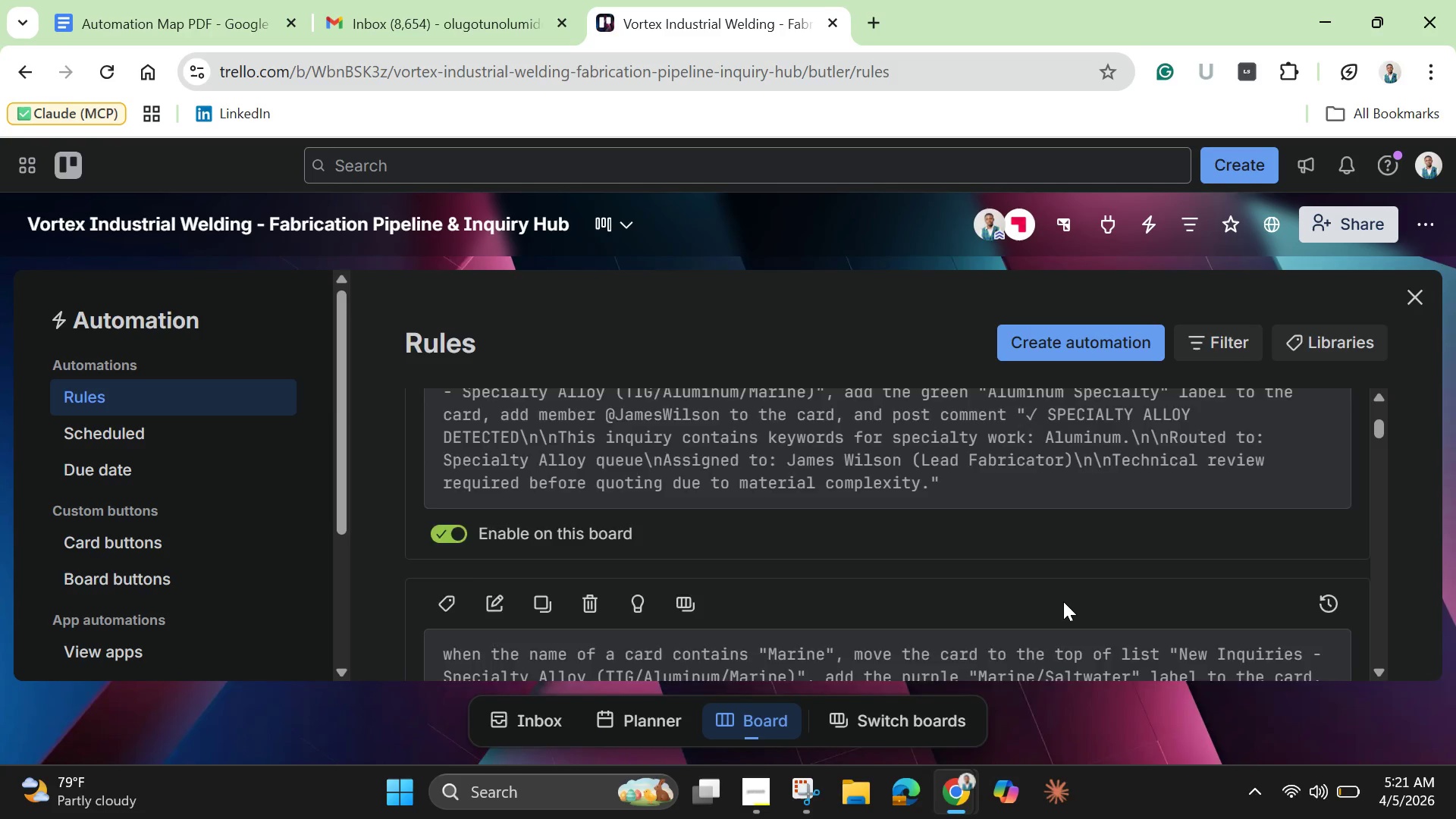 
scroll: coordinate [1063, 601], scroll_direction: up, amount: 1.0
 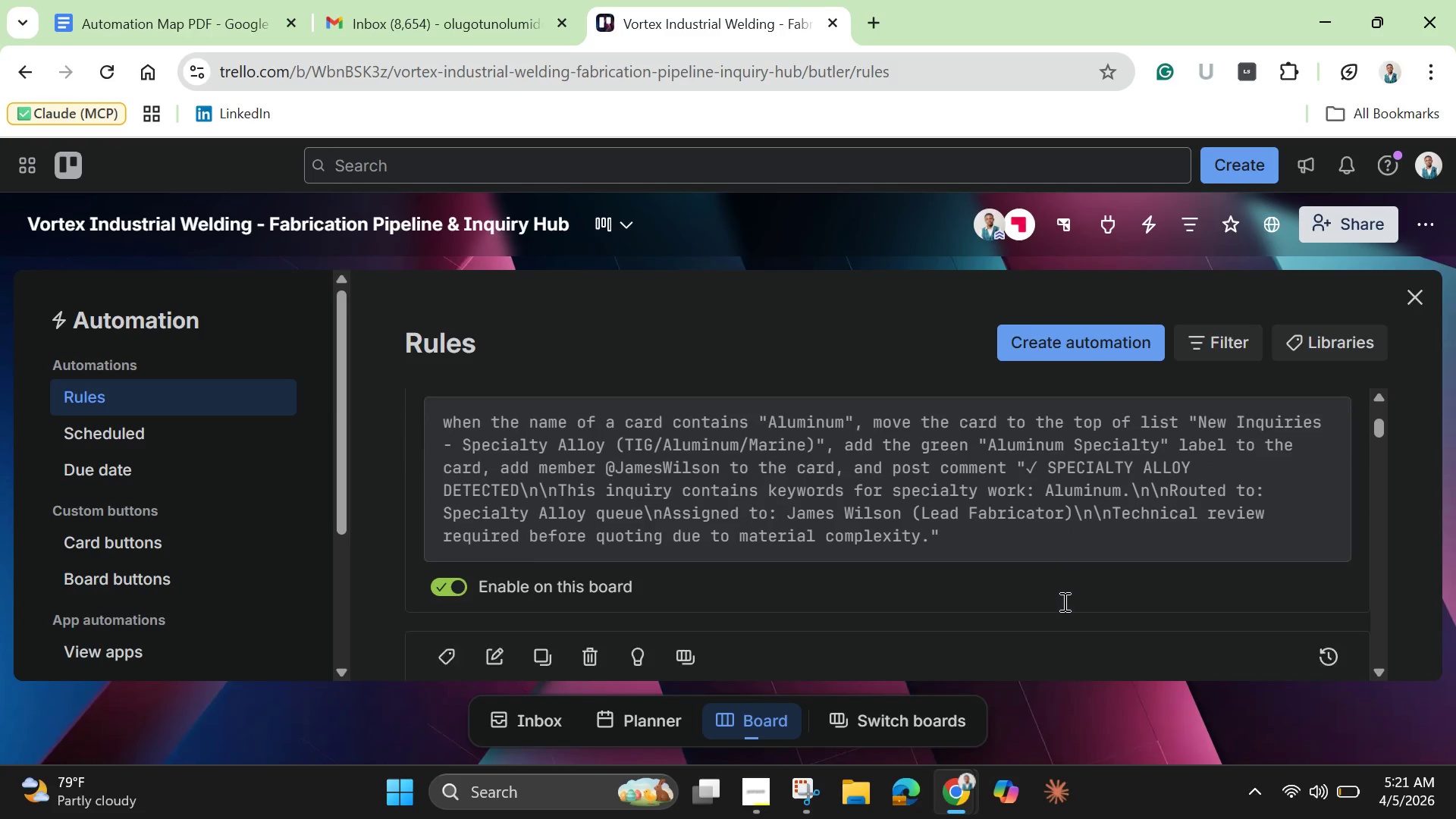 
scroll: coordinate [1063, 601], scroll_direction: down, amount: 11.0
 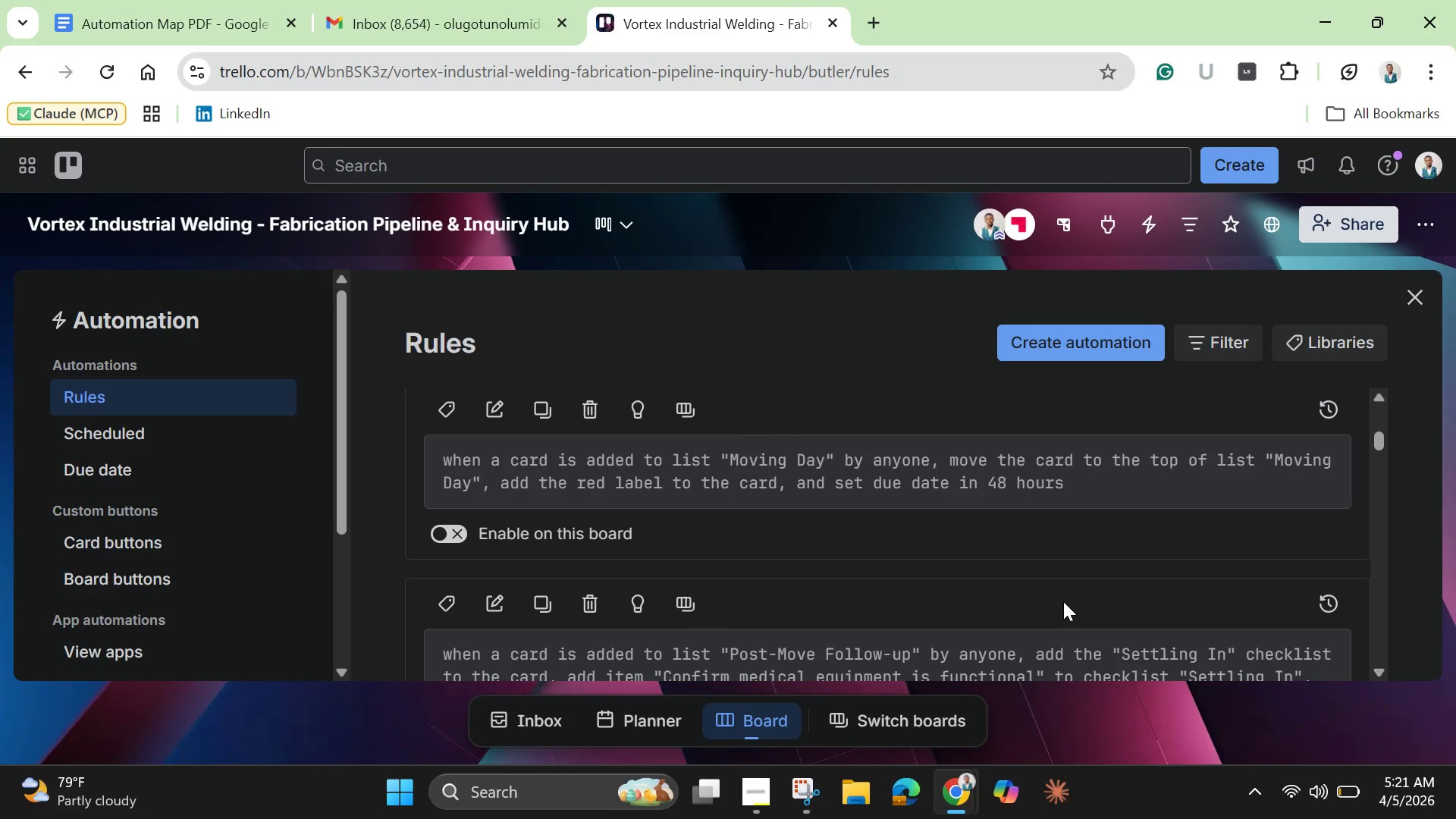 
scroll: coordinate [1063, 601], scroll_direction: none, amount: 0.0
 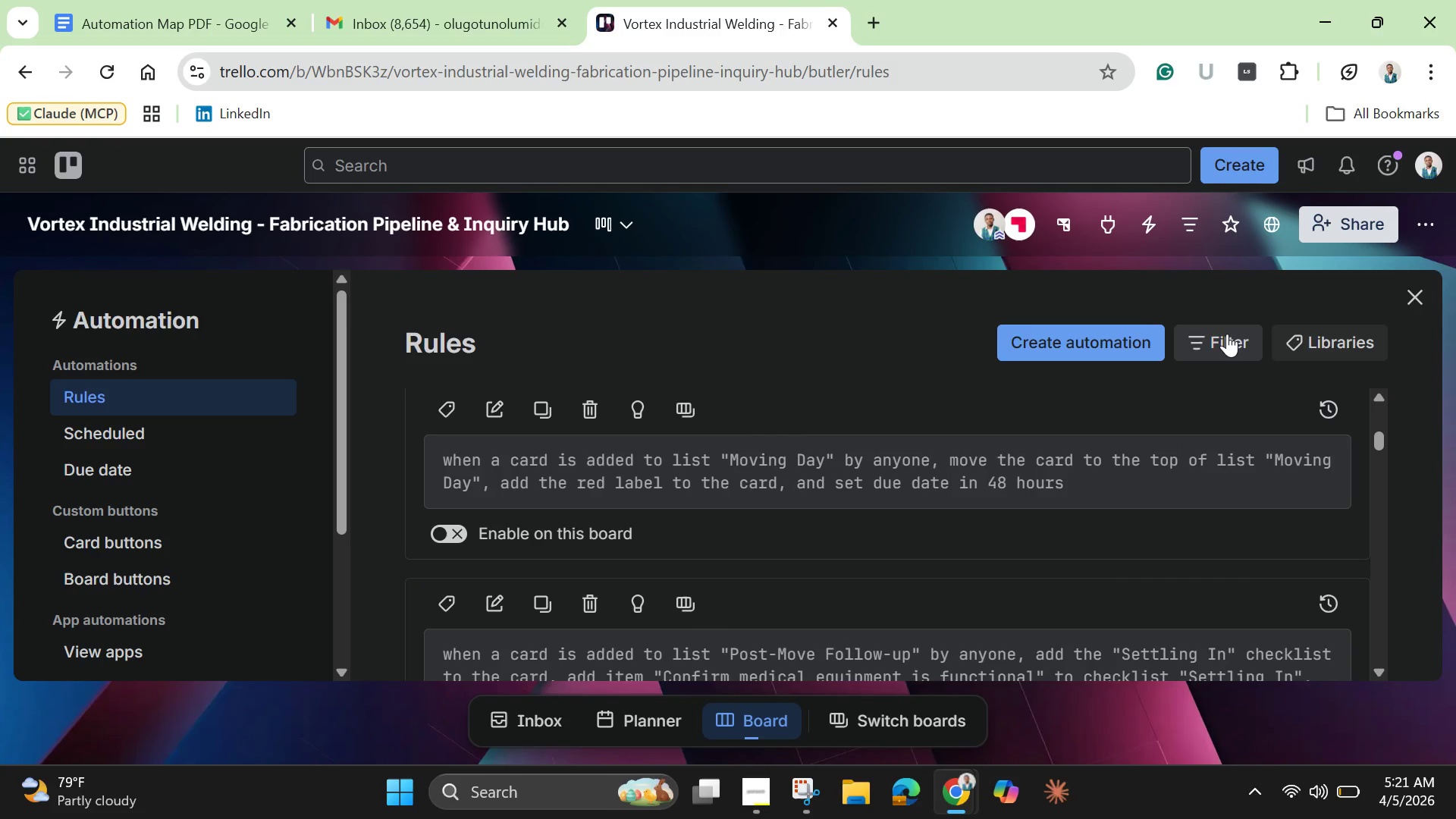 
left_click([1227, 334])
 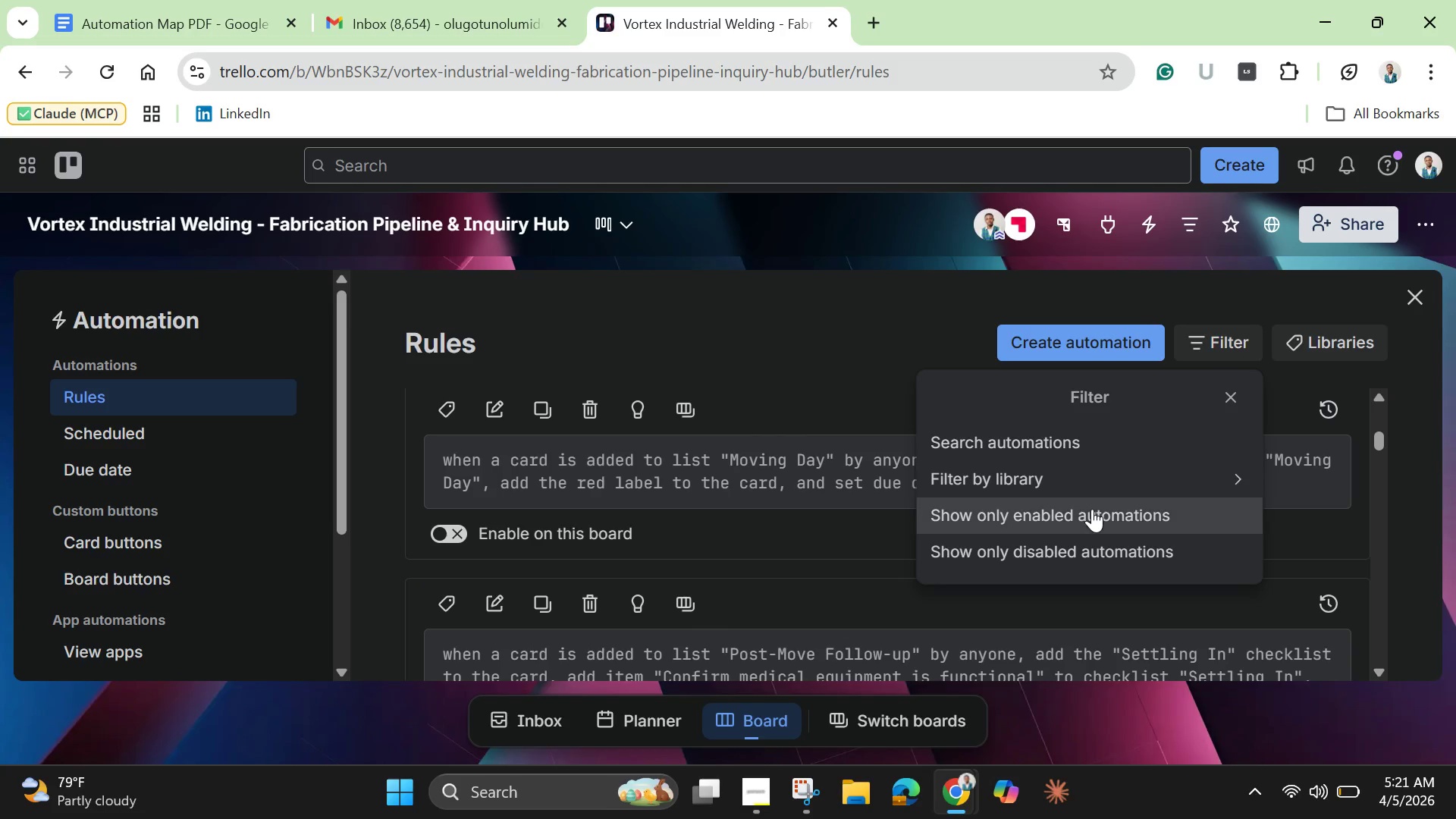 
left_click([1092, 509])
 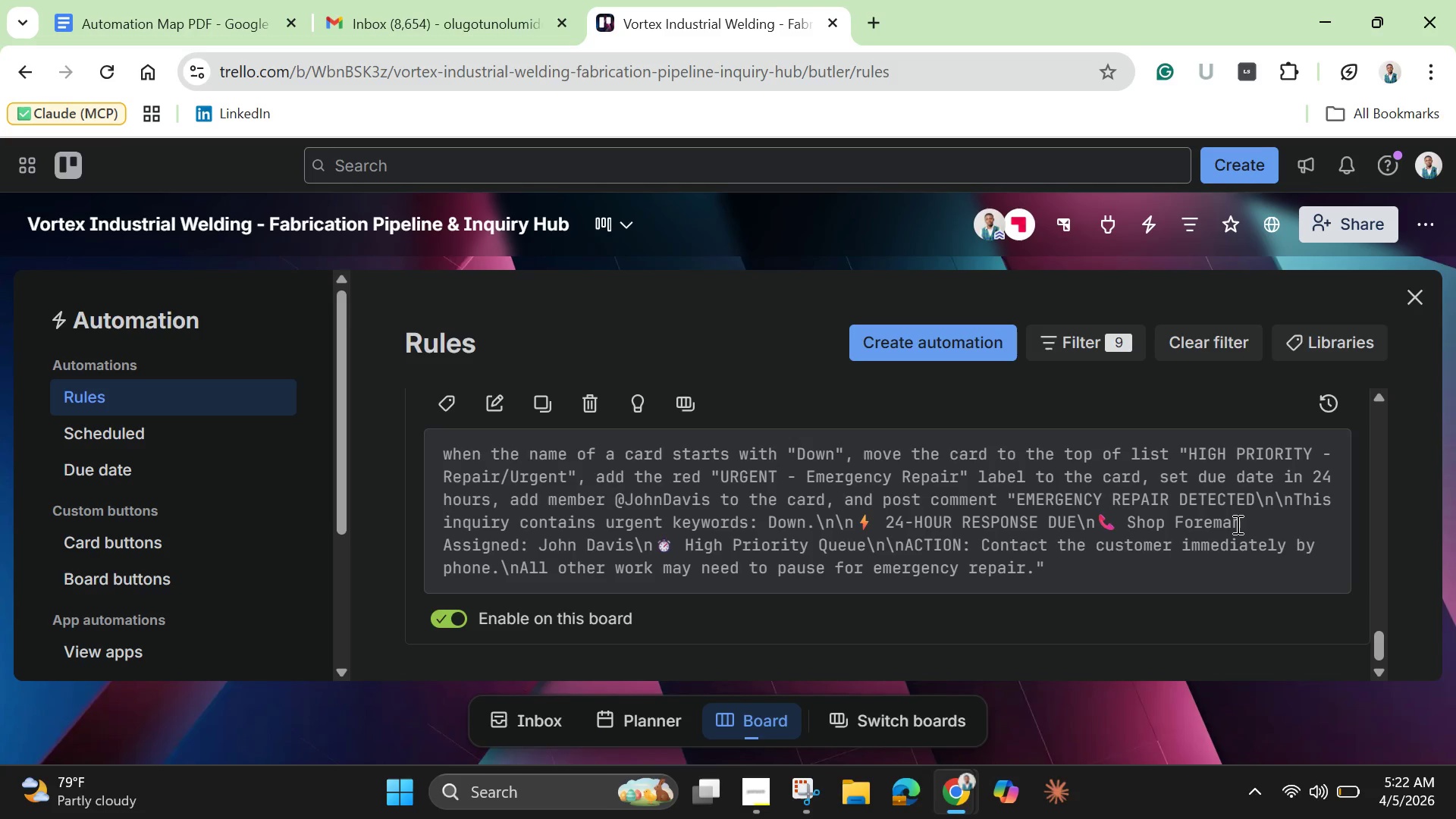 
wait(58.78)
 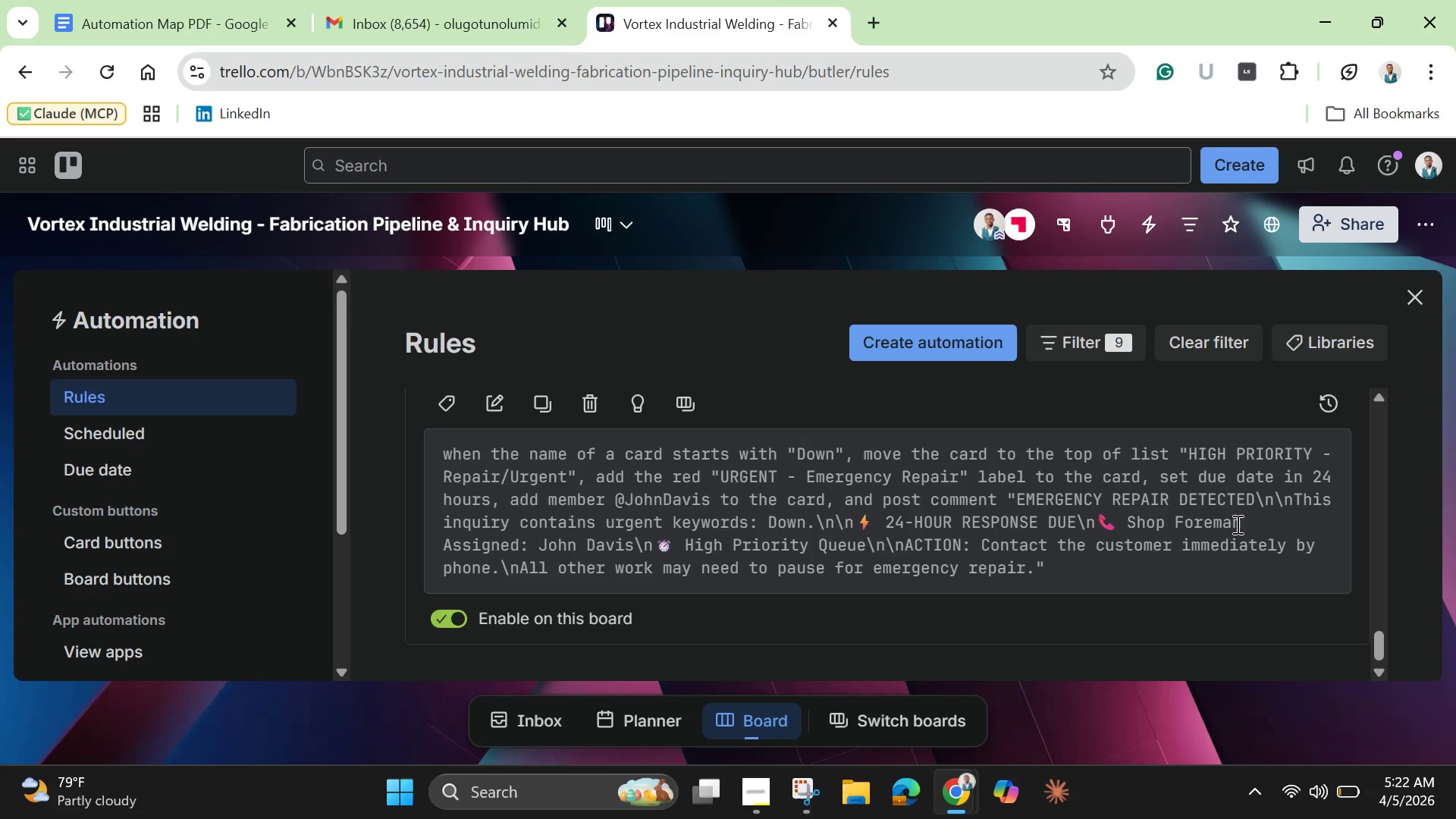 
scroll: coordinate [856, 453], scroll_direction: up, amount: 26.0
 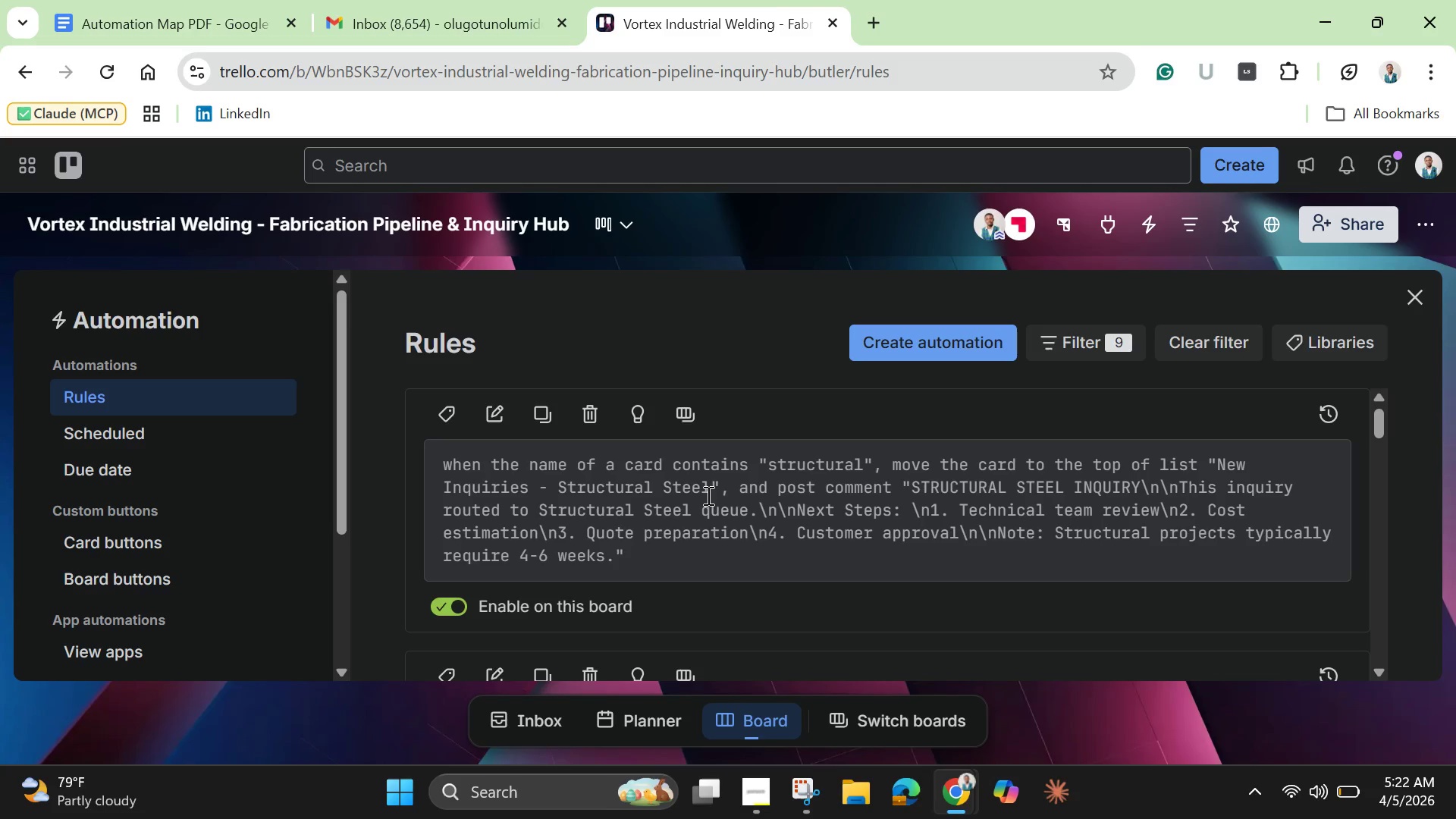 
wait(8.71)
 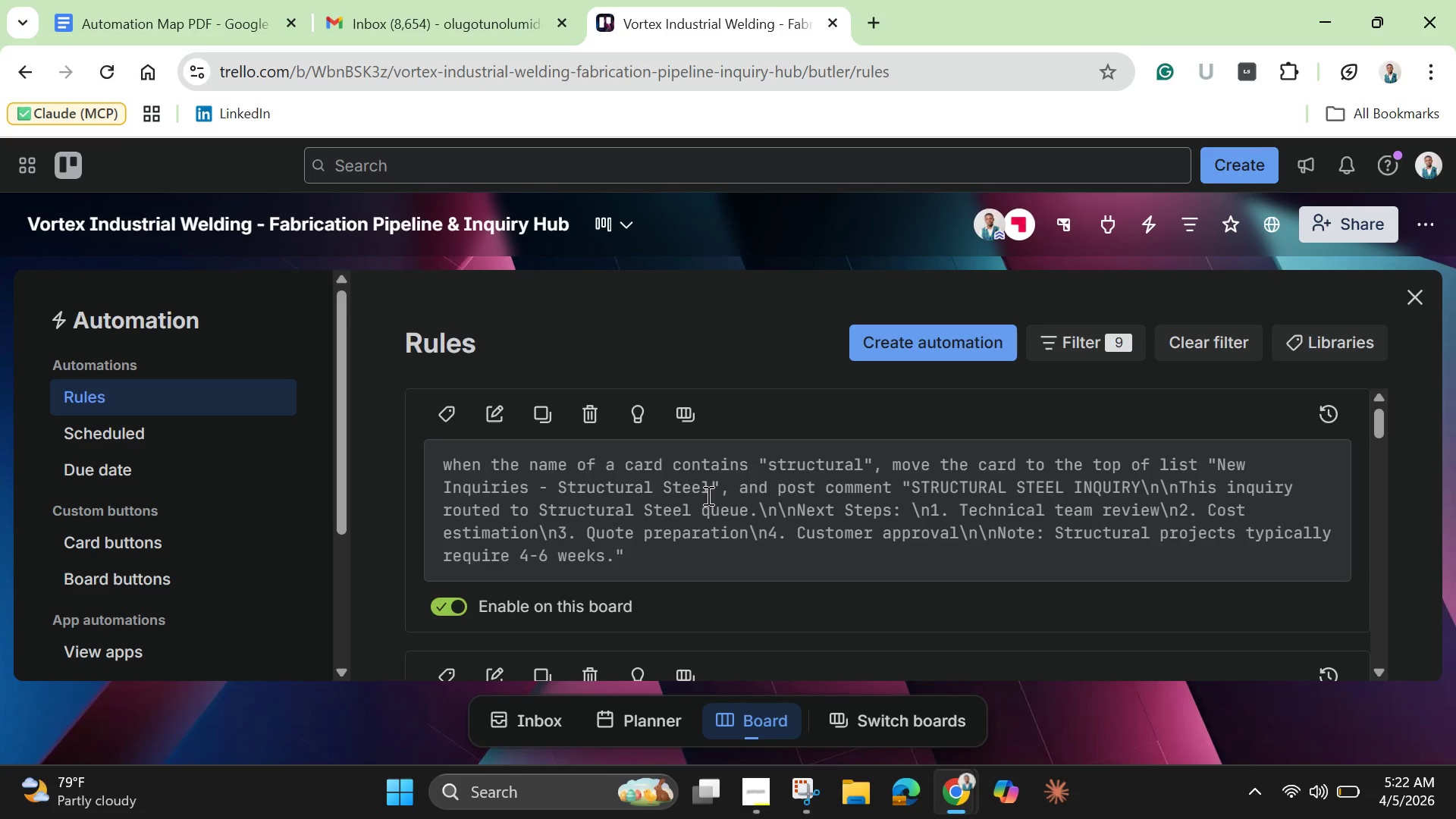 
left_click([1427, 294])
 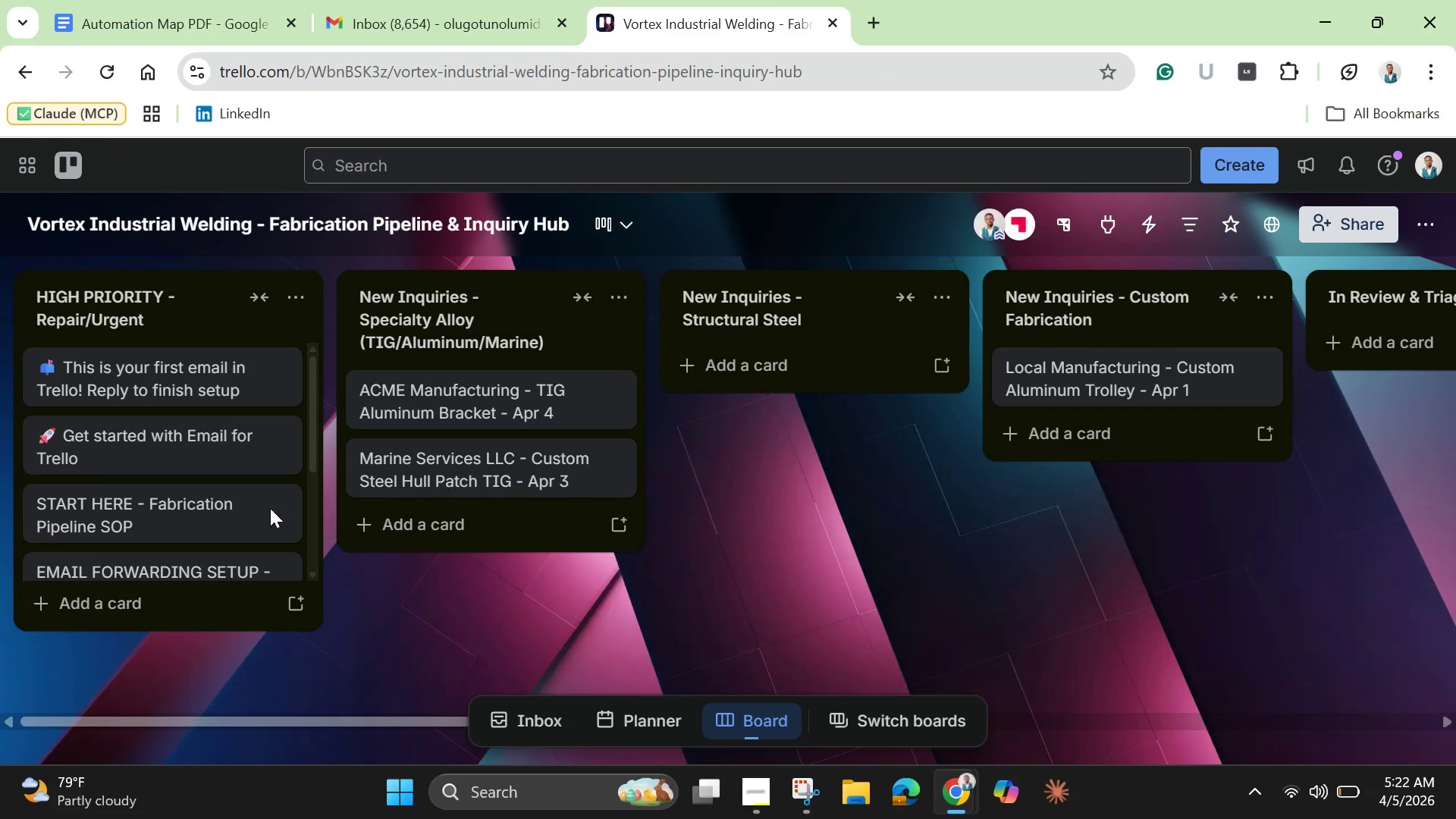 
scroll: coordinate [203, 528], scroll_direction: down, amount: 15.0
 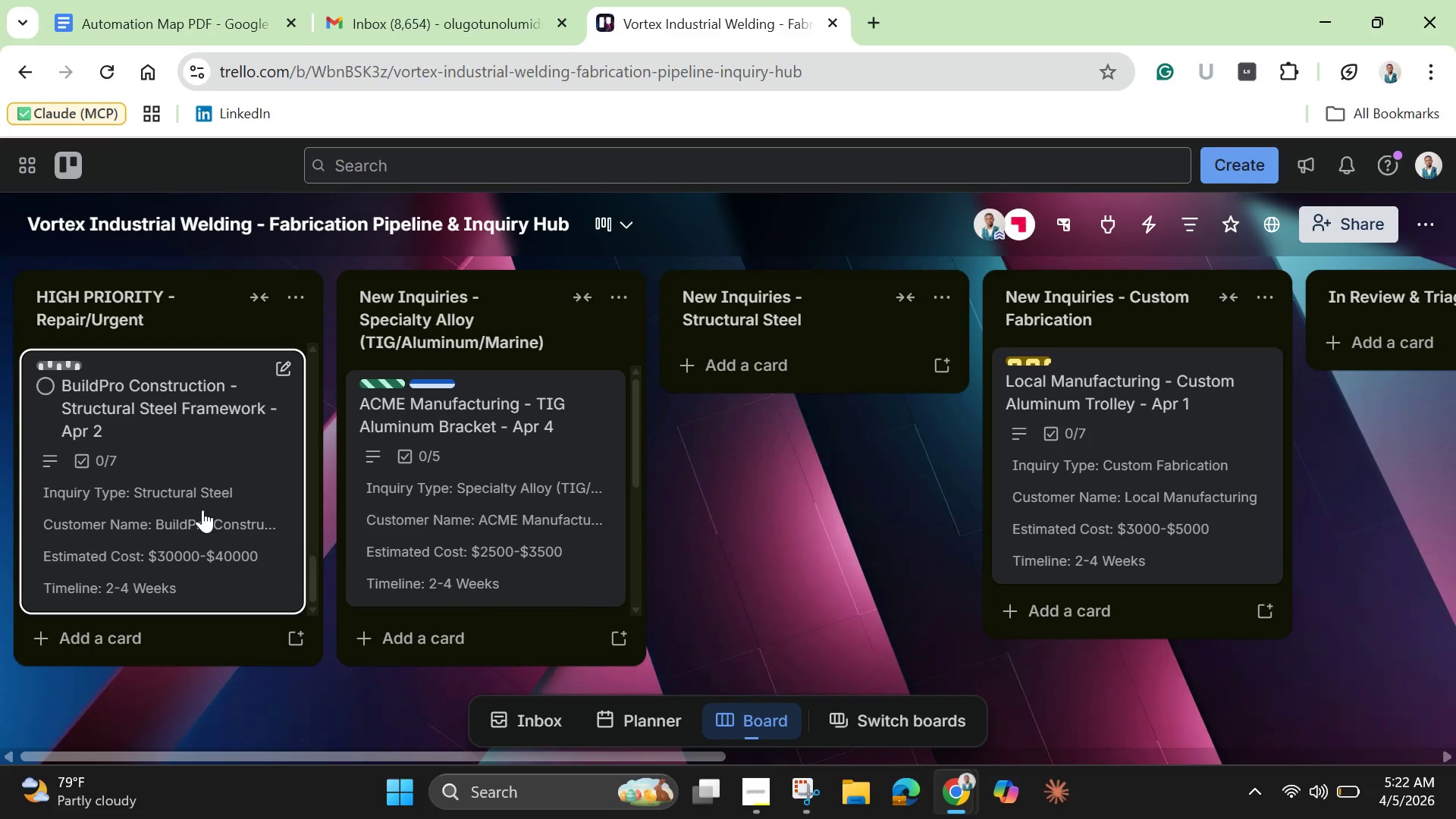 
left_click([202, 510])
 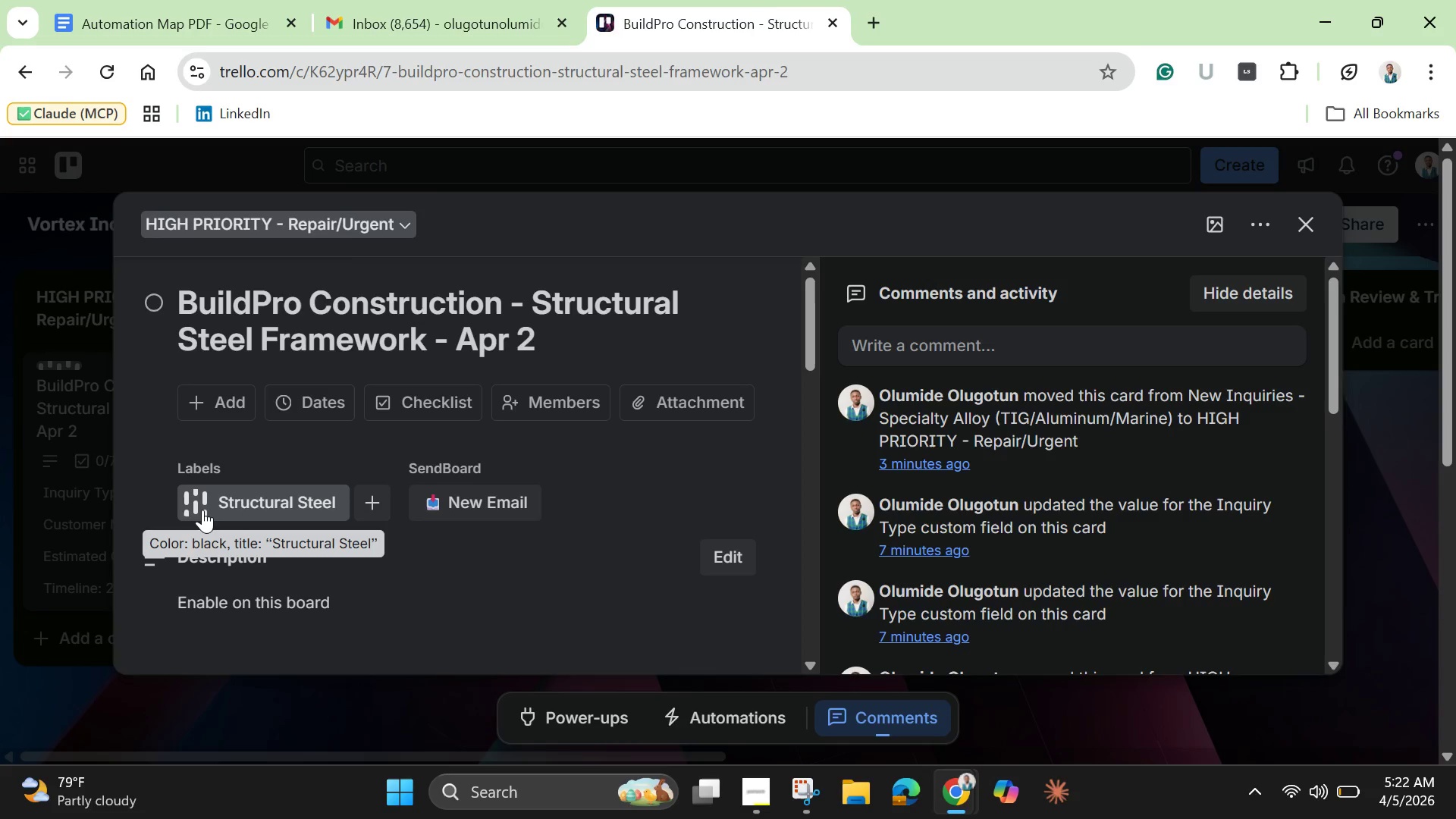 
wait(10.38)
 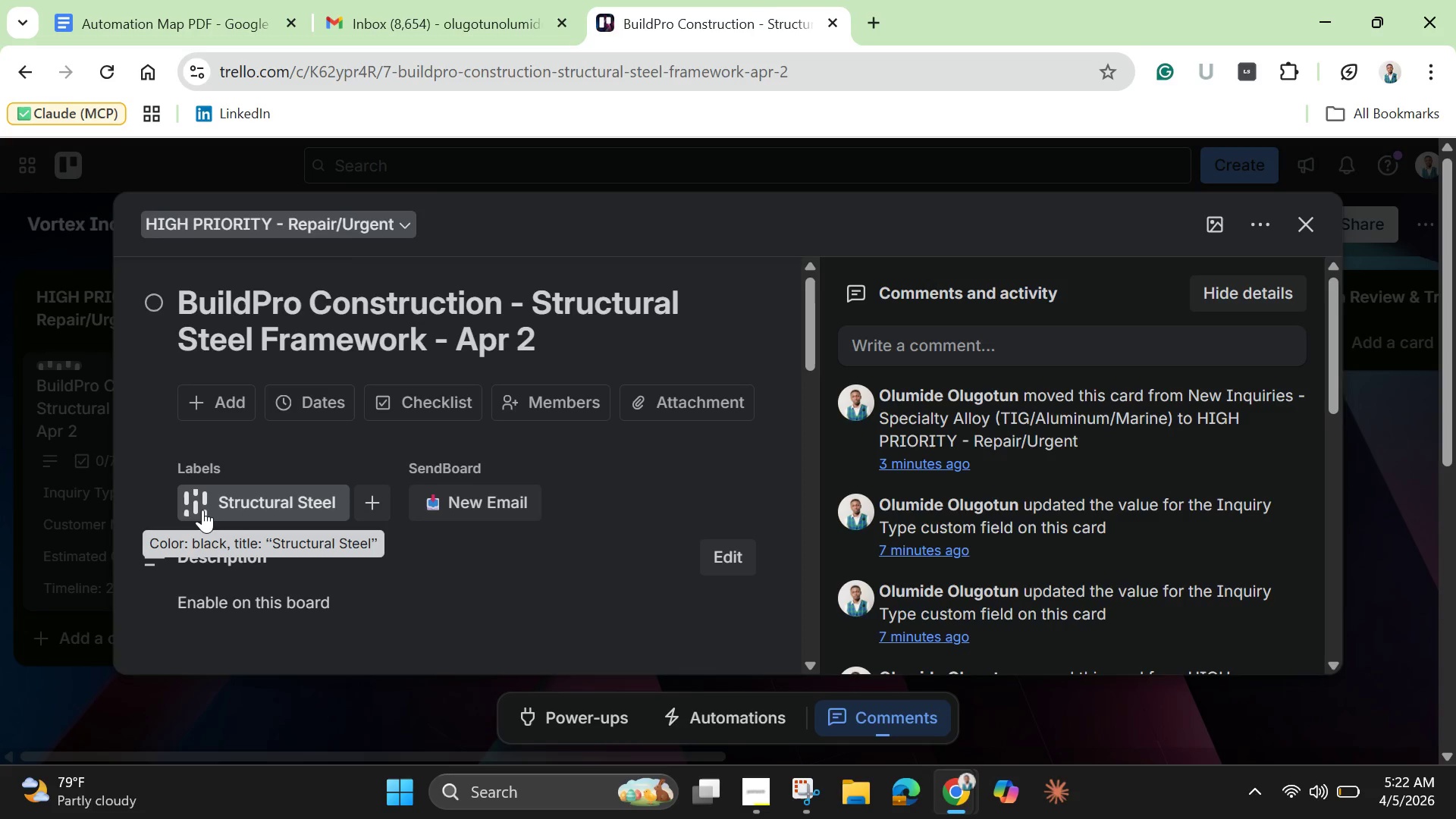 
scroll: coordinate [243, 516], scroll_direction: down, amount: 8.0
 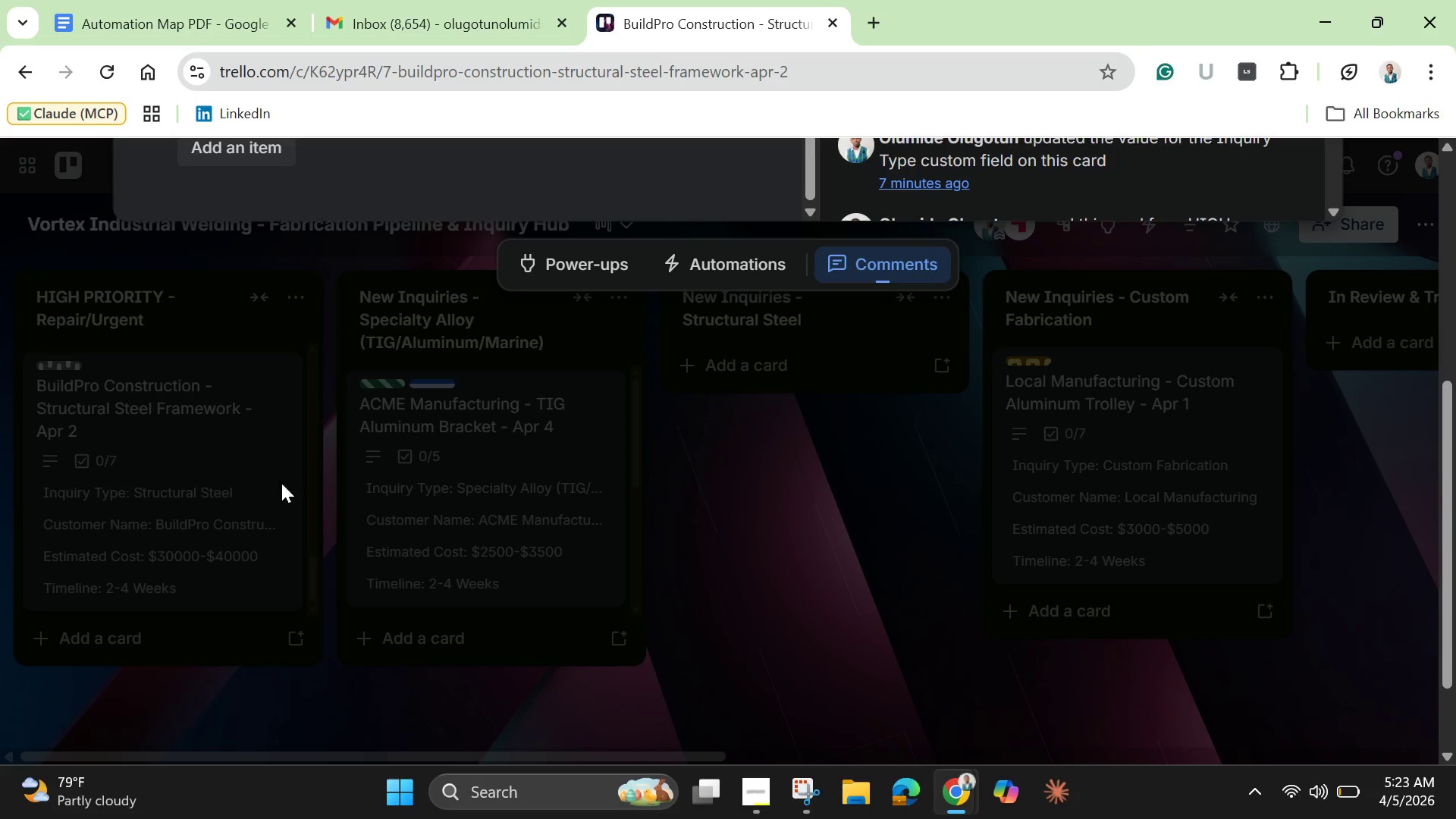 
scroll: coordinate [977, 347], scroll_direction: up, amount: 5.0
 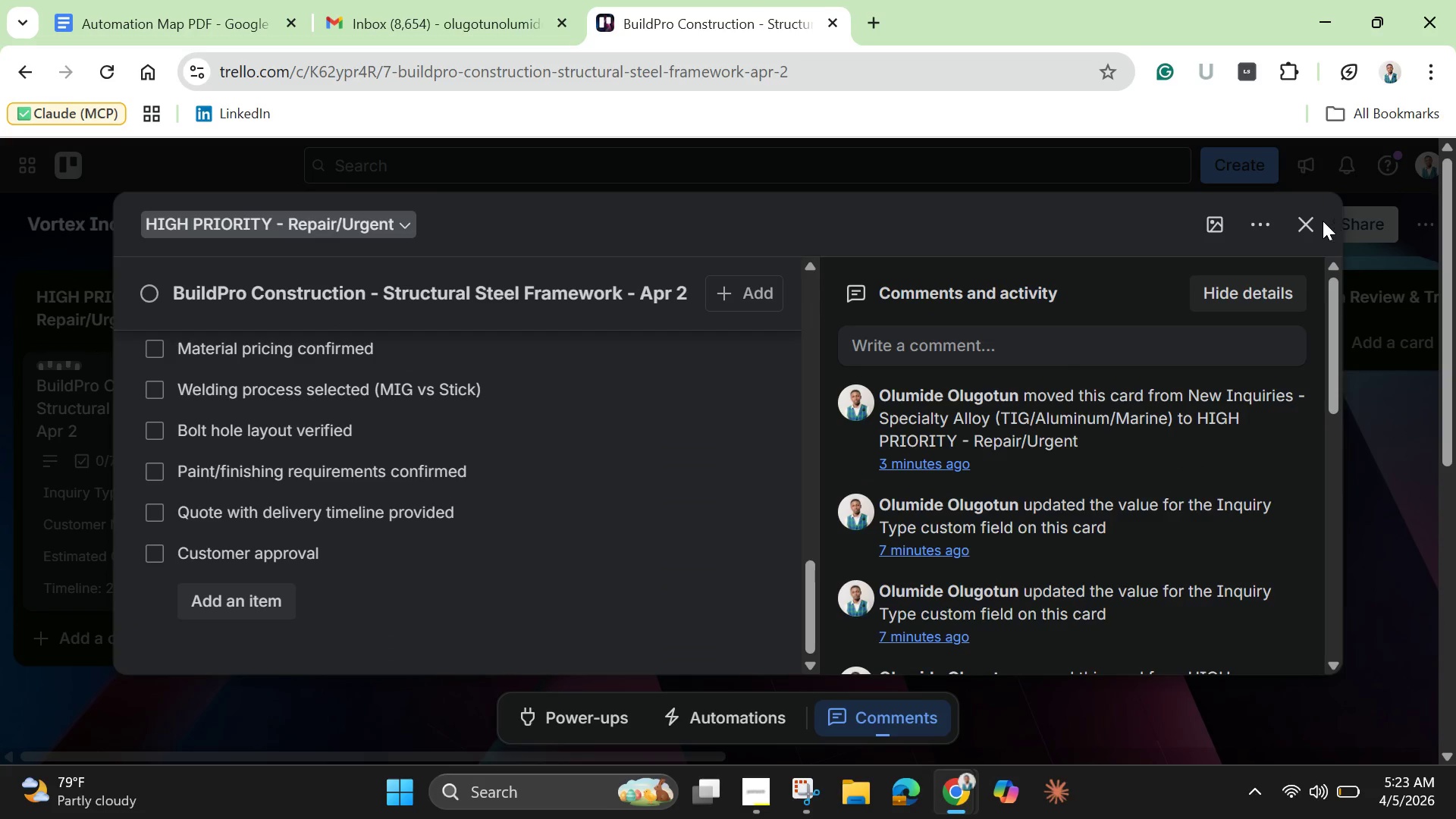 
left_click([1308, 219])
 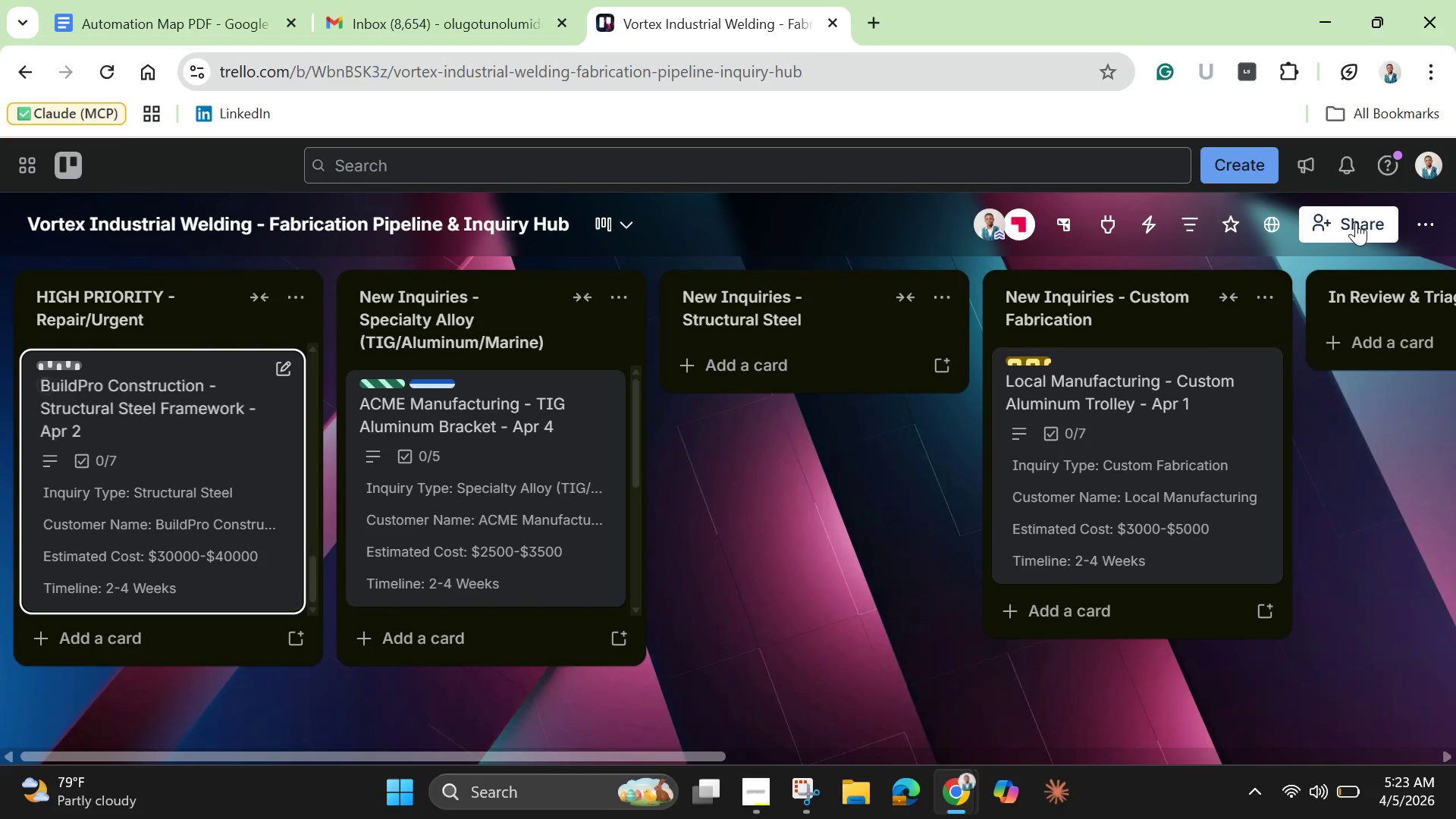 
mouse_move([1335, 221])
 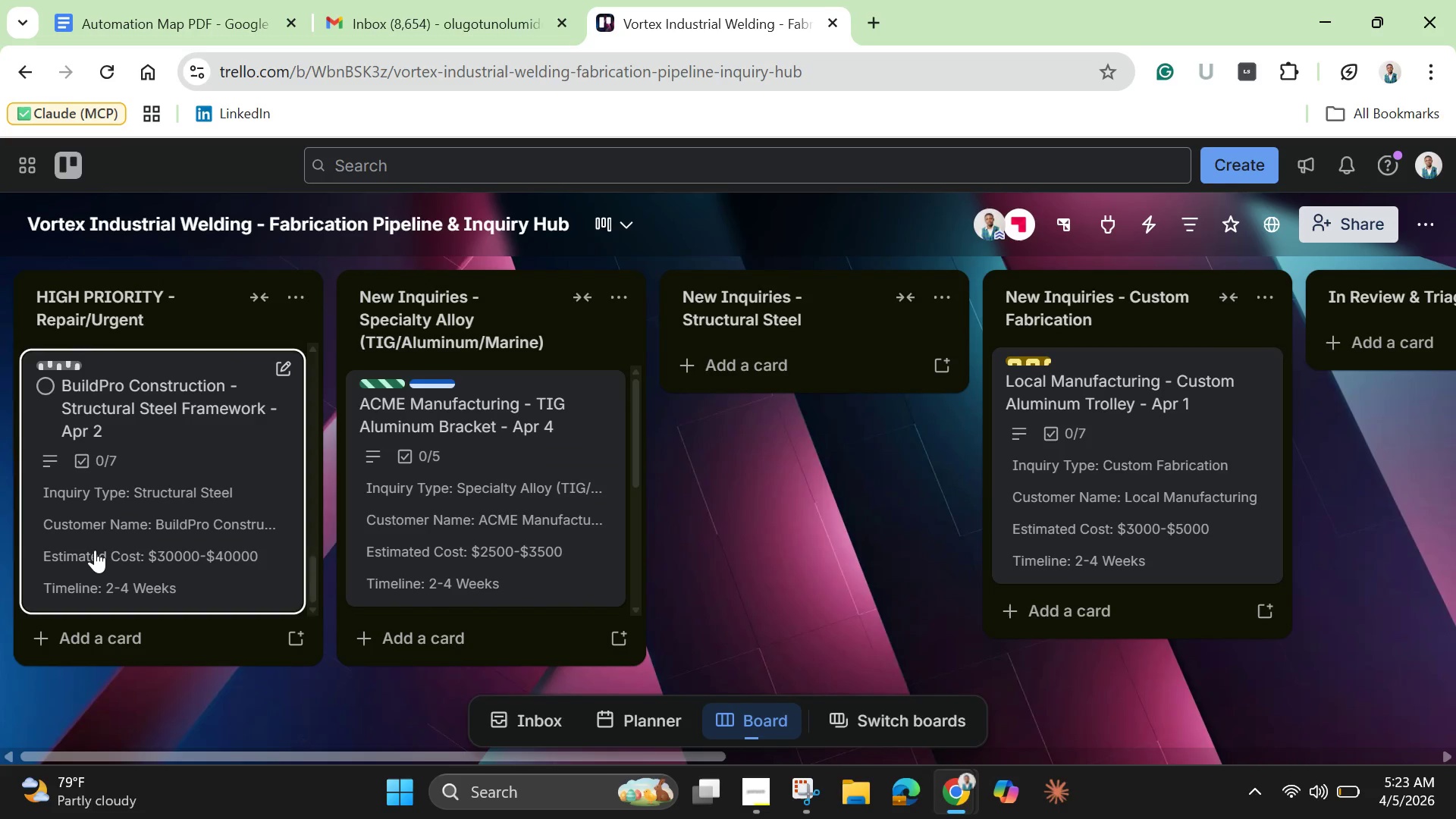 
left_click([95, 550])
 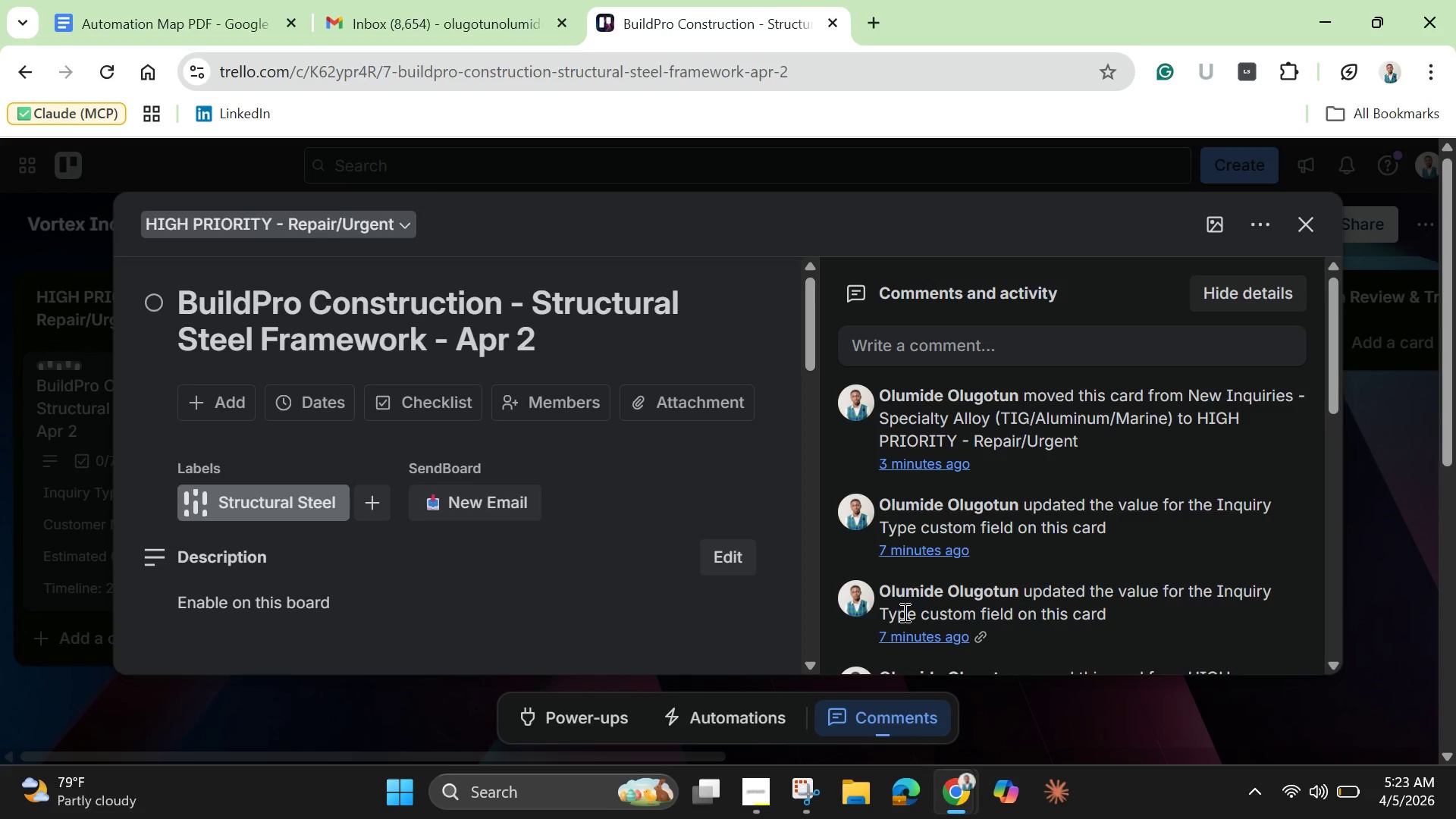 
wait(17.27)
 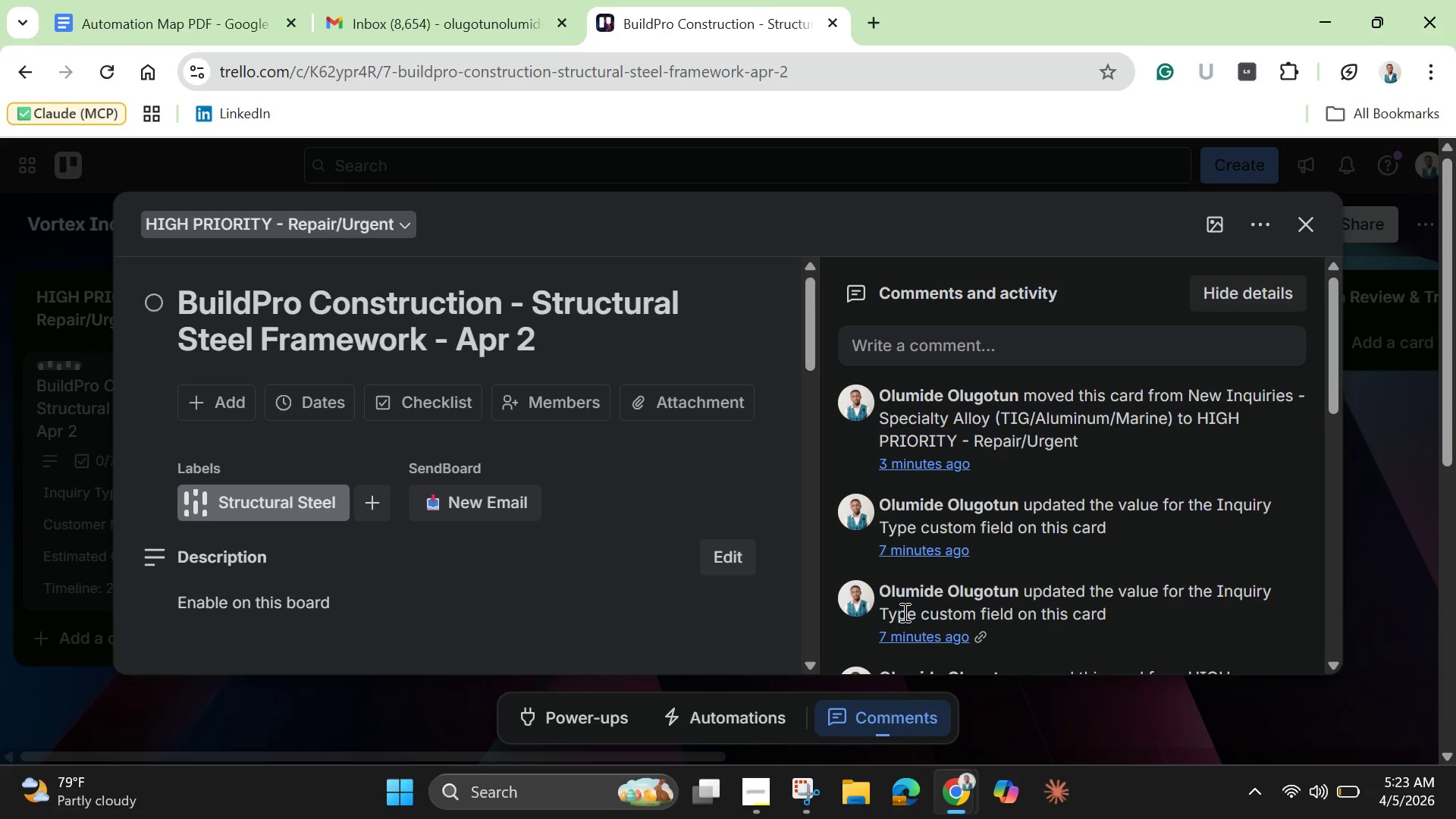 
left_click([189, 651])
 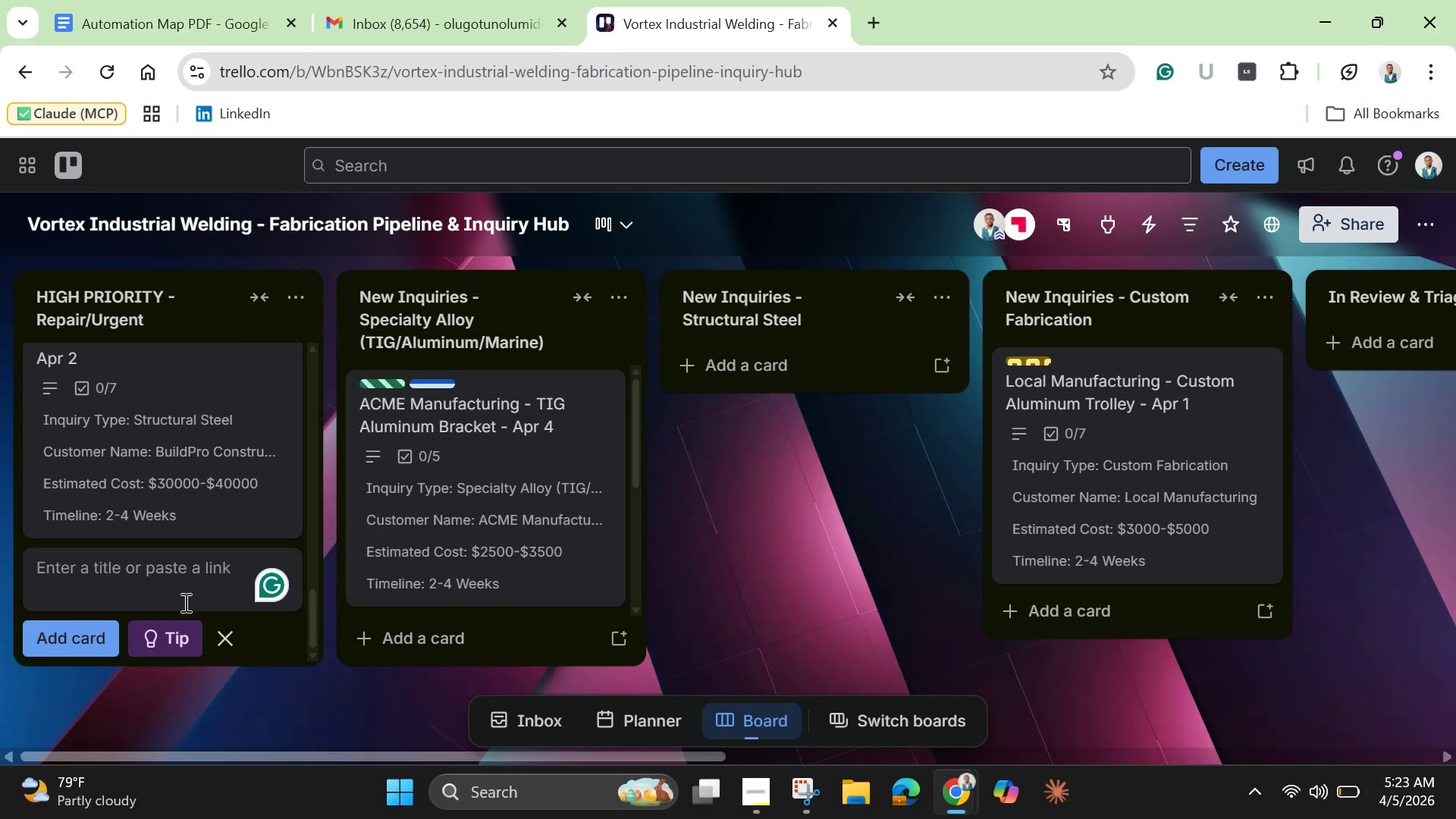 
type(Structural Beam Project)
 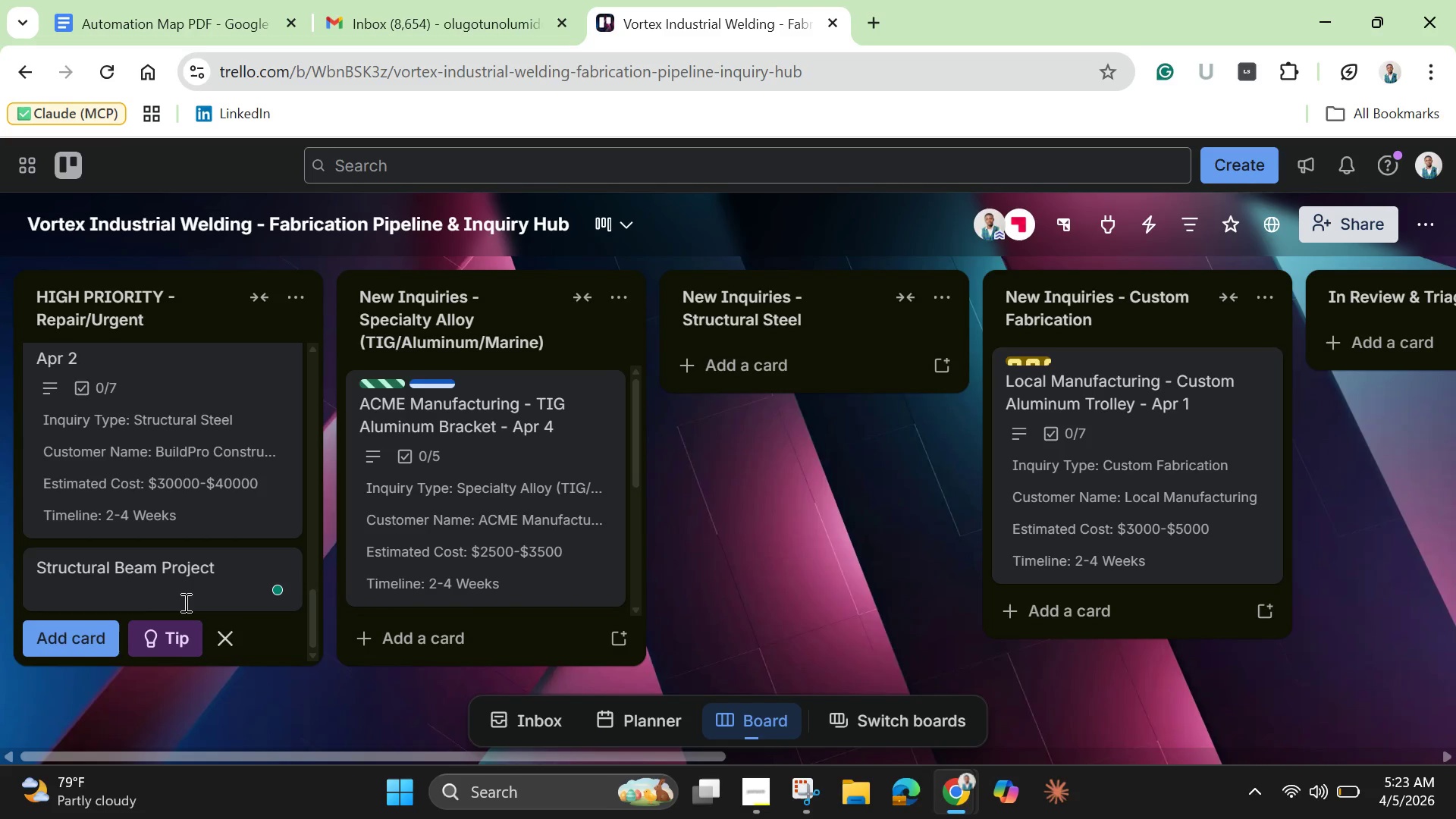 
key(Enter)
 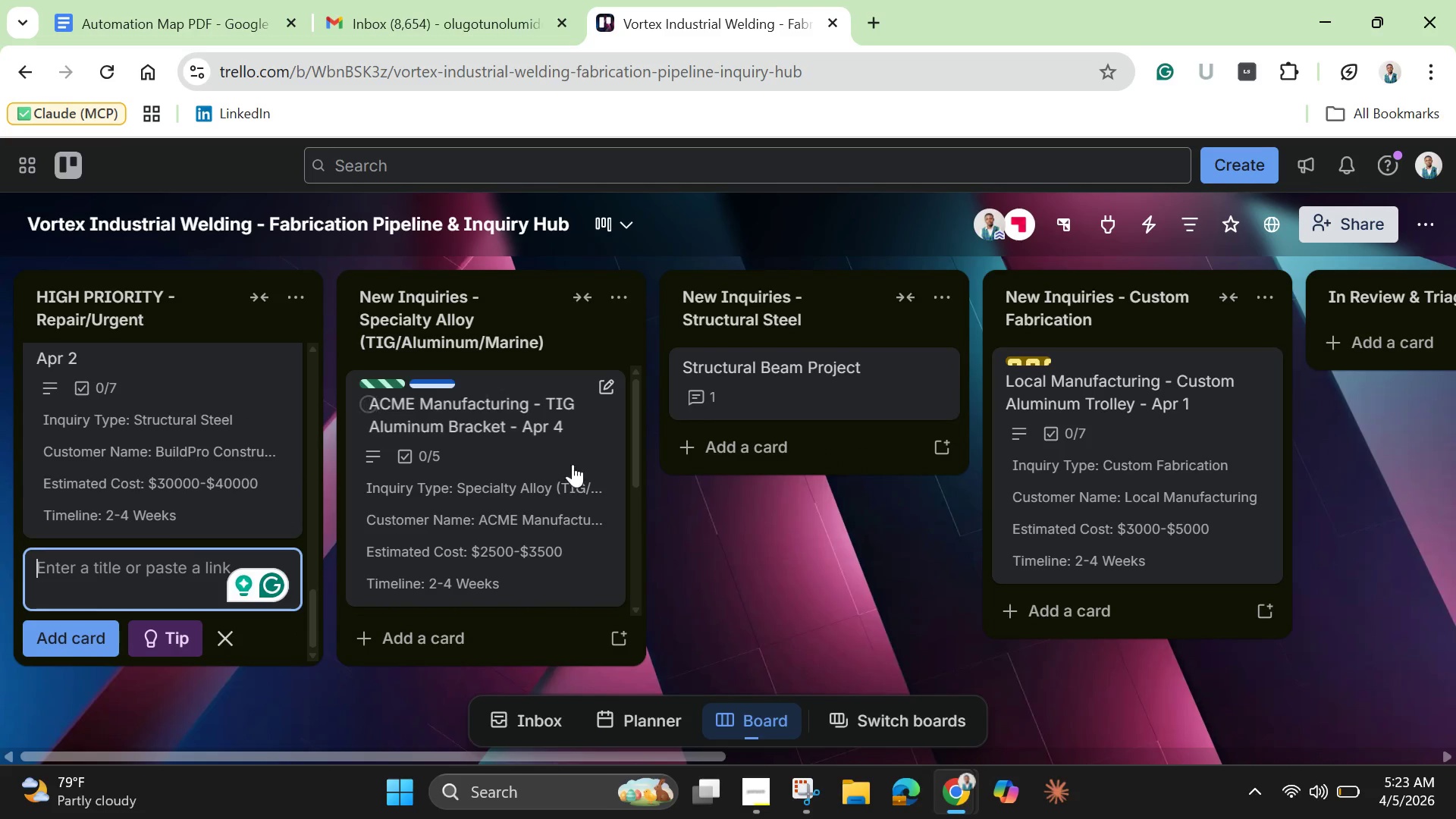 
wait(5.09)
 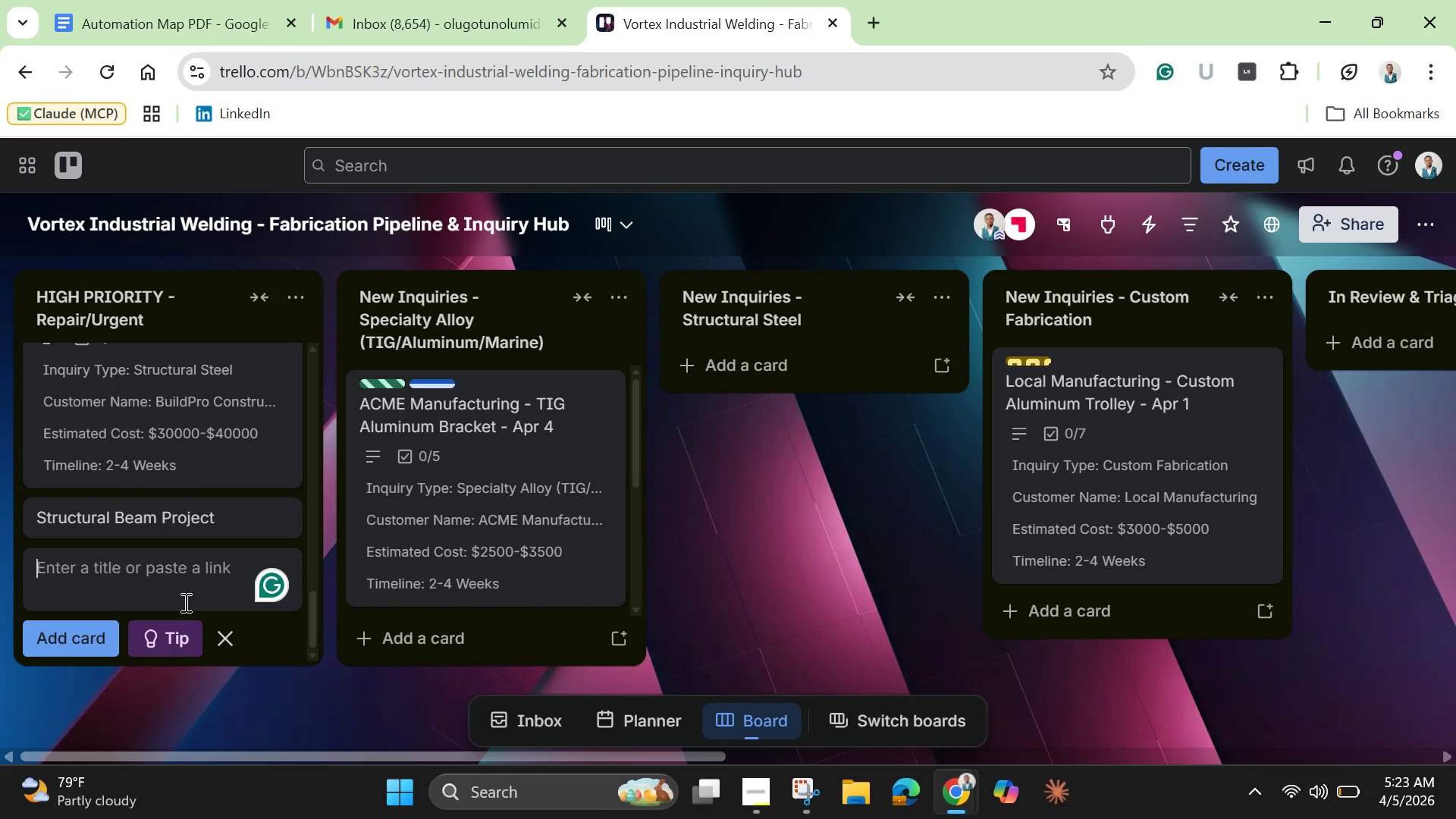 
left_click([776, 393])
 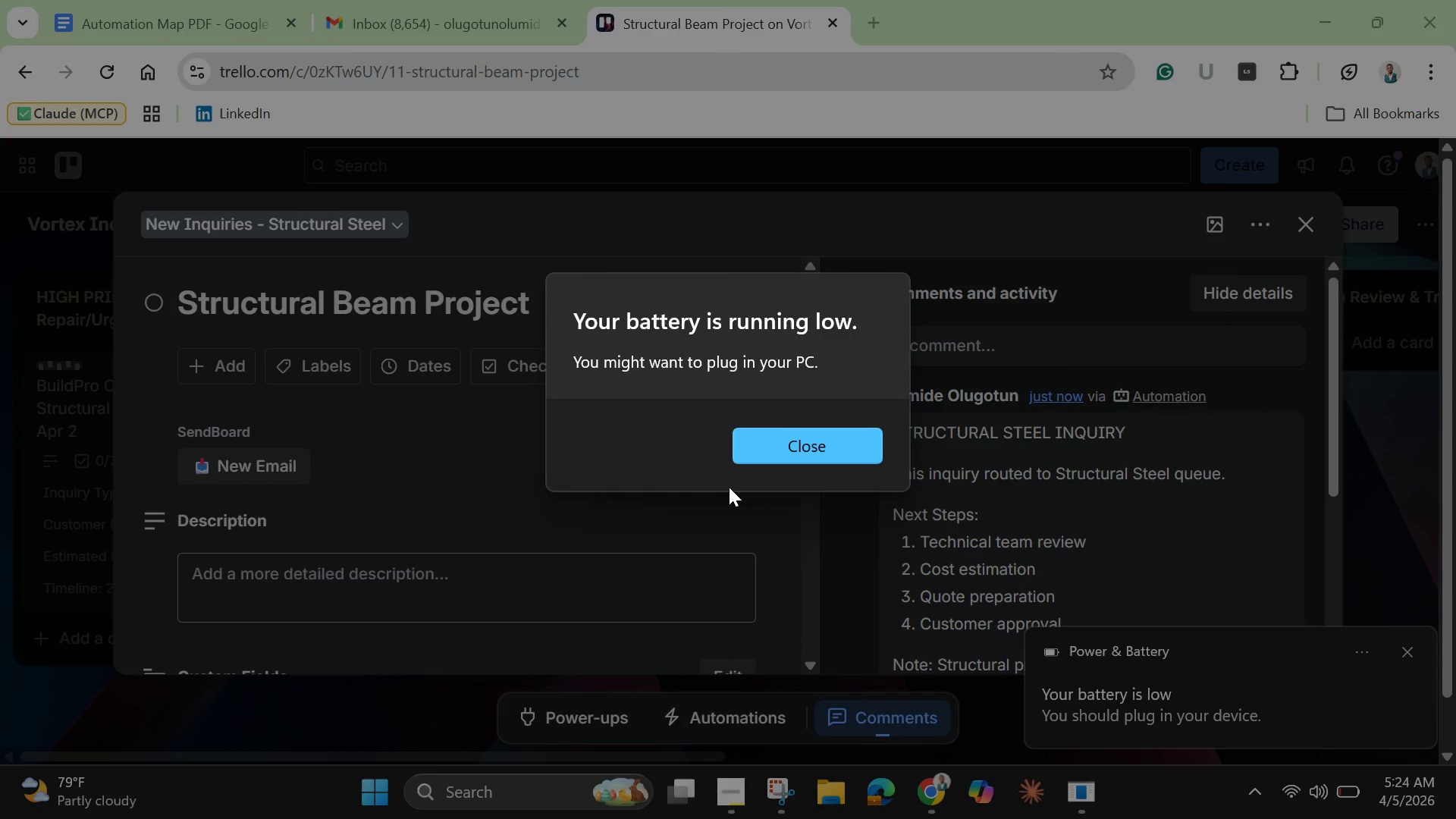 
wait(17.81)
 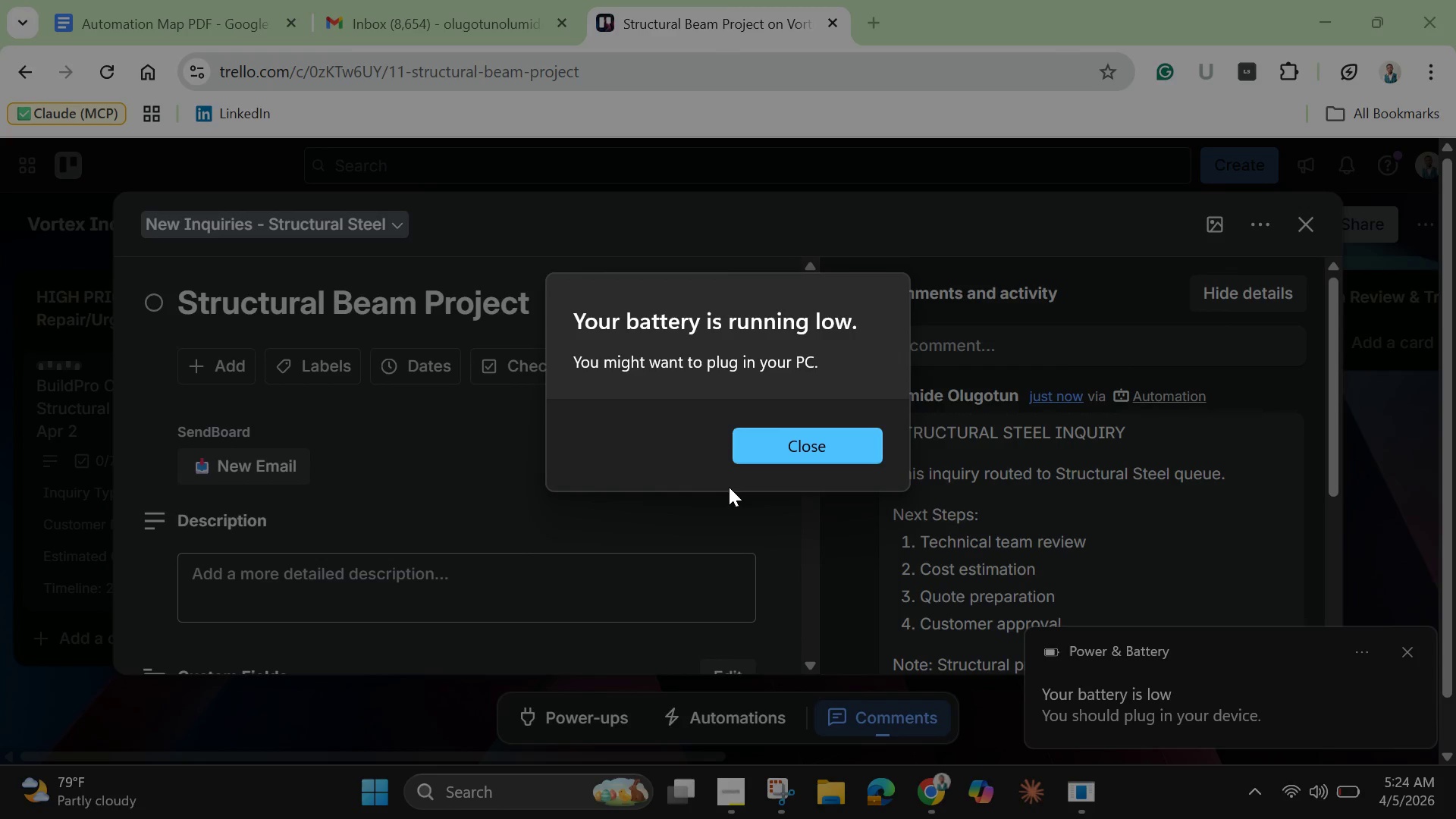 
scroll: coordinate [866, 454], scroll_direction: down, amount: 3.0
 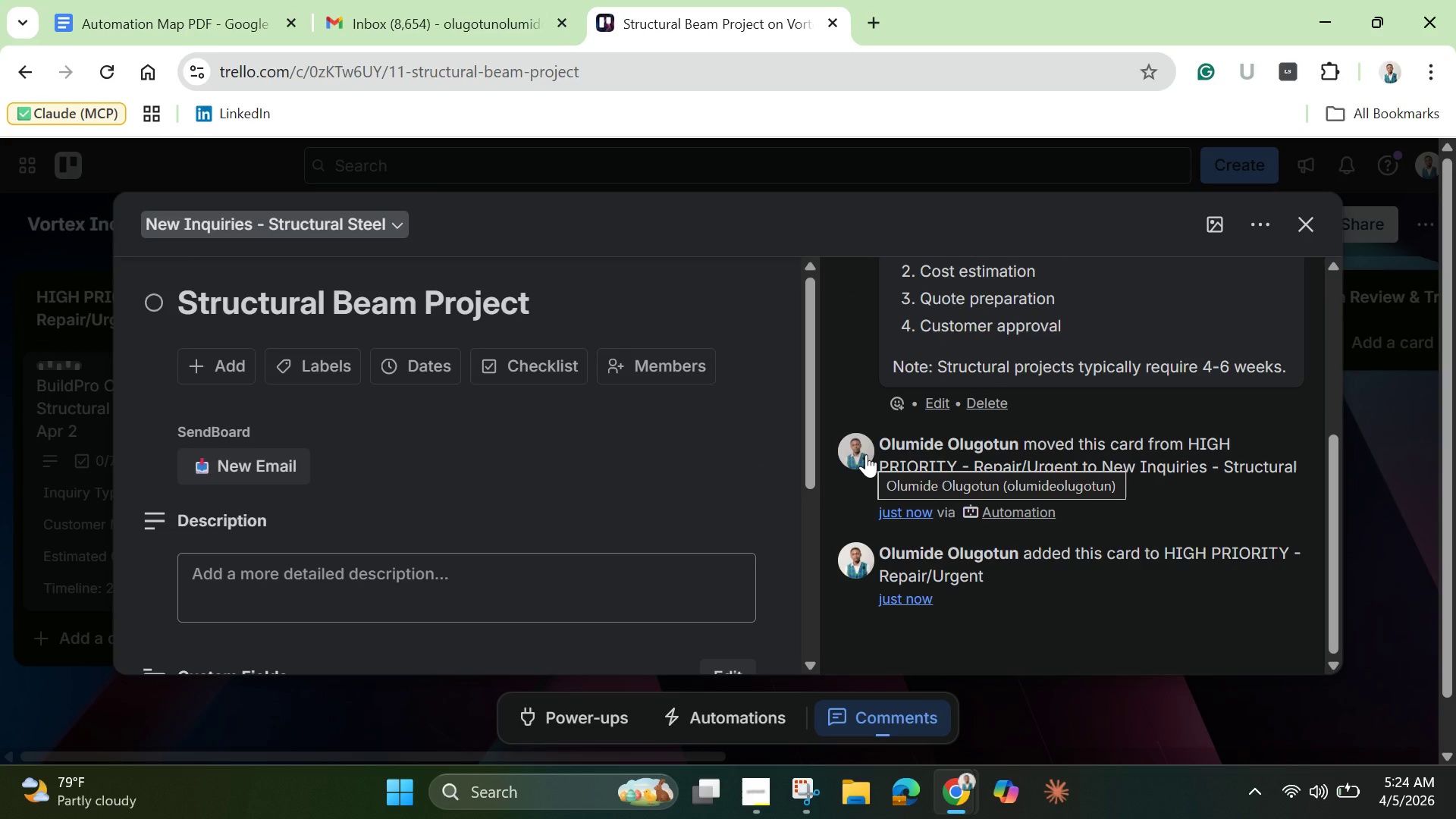 
wait(15.59)
 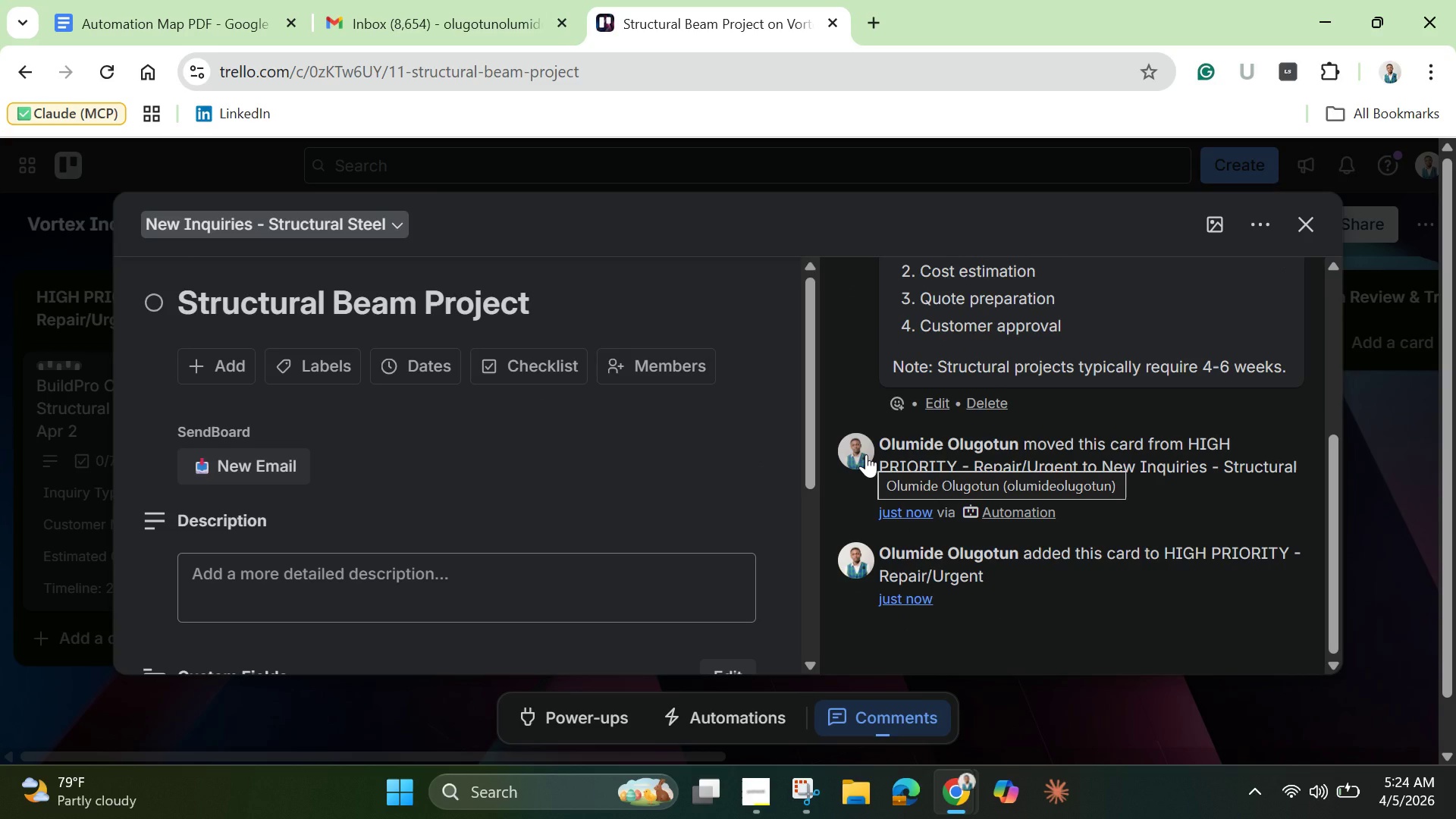 
left_click([1302, 224])
 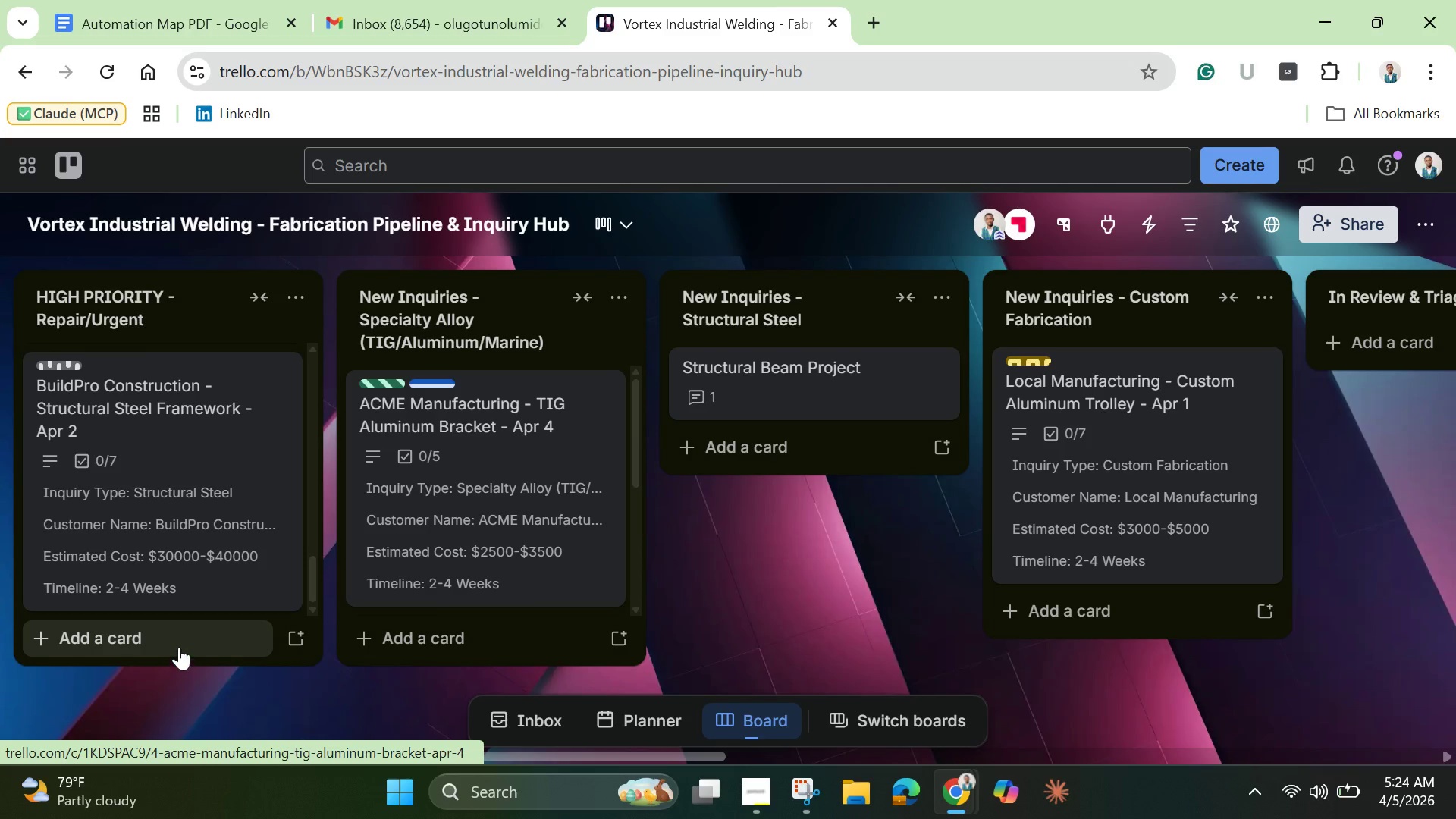 
left_click([179, 647])
 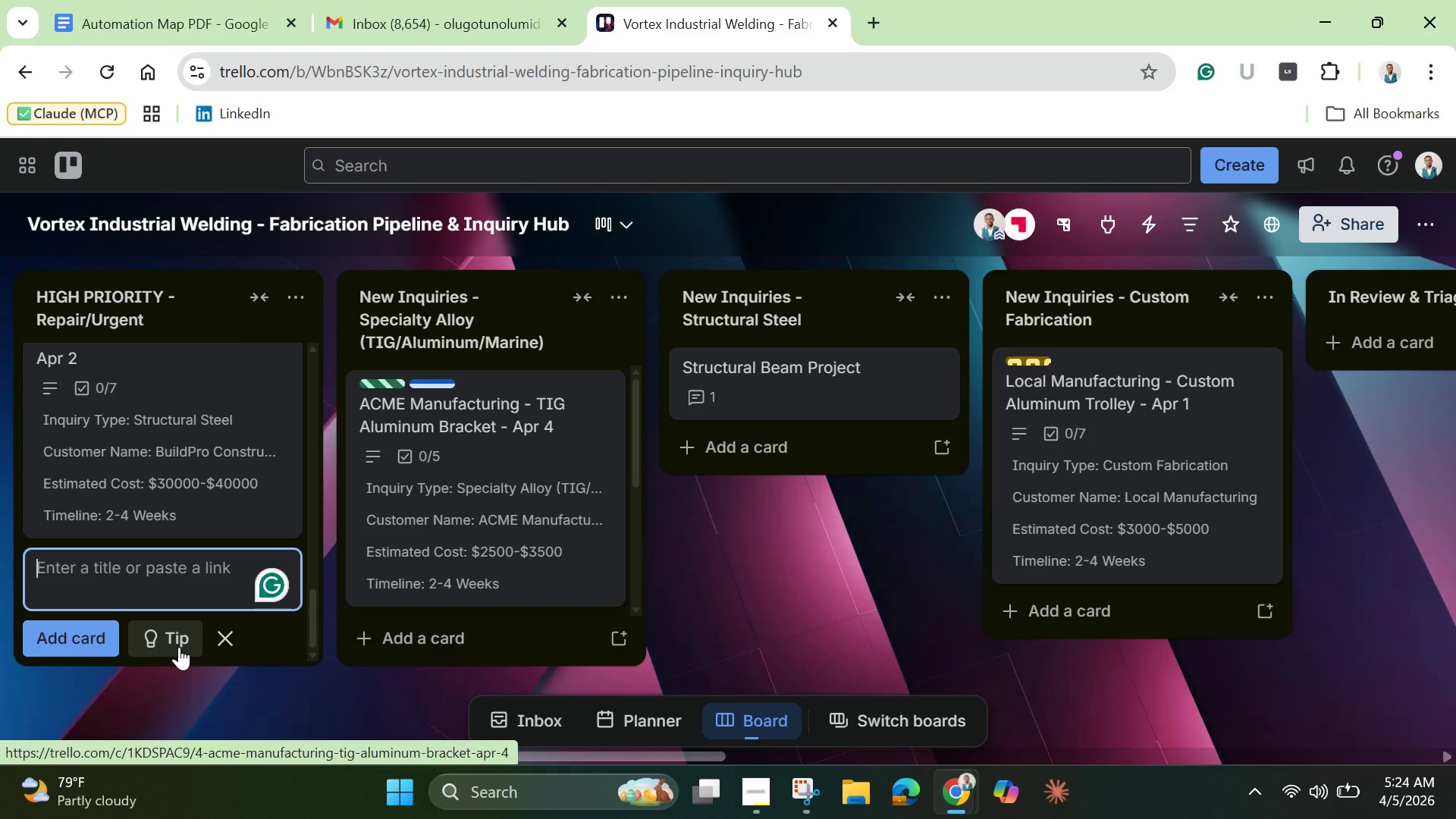 
type(structural beam project)
 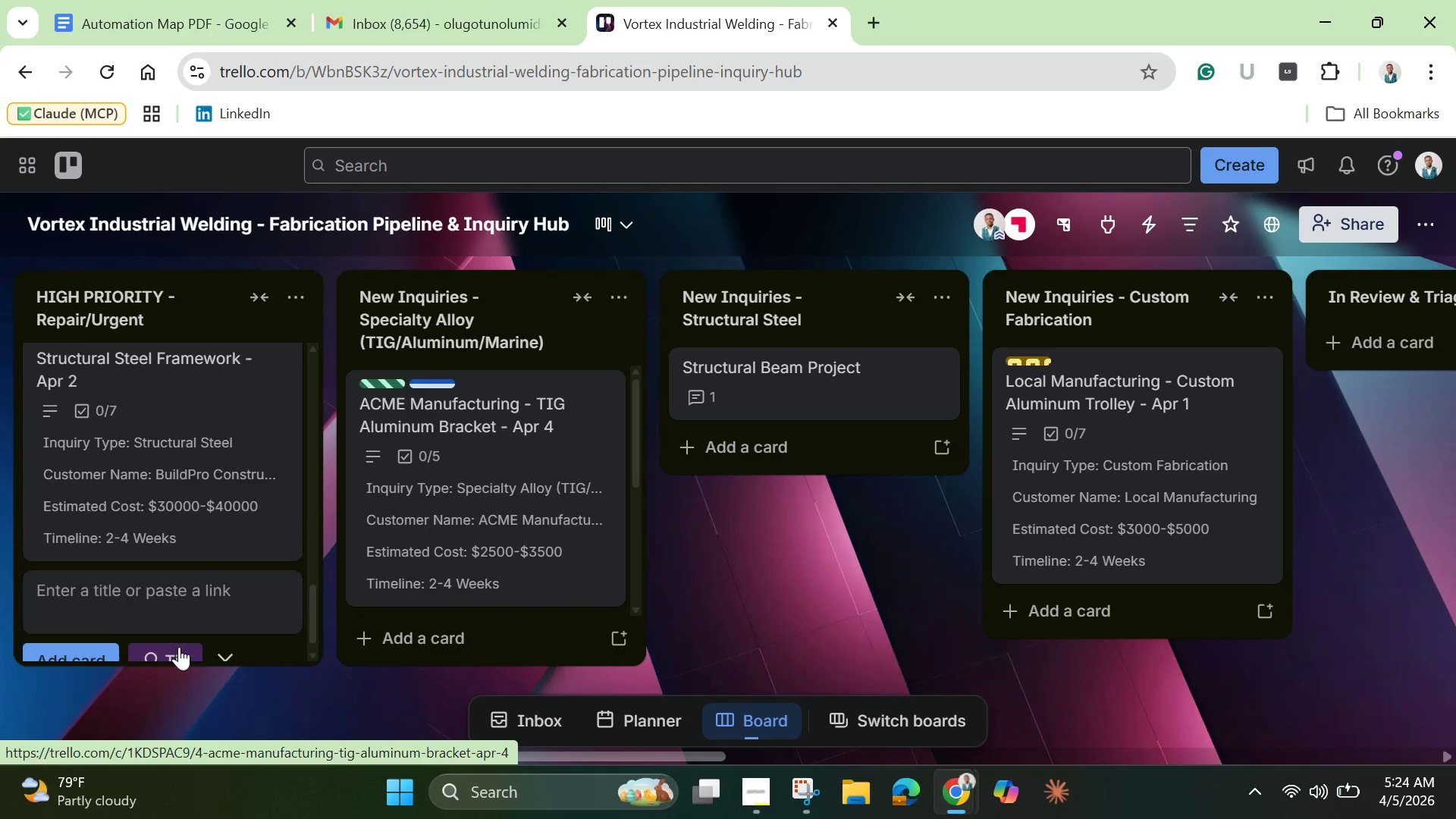 
key(Enter)
 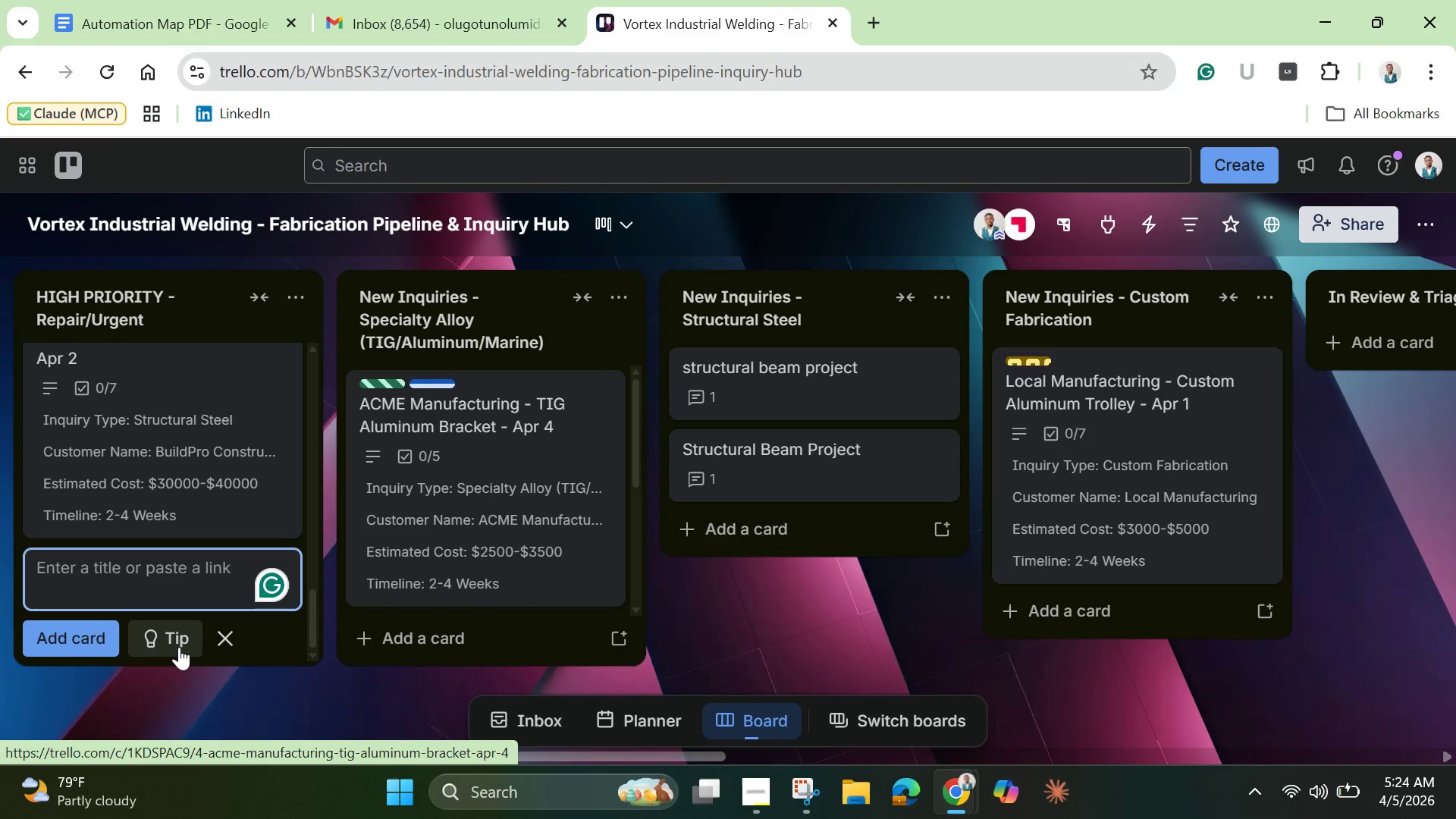 
wait(8.16)
 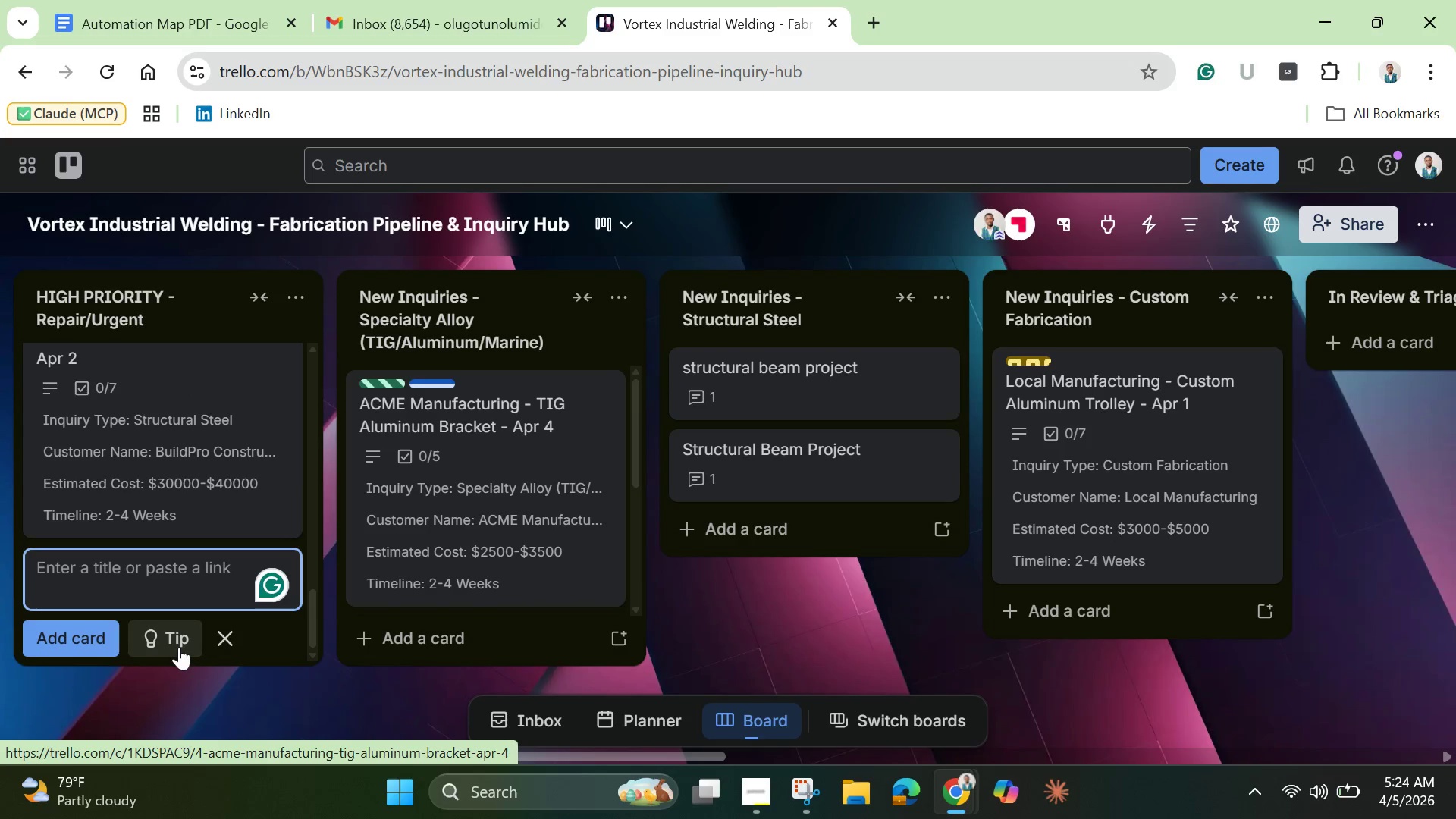 
left_click([1426, 230])
 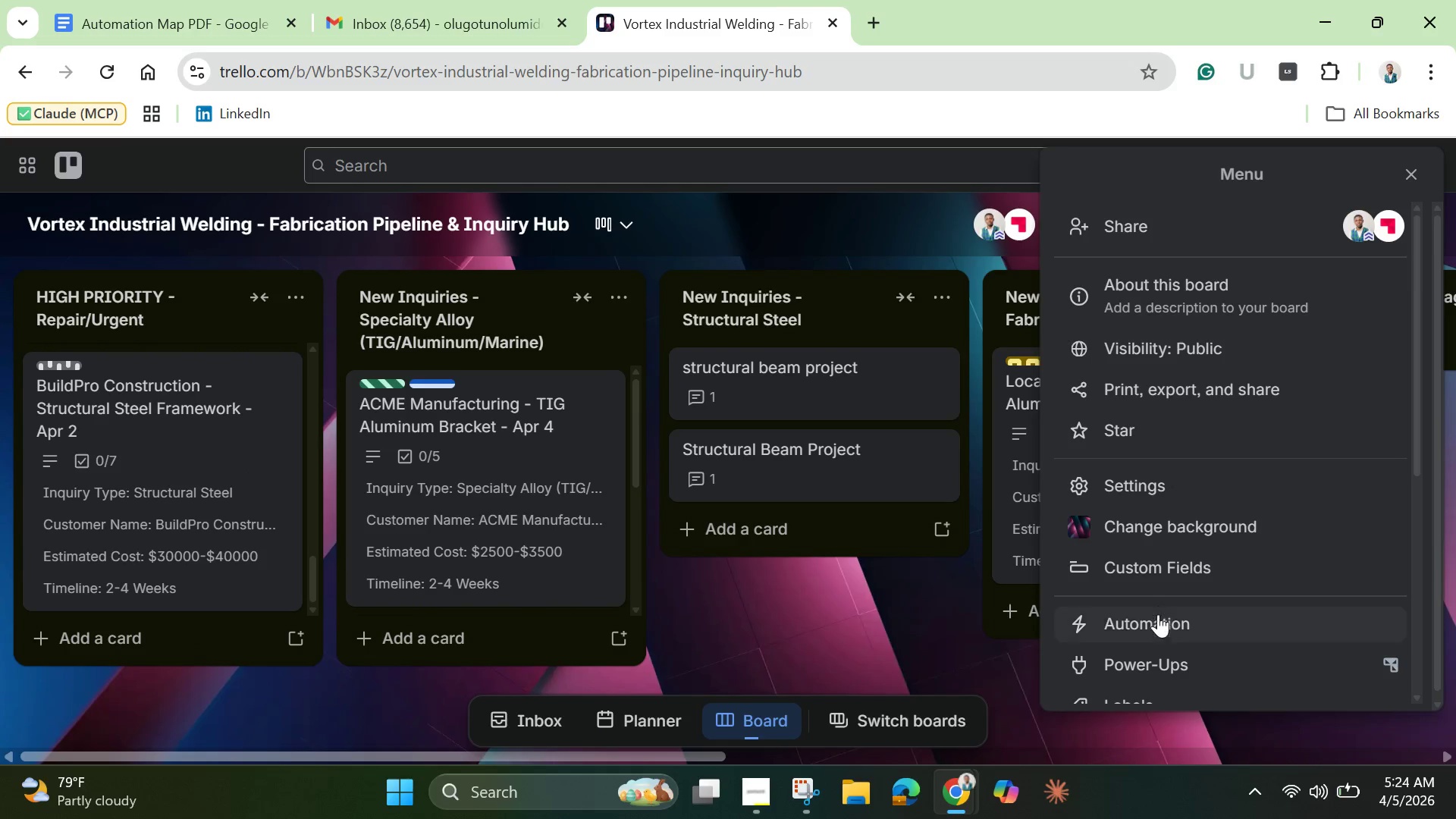 
left_click([1158, 624])
 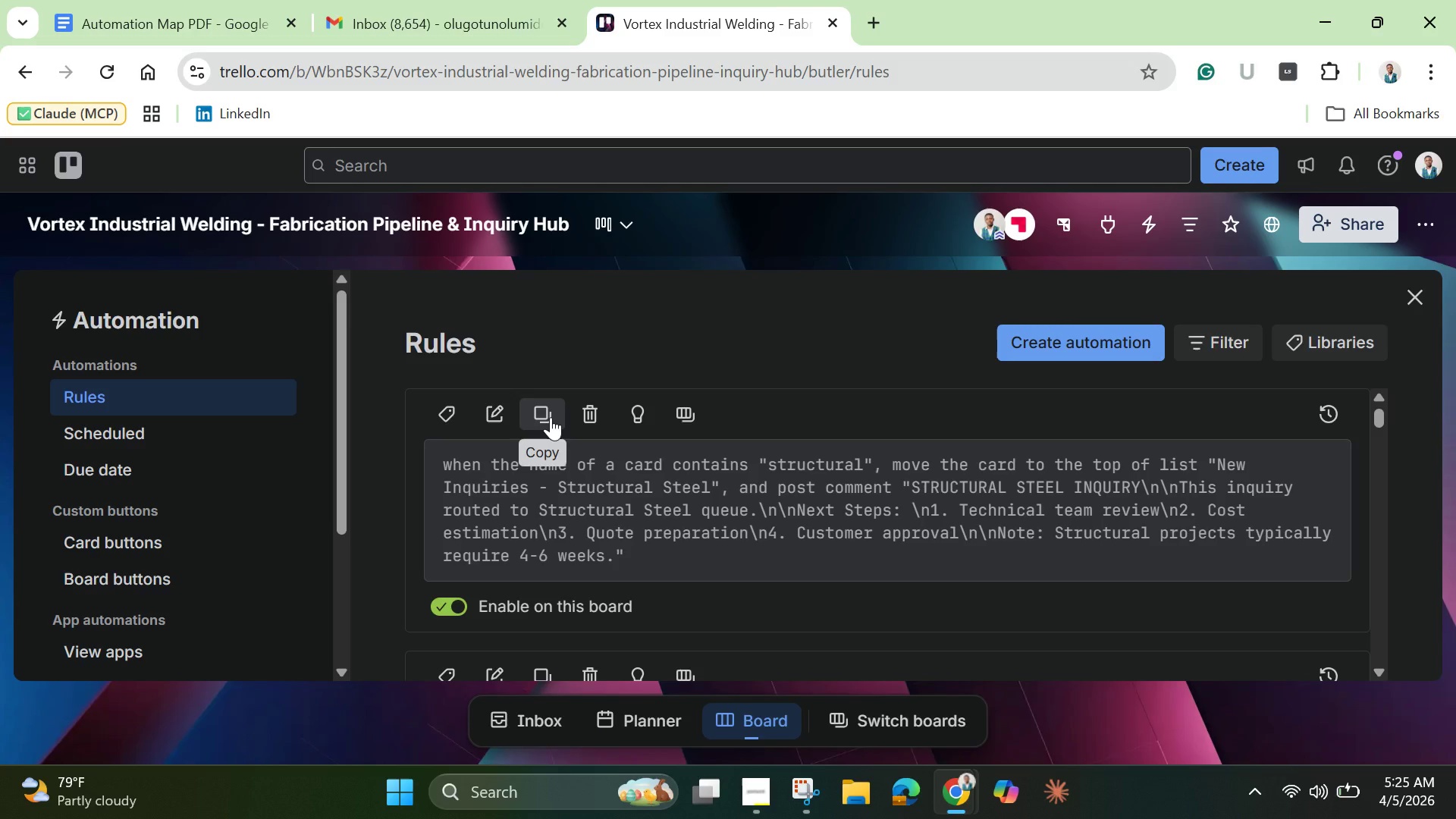 
wait(59.39)
 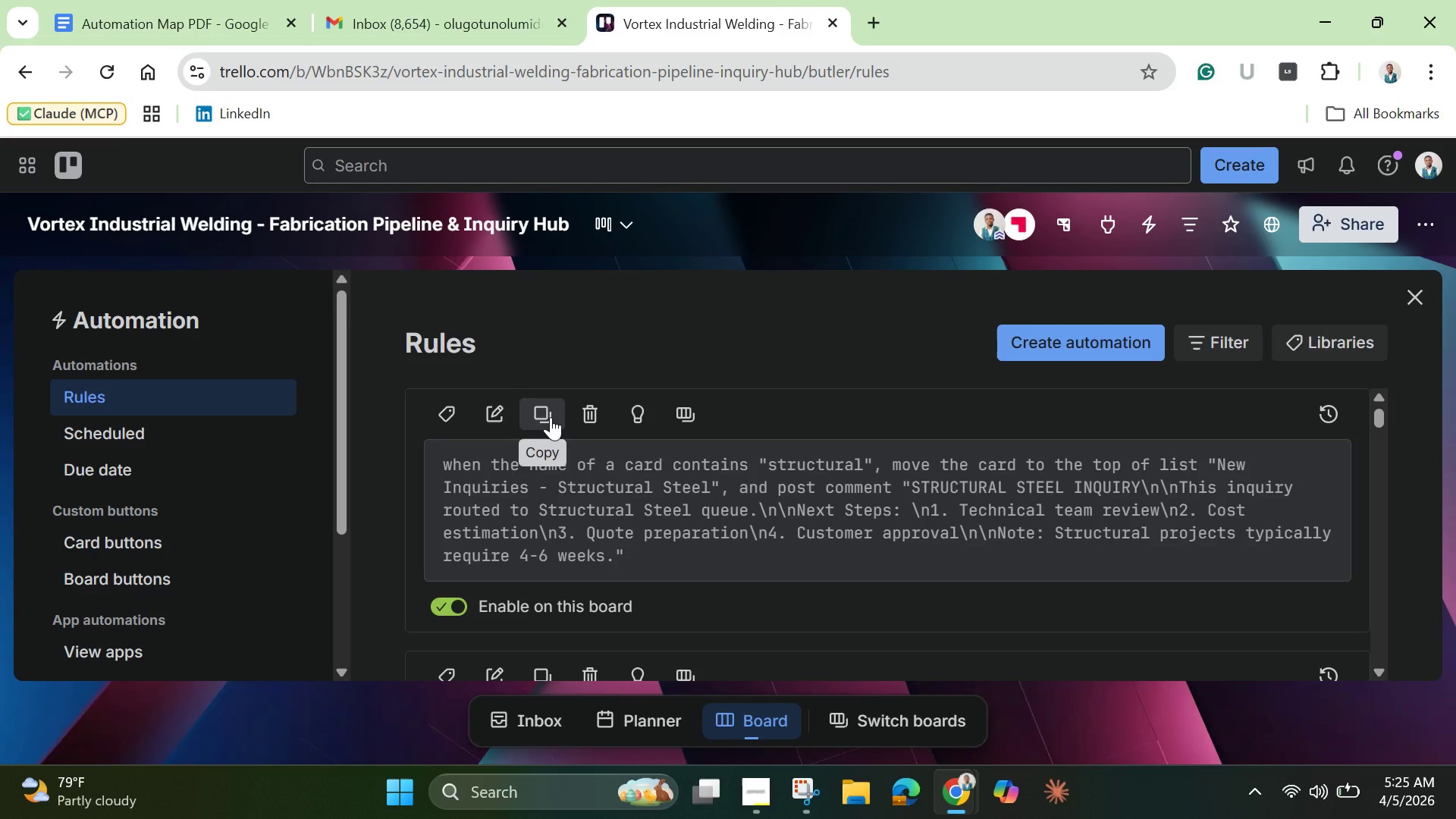 
left_click([490, 415])
 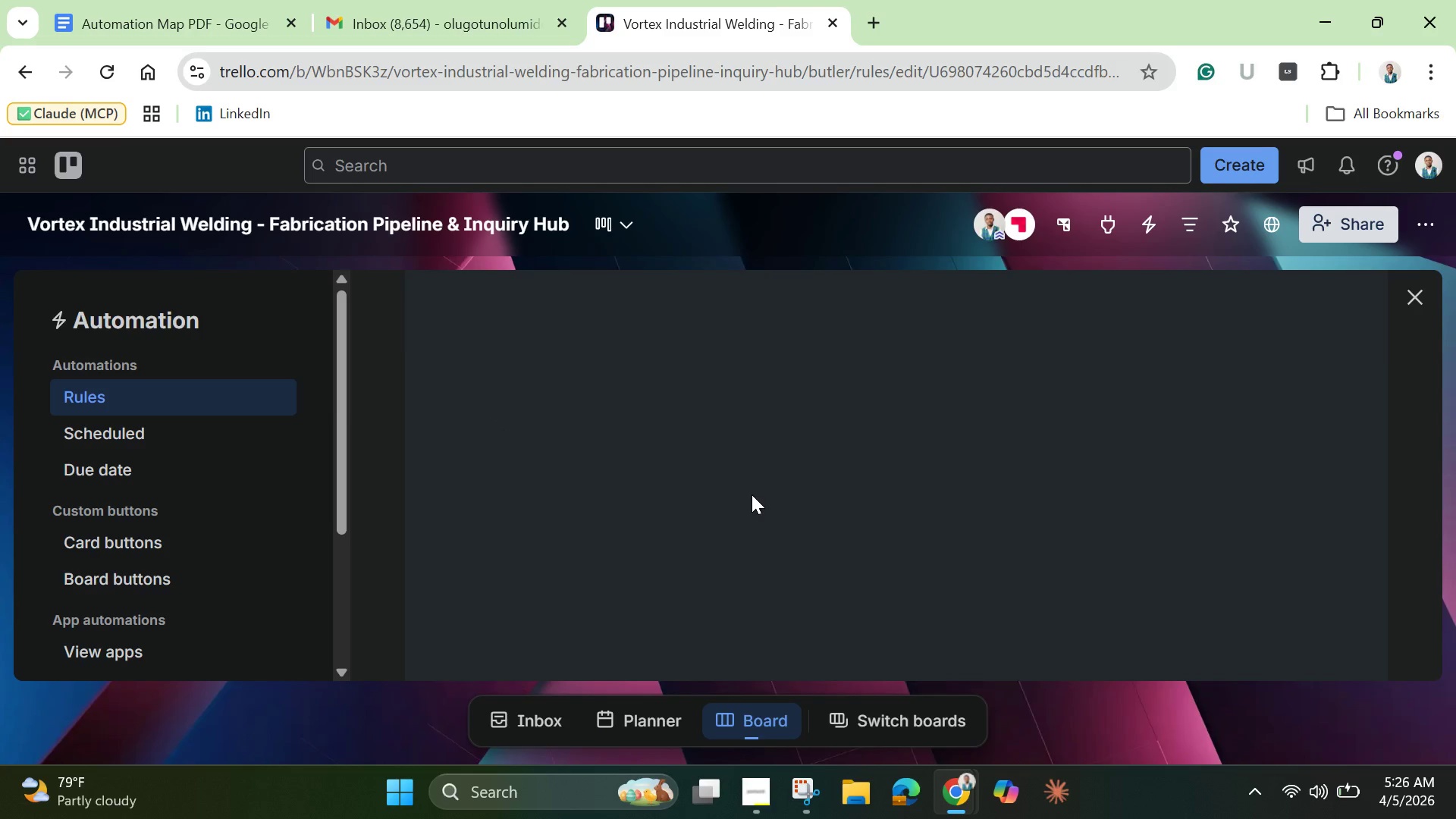 
wait(6.16)
 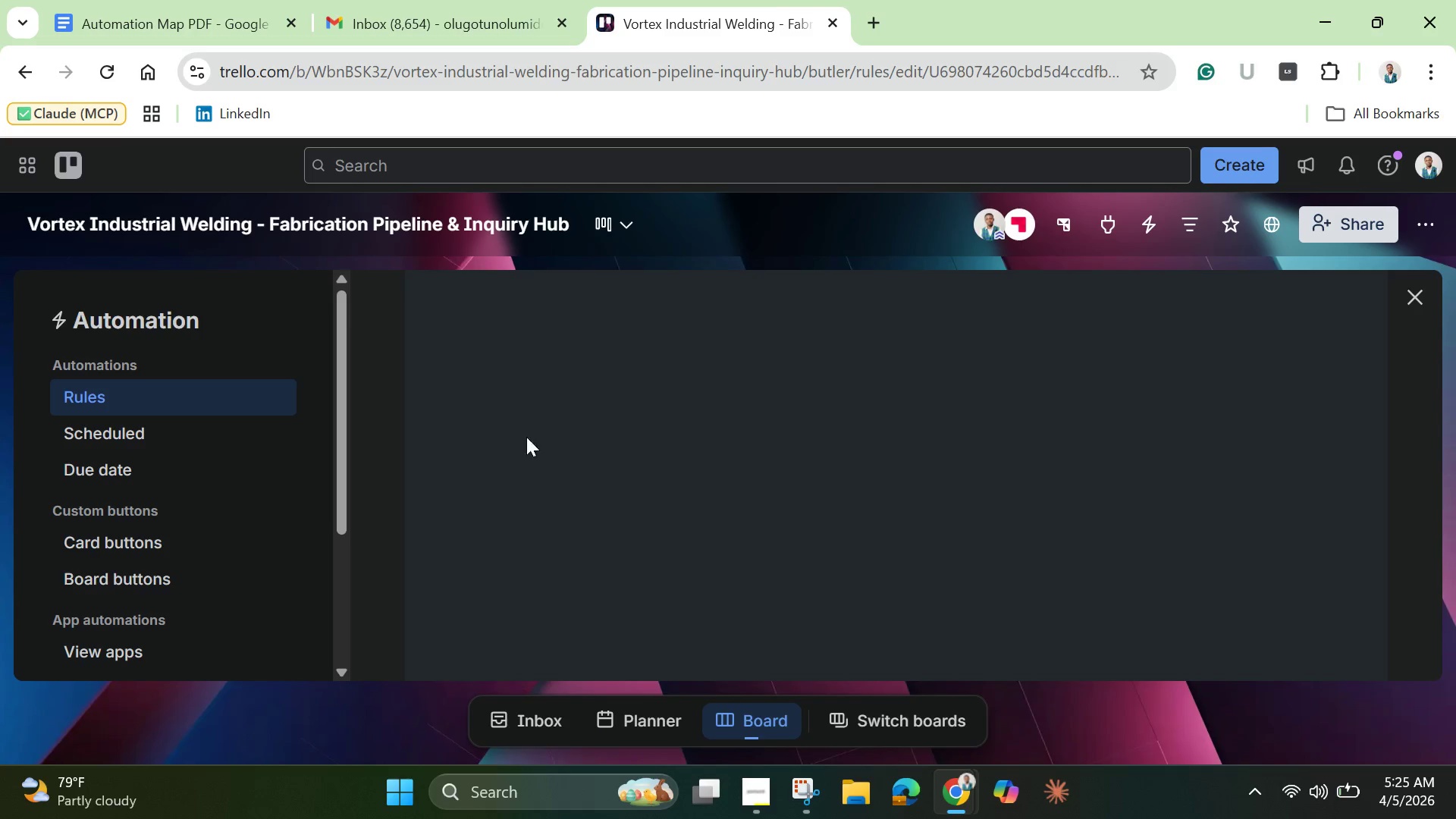 
scroll: coordinate [751, 500], scroll_direction: down, amount: 3.0
 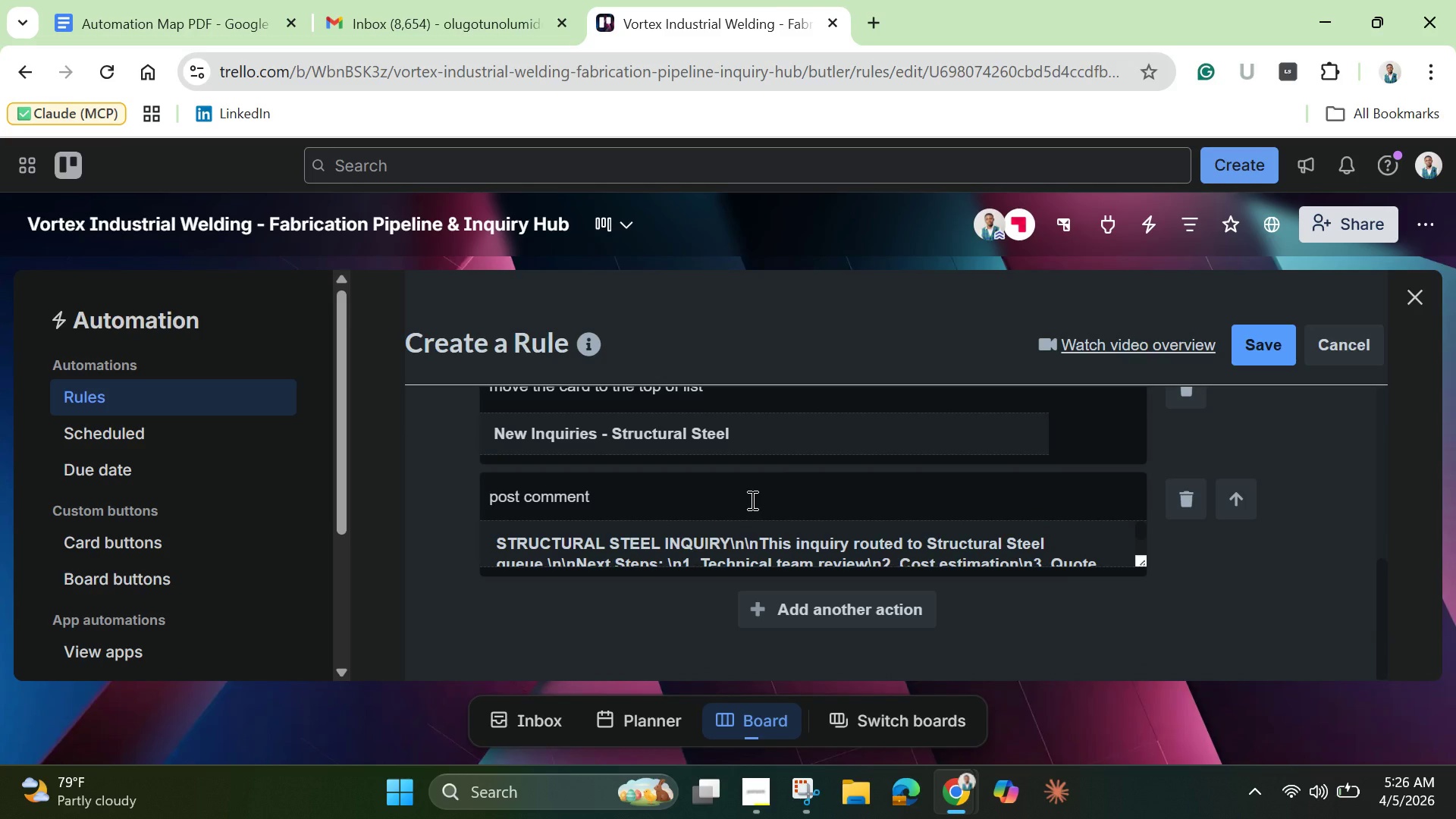 
scroll: coordinate [751, 500], scroll_direction: up, amount: 6.0
 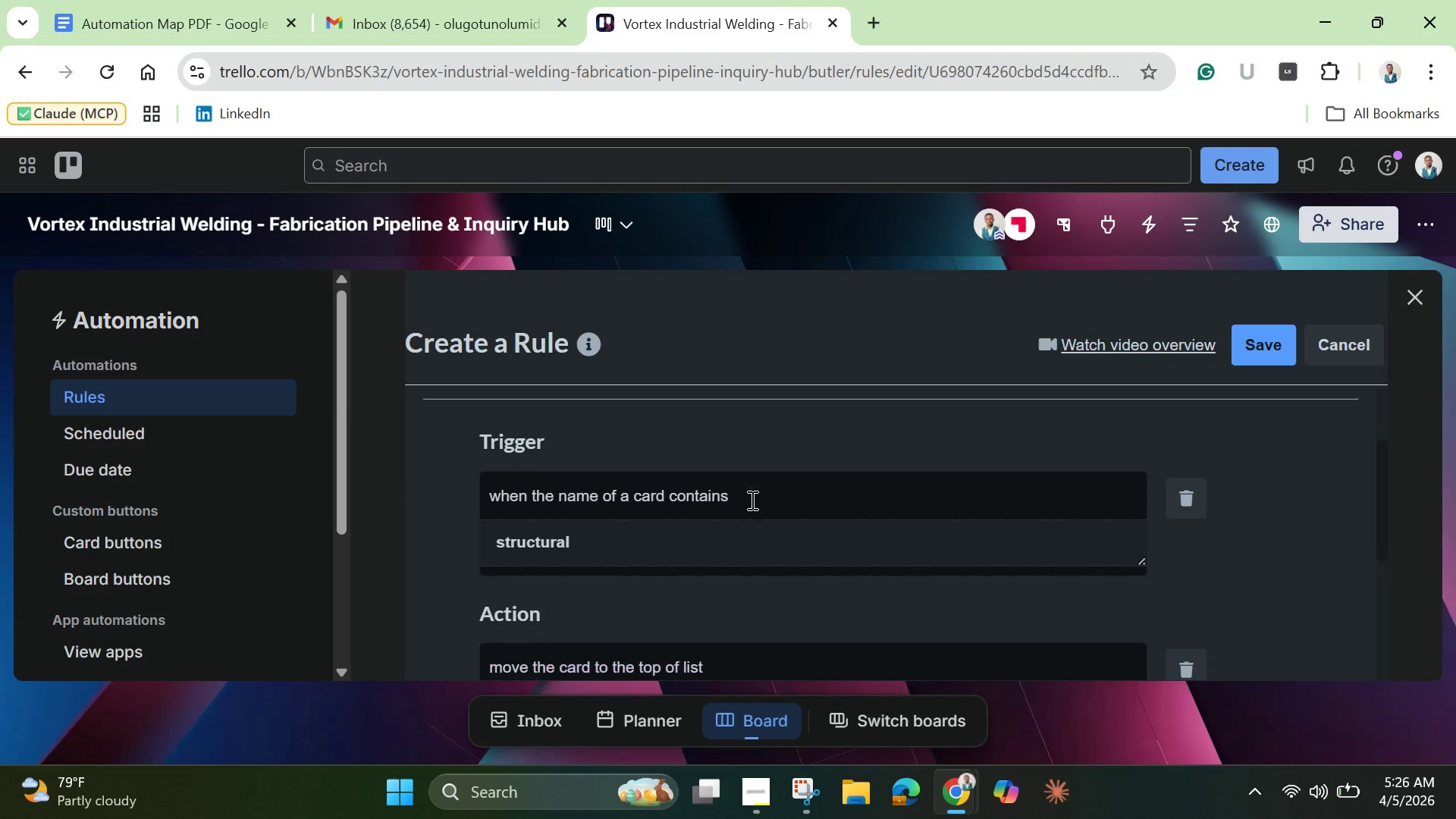 
scroll: coordinate [751, 500], scroll_direction: none, amount: 0.0
 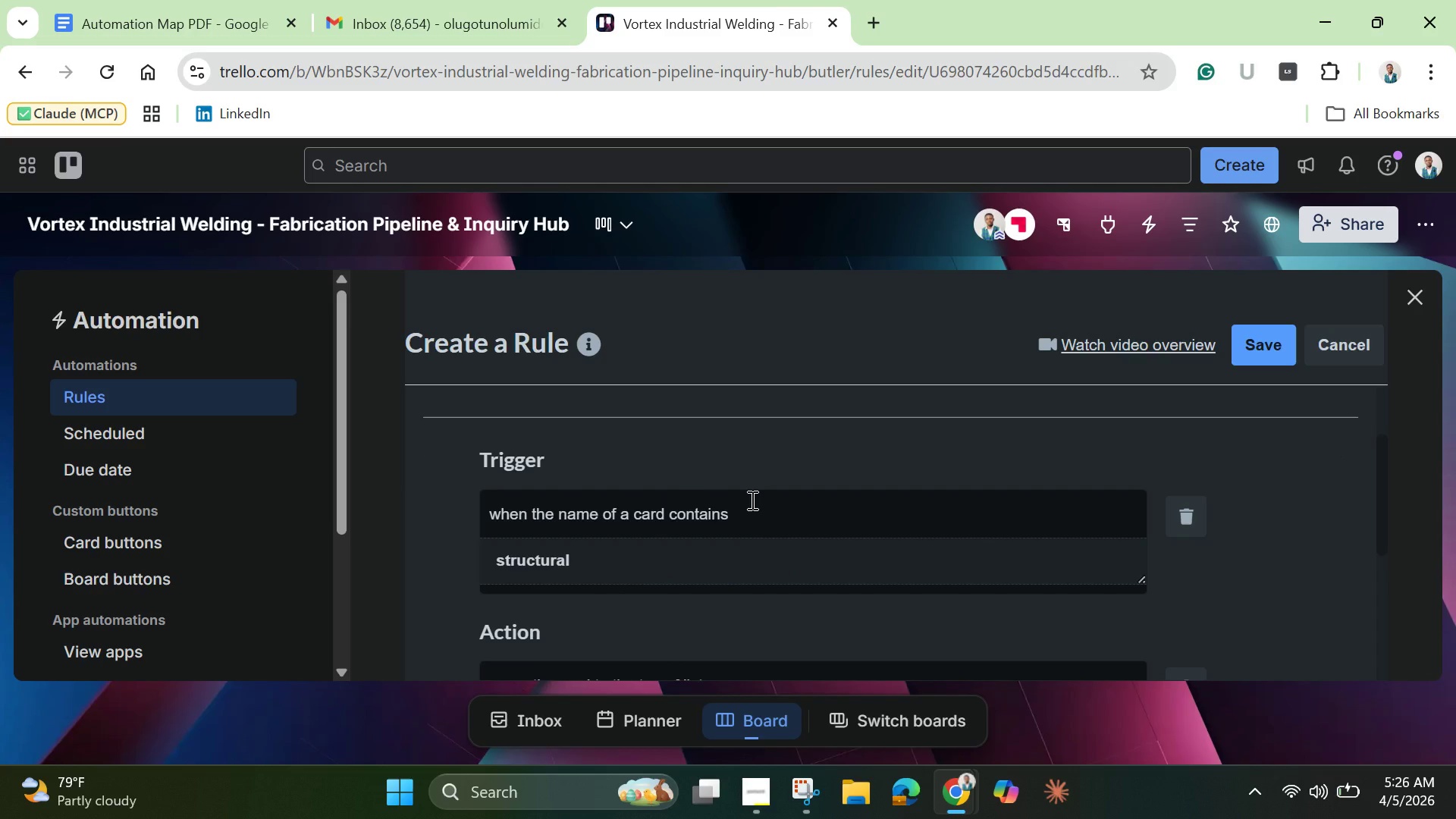 
scroll: coordinate [751, 500], scroll_direction: down, amount: 1.0
 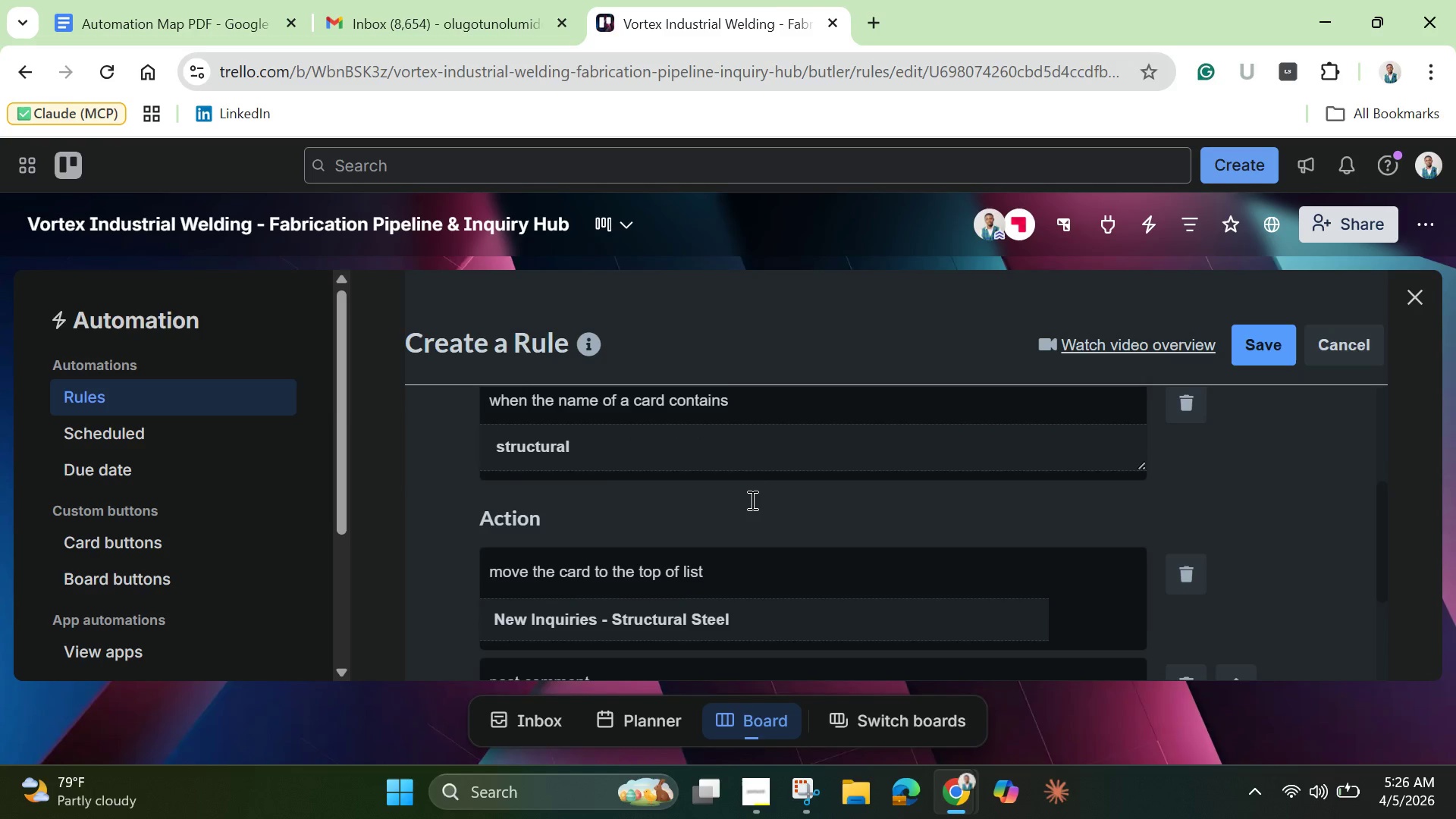 
scroll: coordinate [751, 500], scroll_direction: none, amount: 0.0
 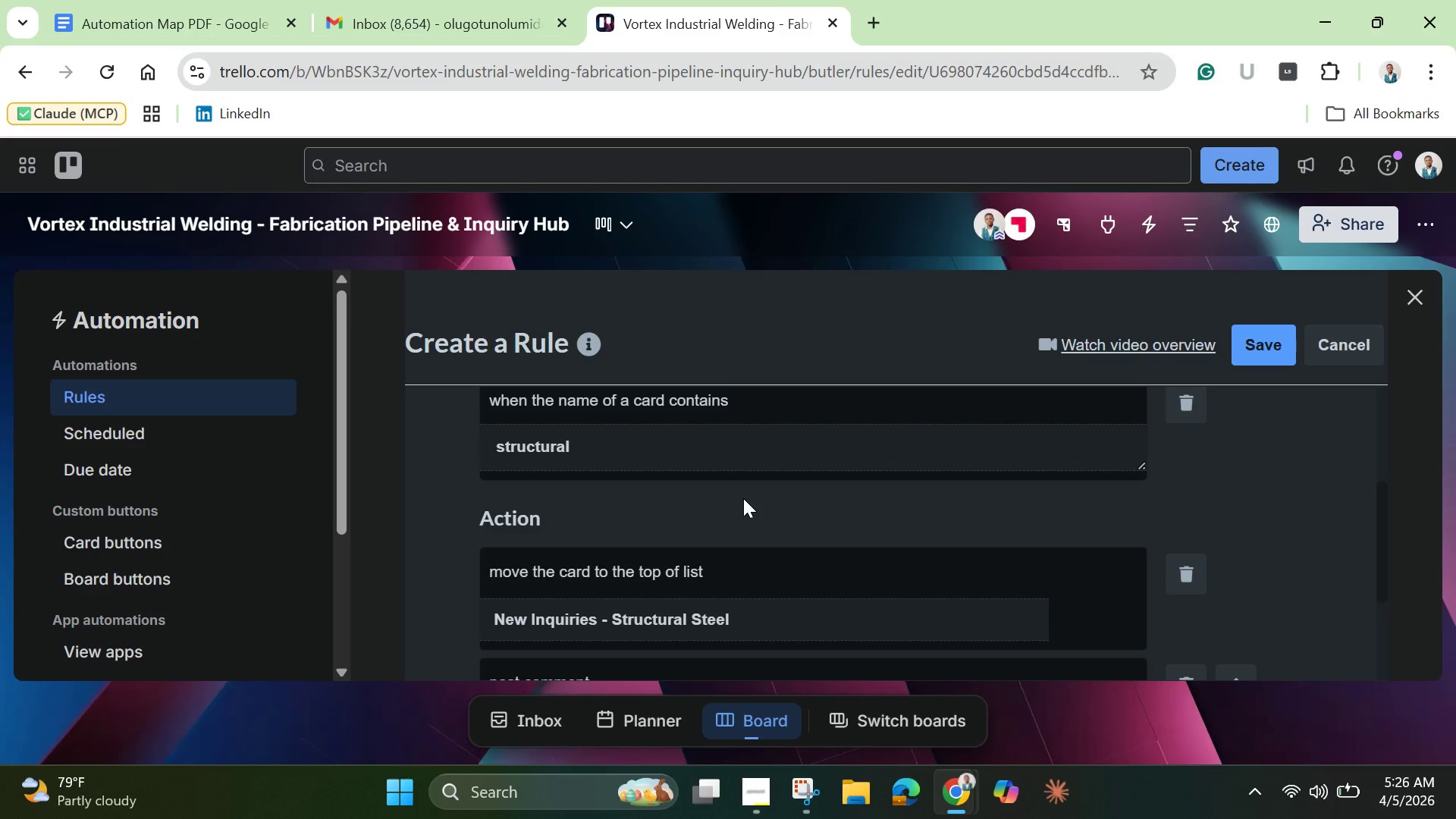 
wait(21.57)
 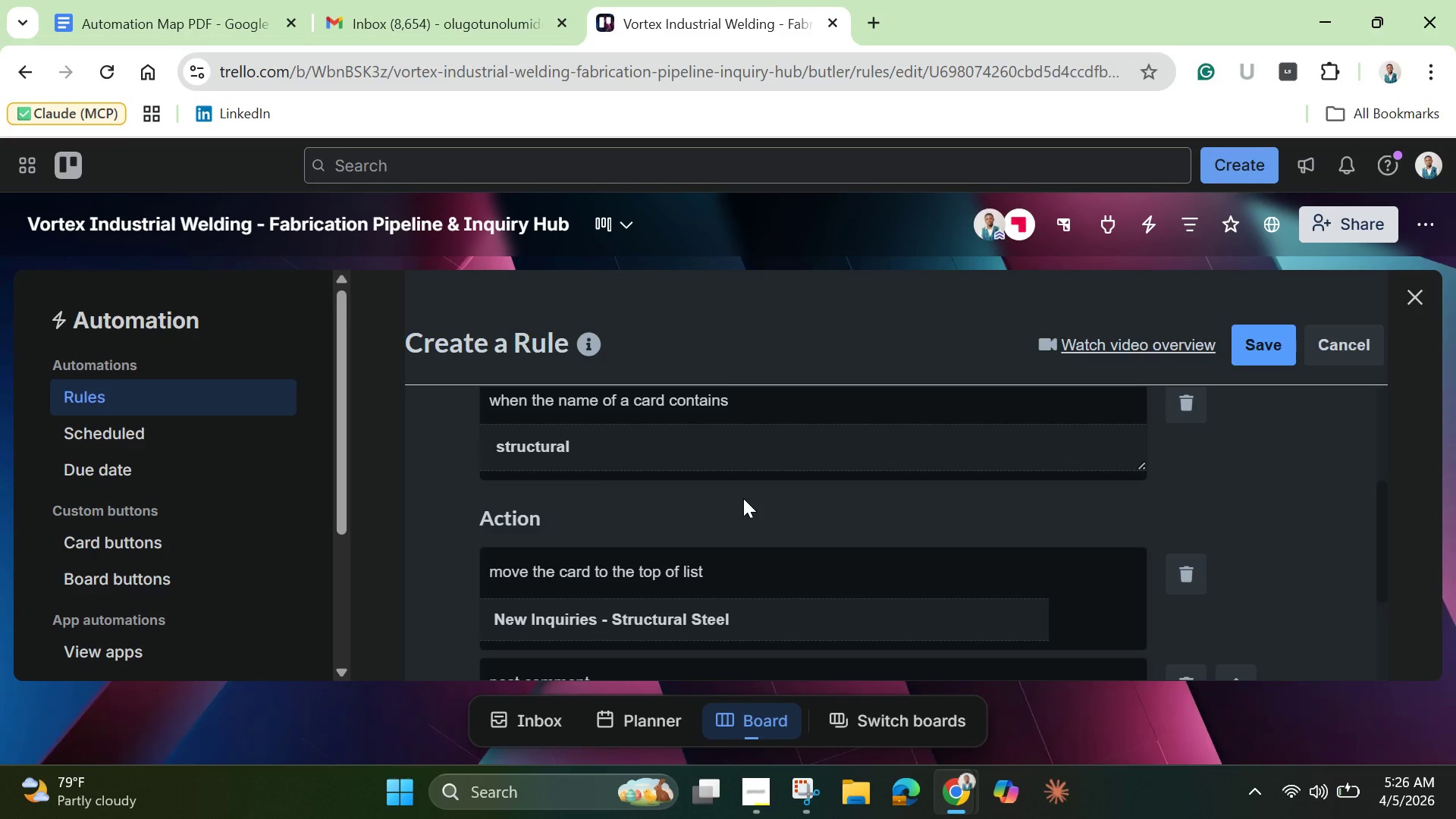 
left_click([1416, 301])
 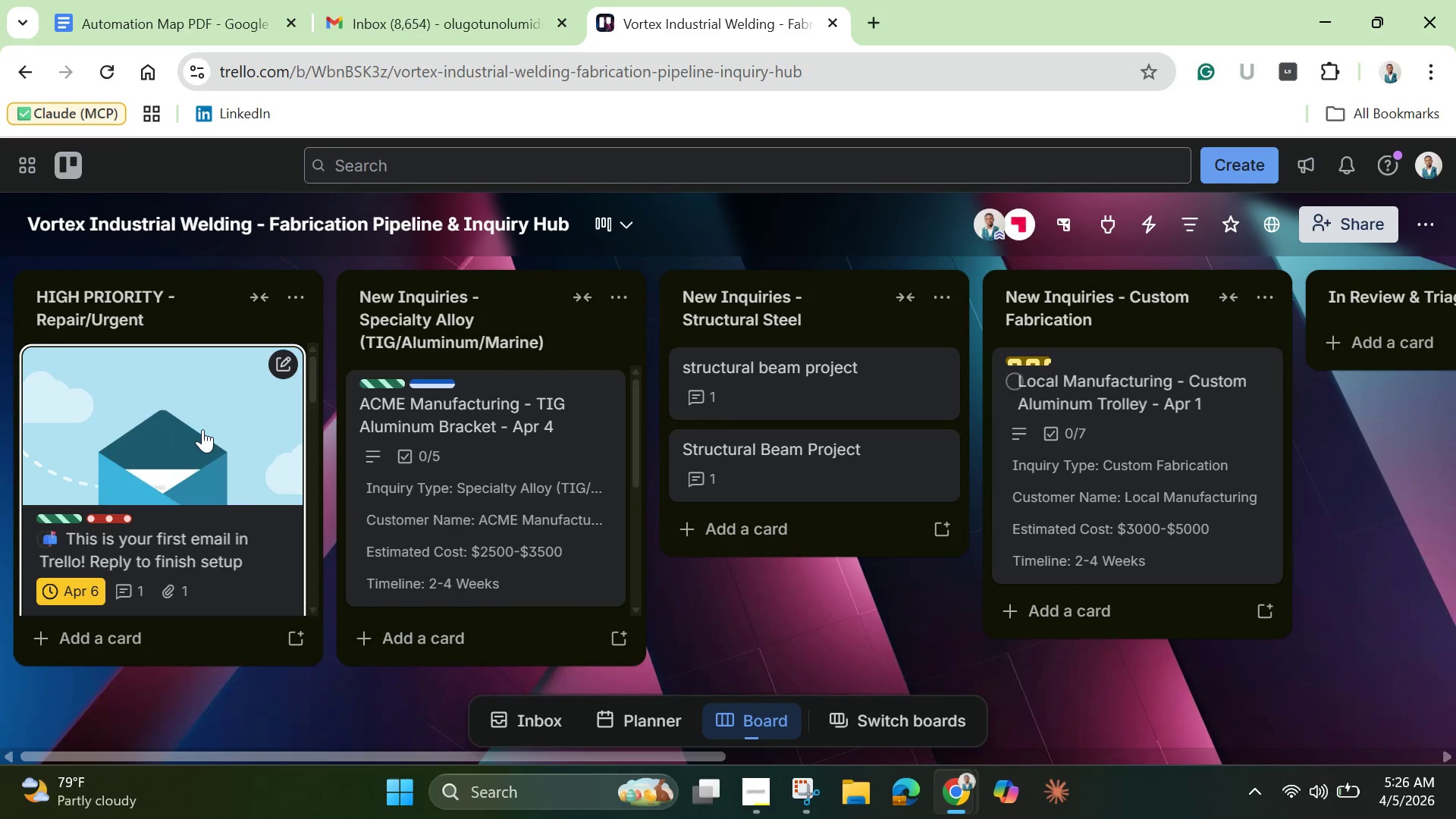 
scroll: coordinate [185, 530], scroll_direction: down, amount: 24.0
 